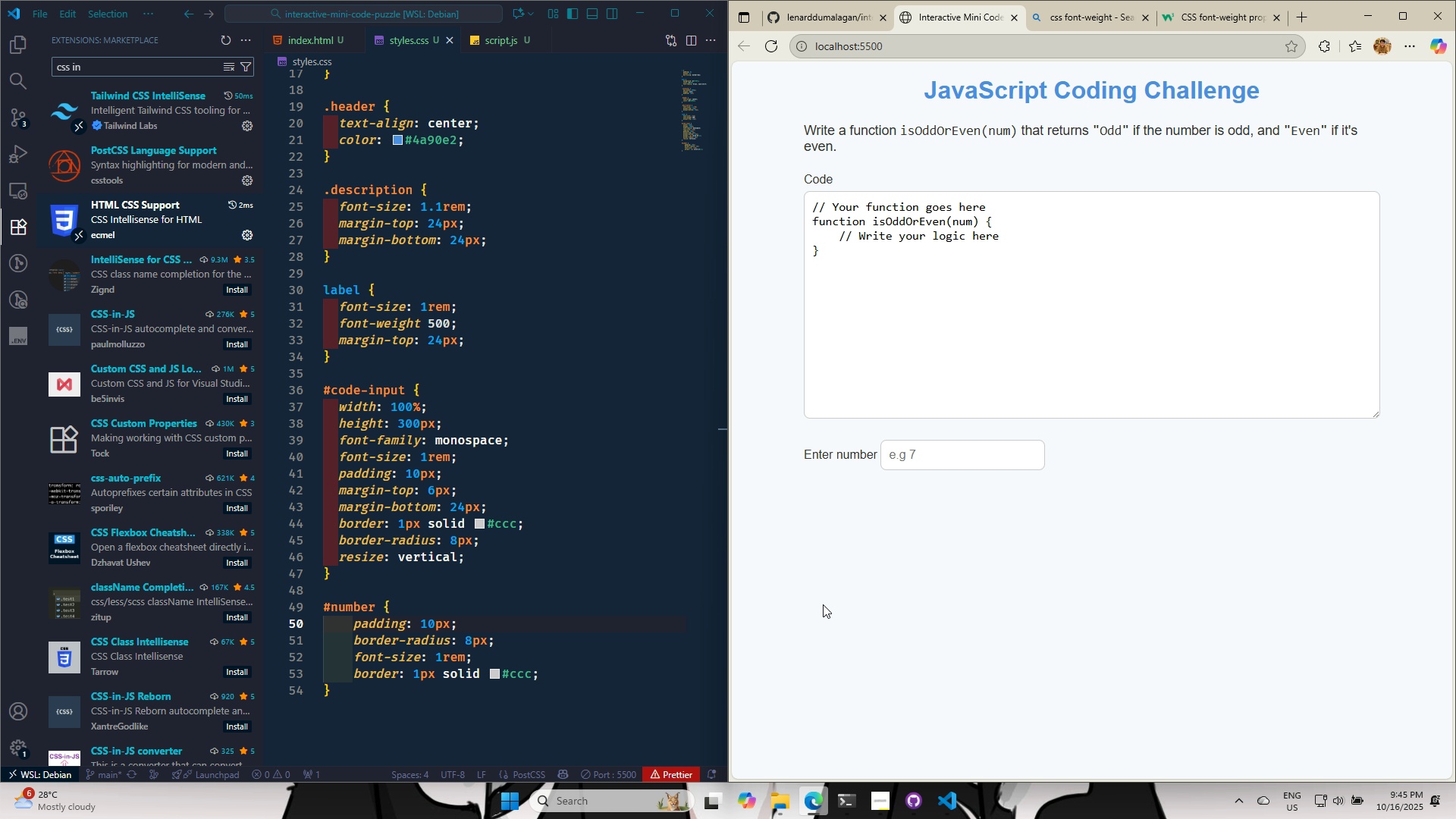 
wait(7.75)
 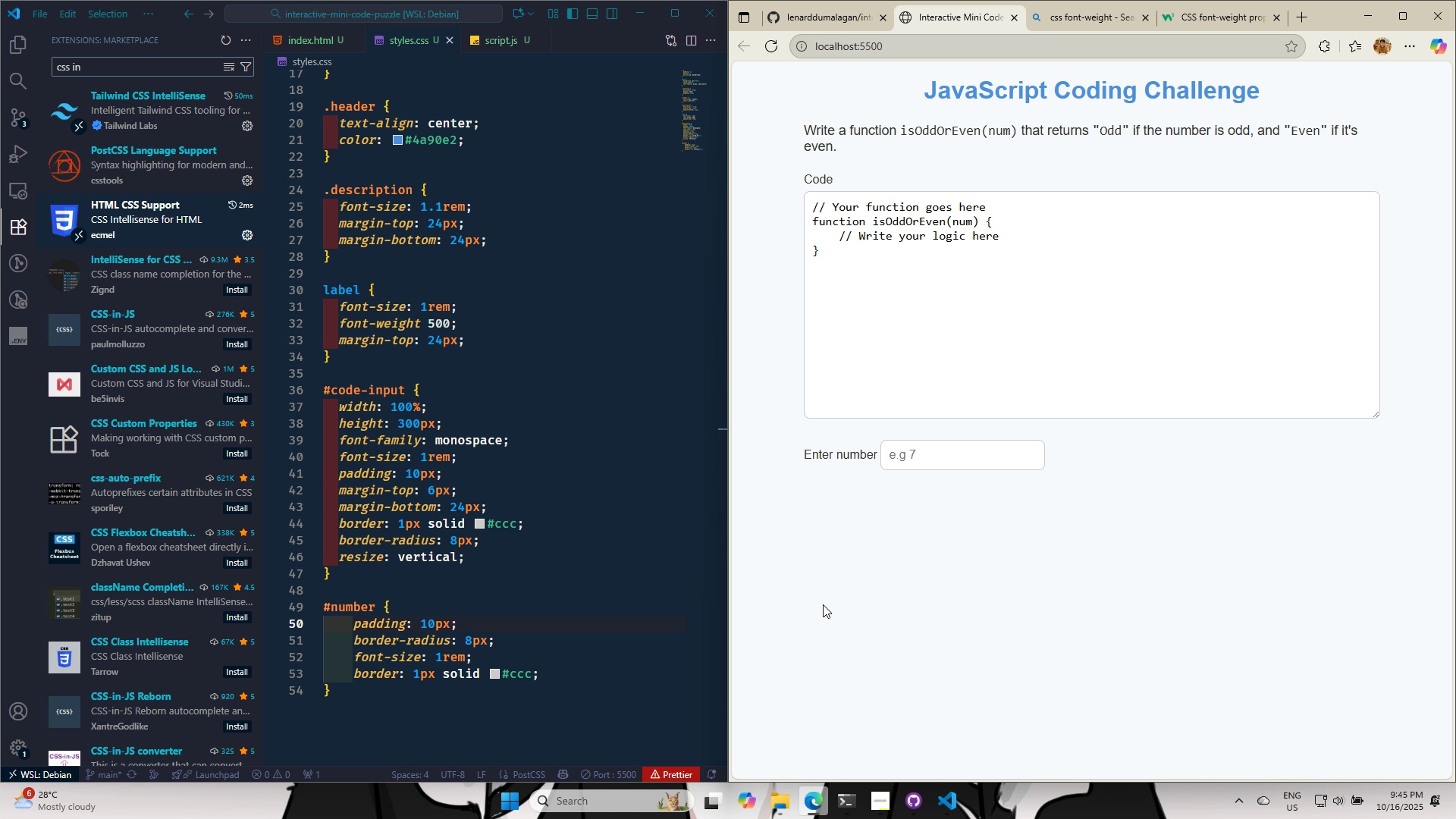 
left_click([303, 37])
 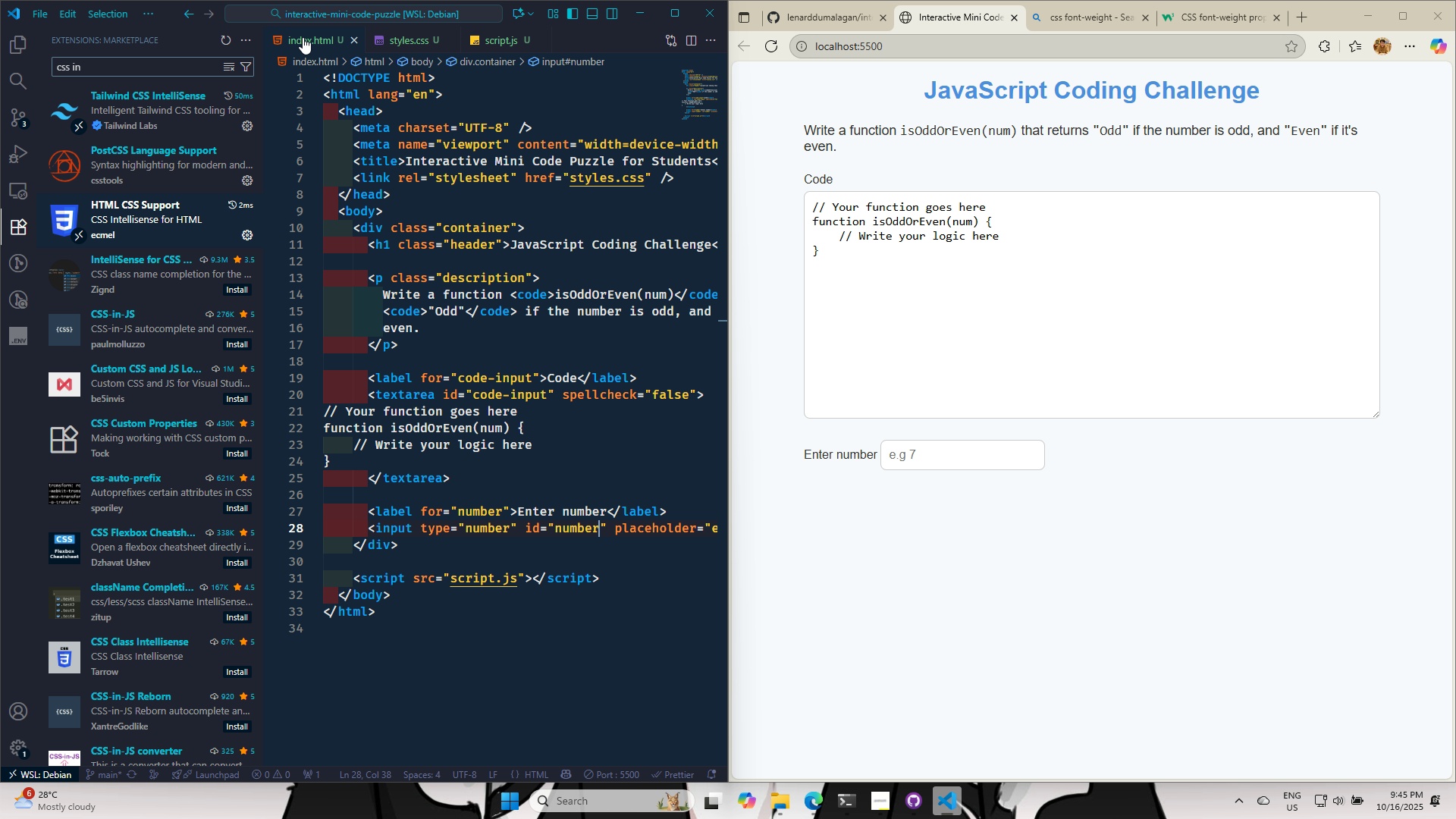 
wait(6.76)
 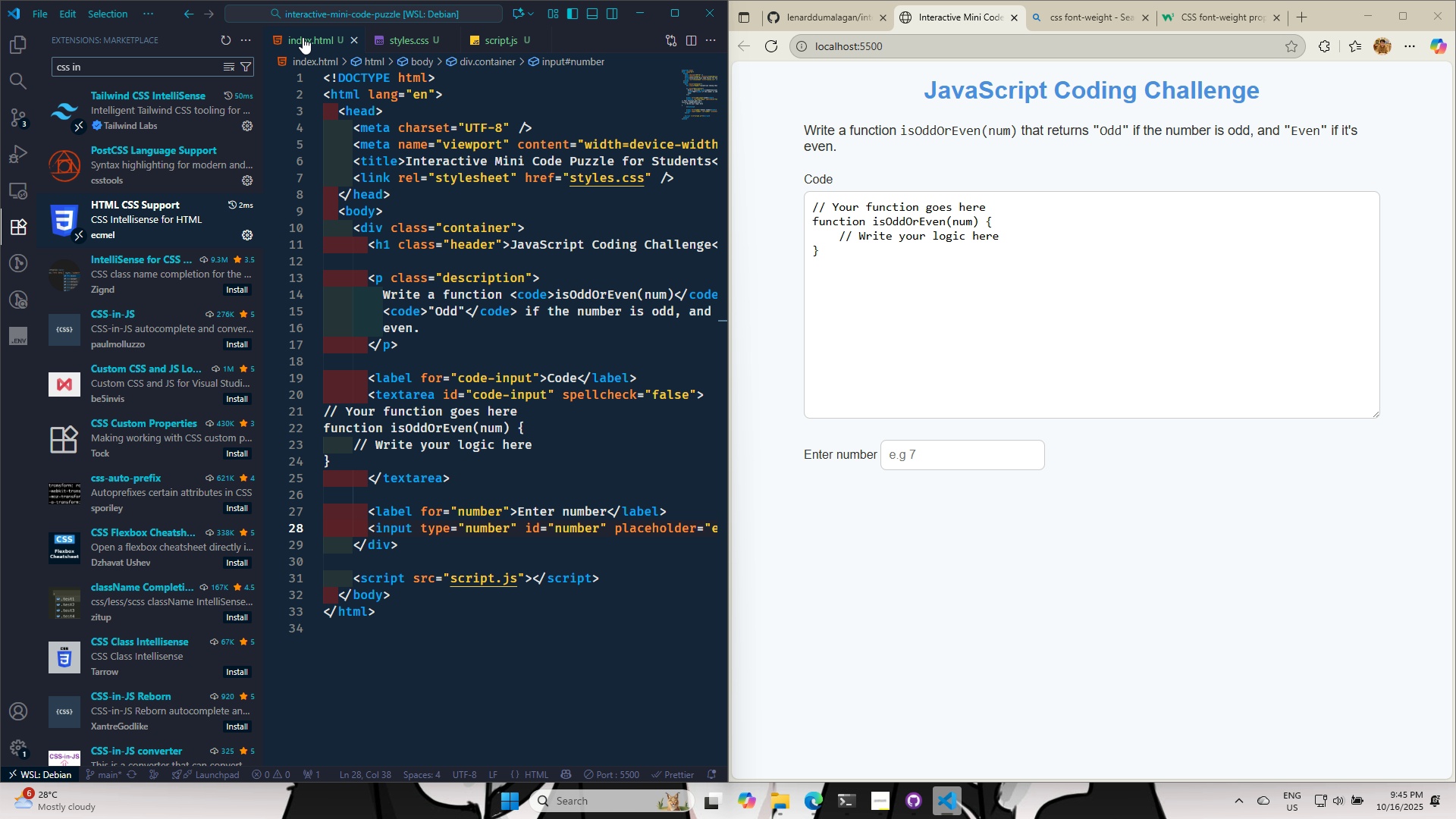 
left_click([1003, 548])
 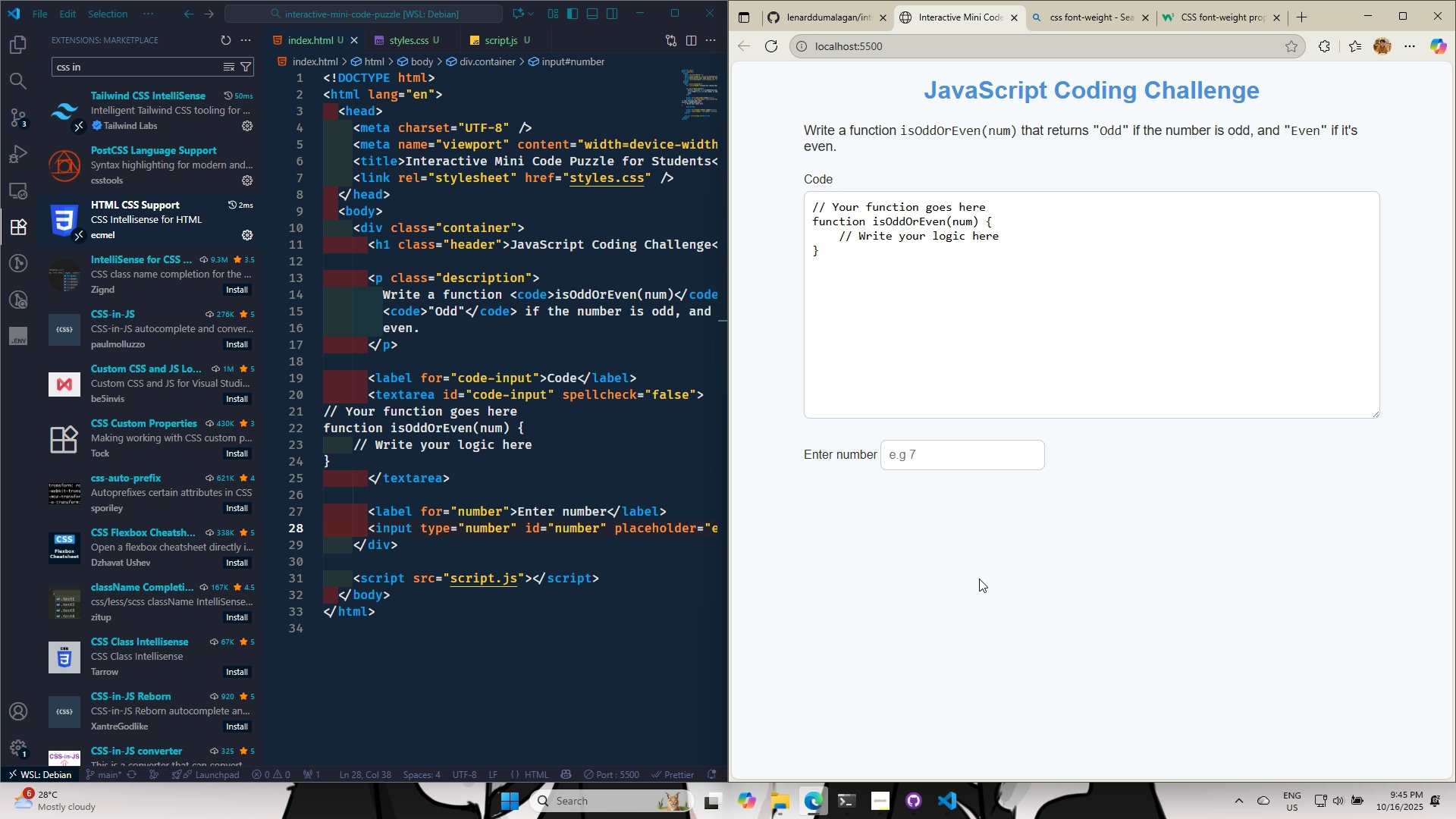 
left_click([971, 458])
 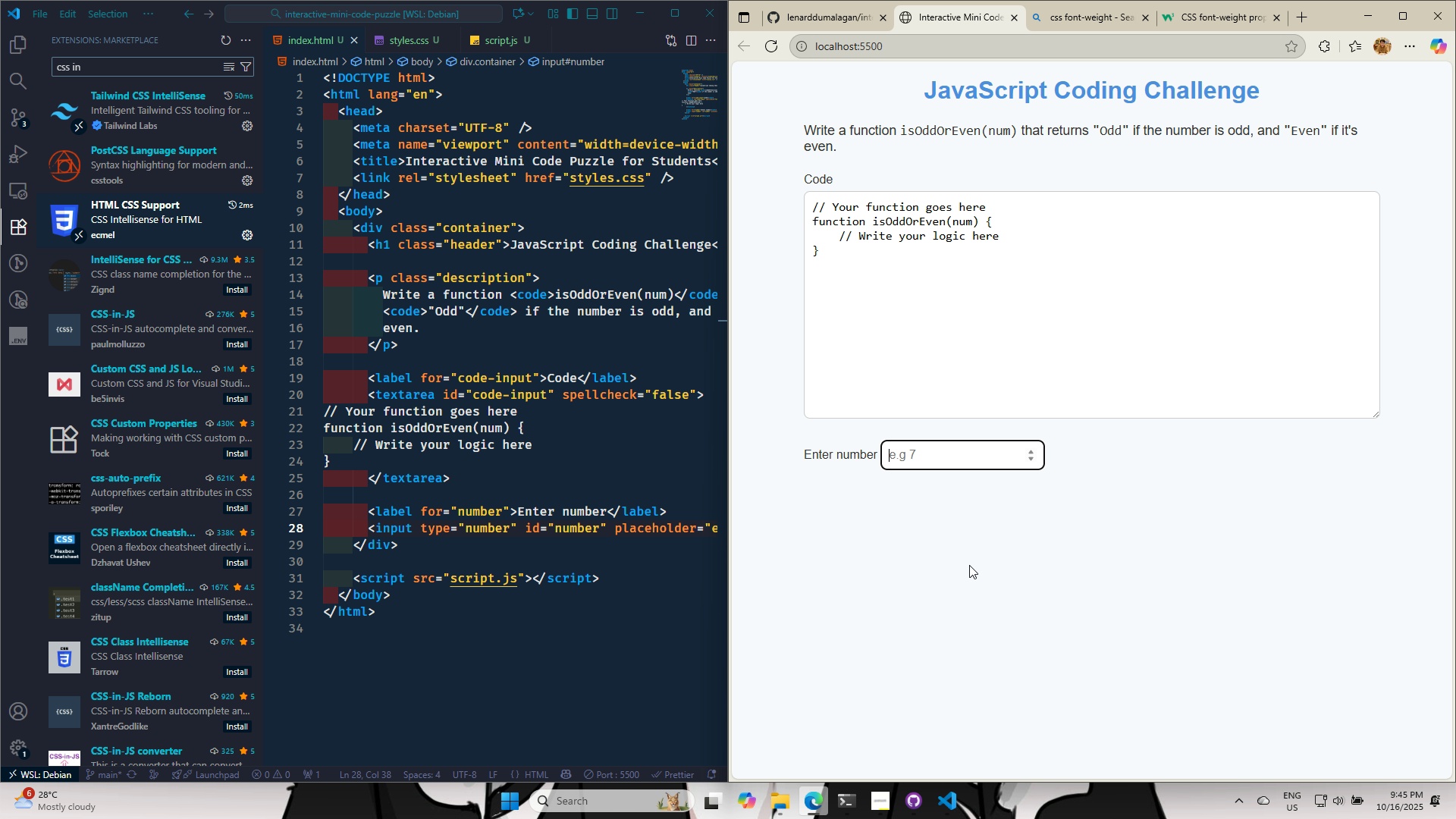 
left_click([955, 582])
 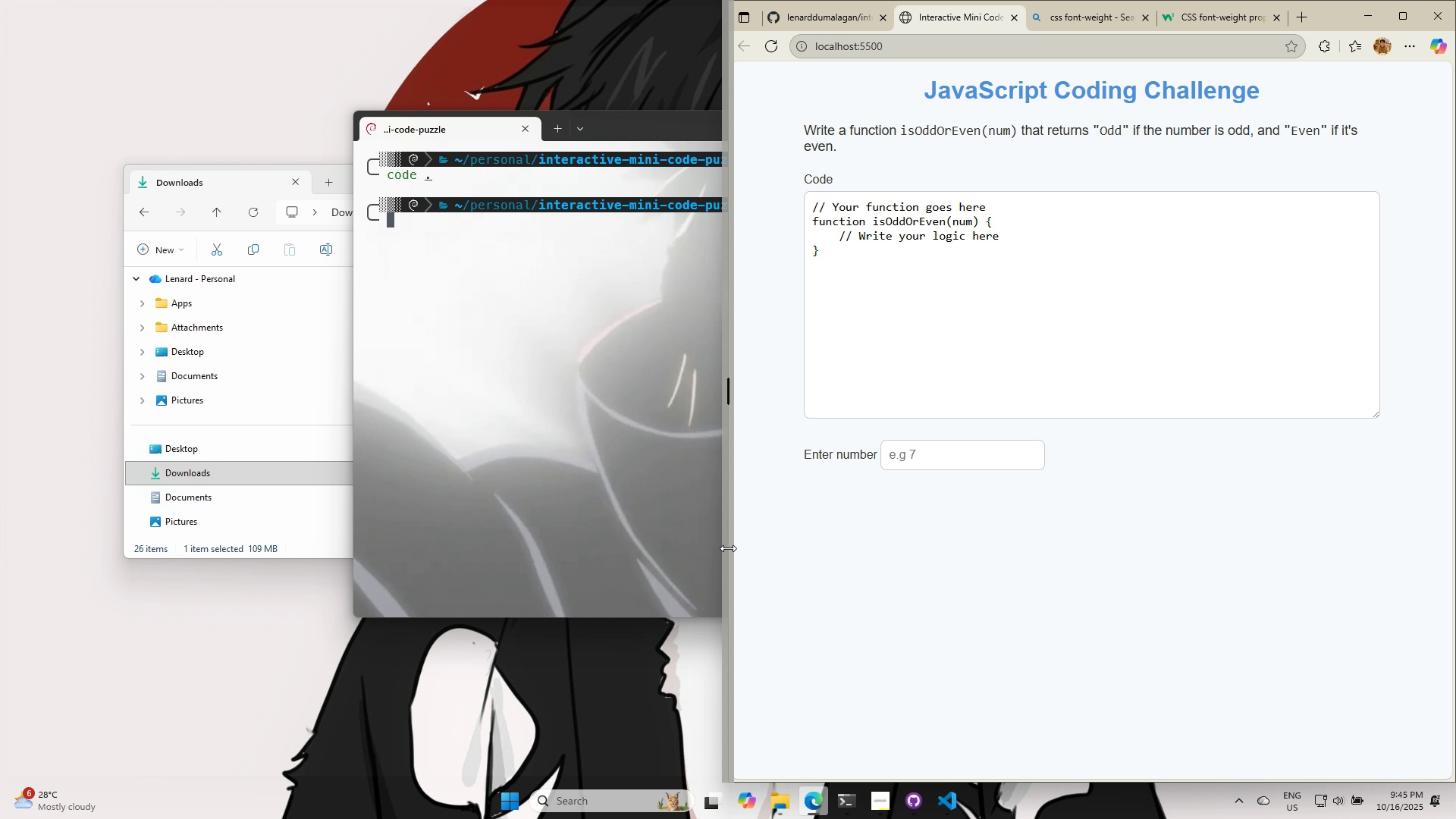 
wait(13.74)
 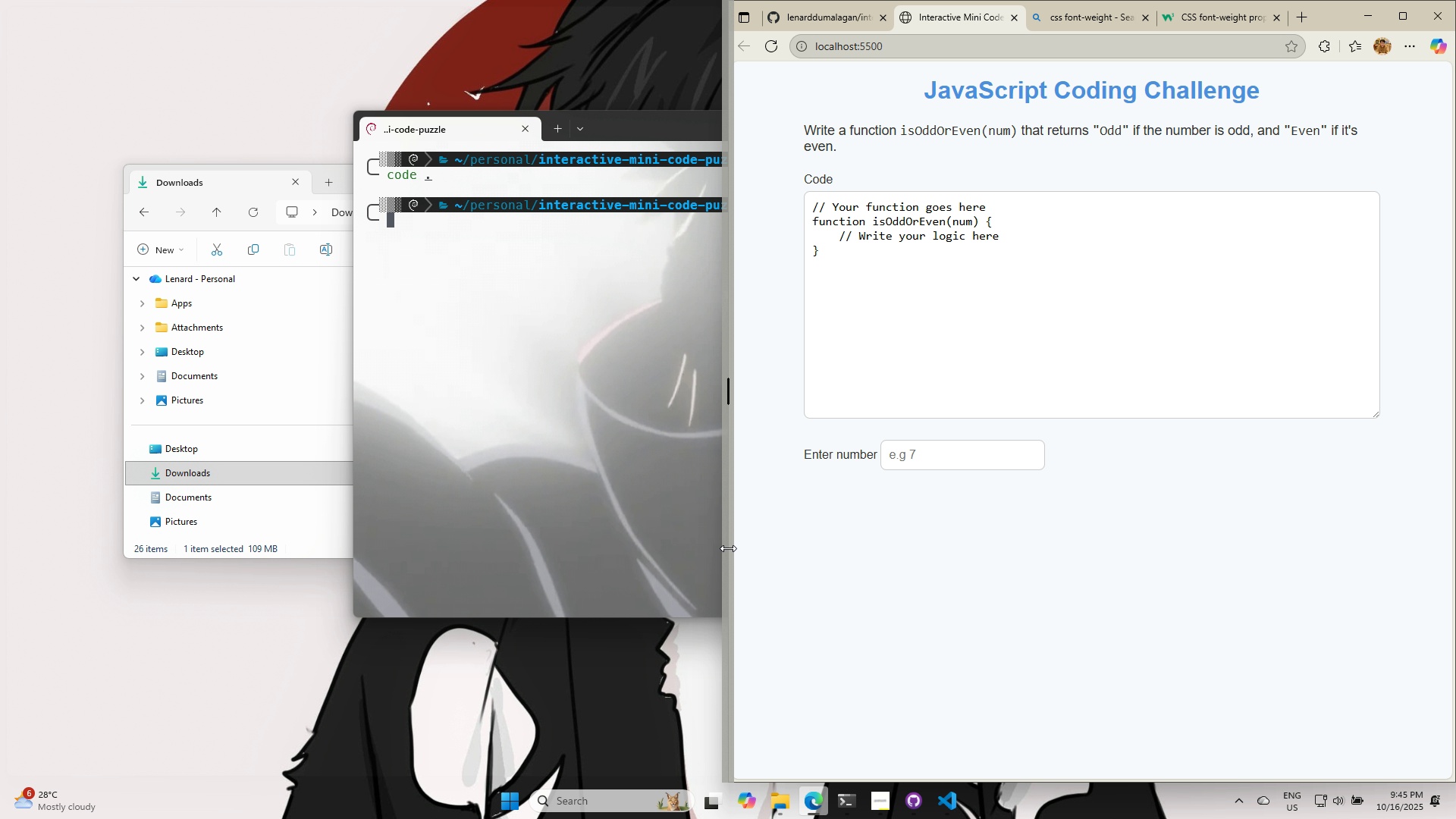 
left_click([351, 544])
 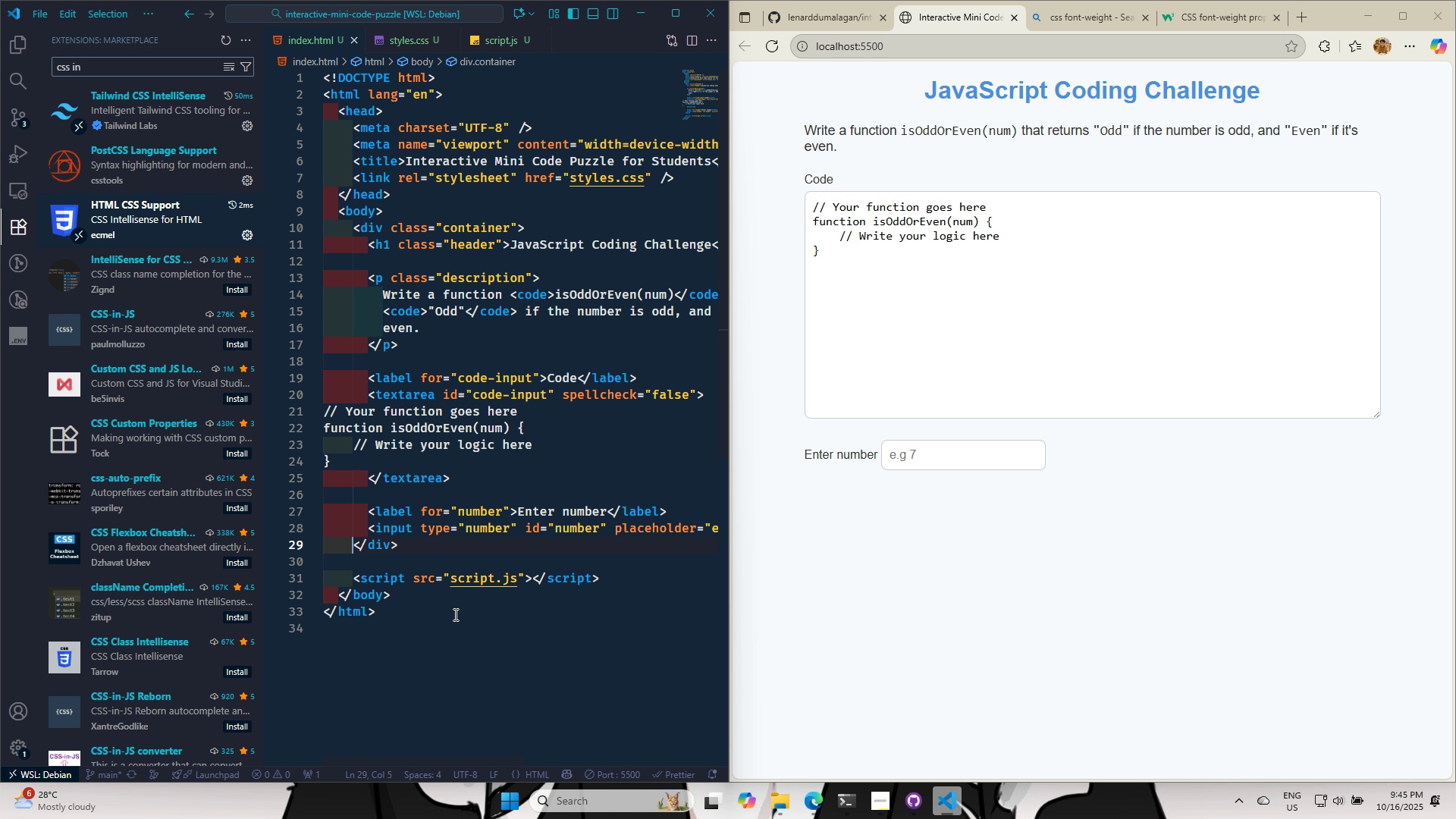 
key(Enter)
 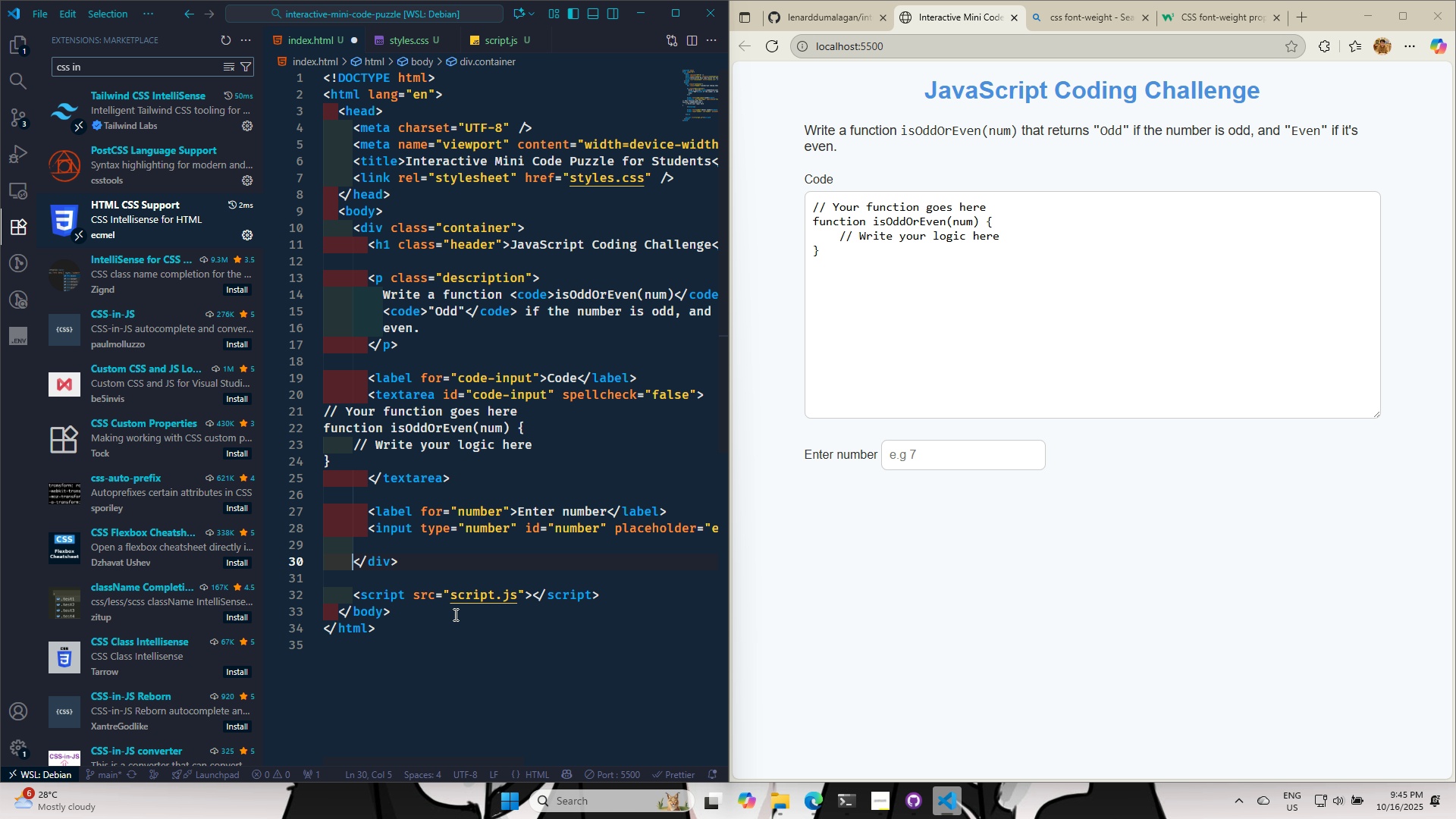 
key(Enter)
 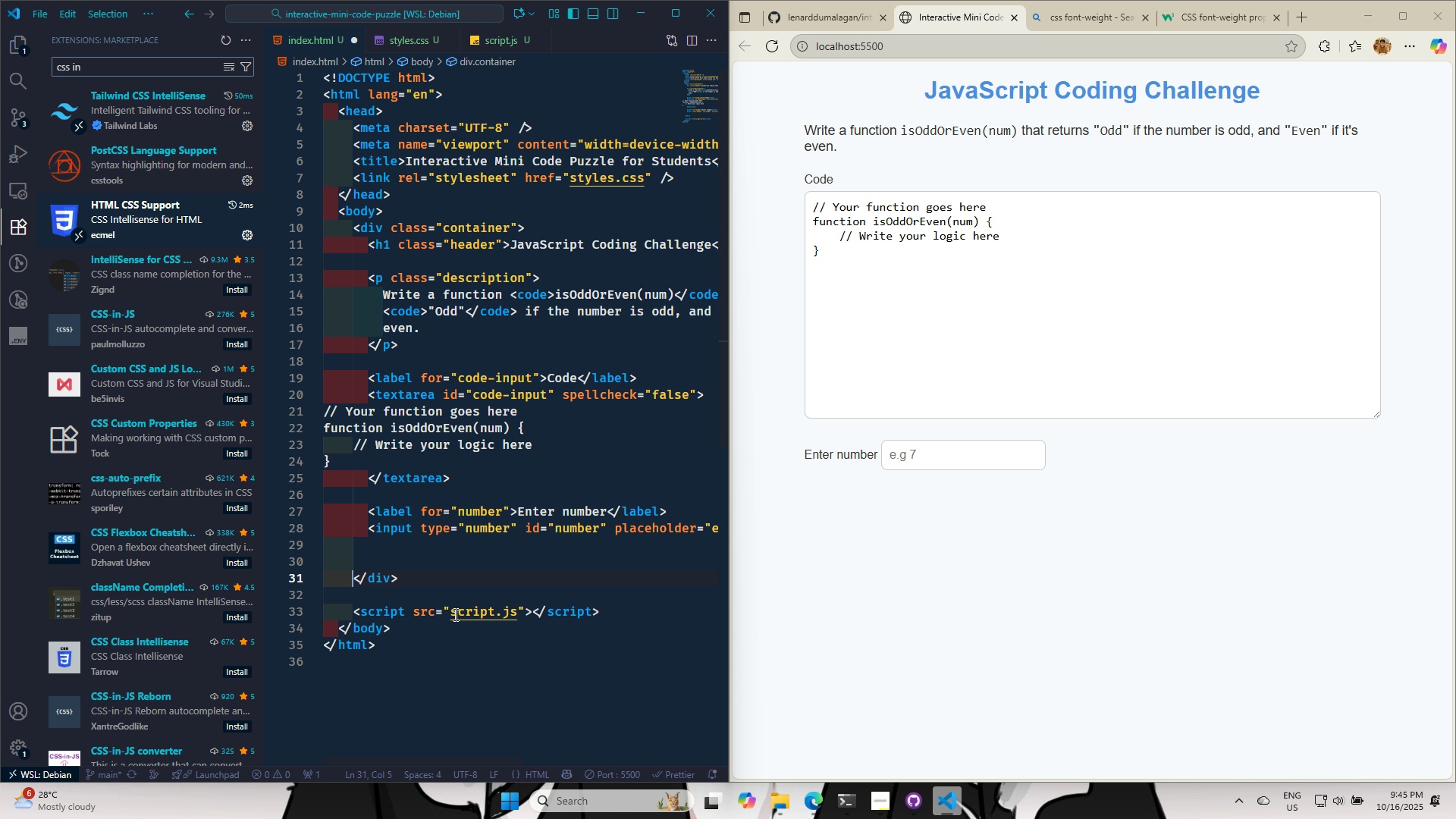 
key(ArrowUp)
 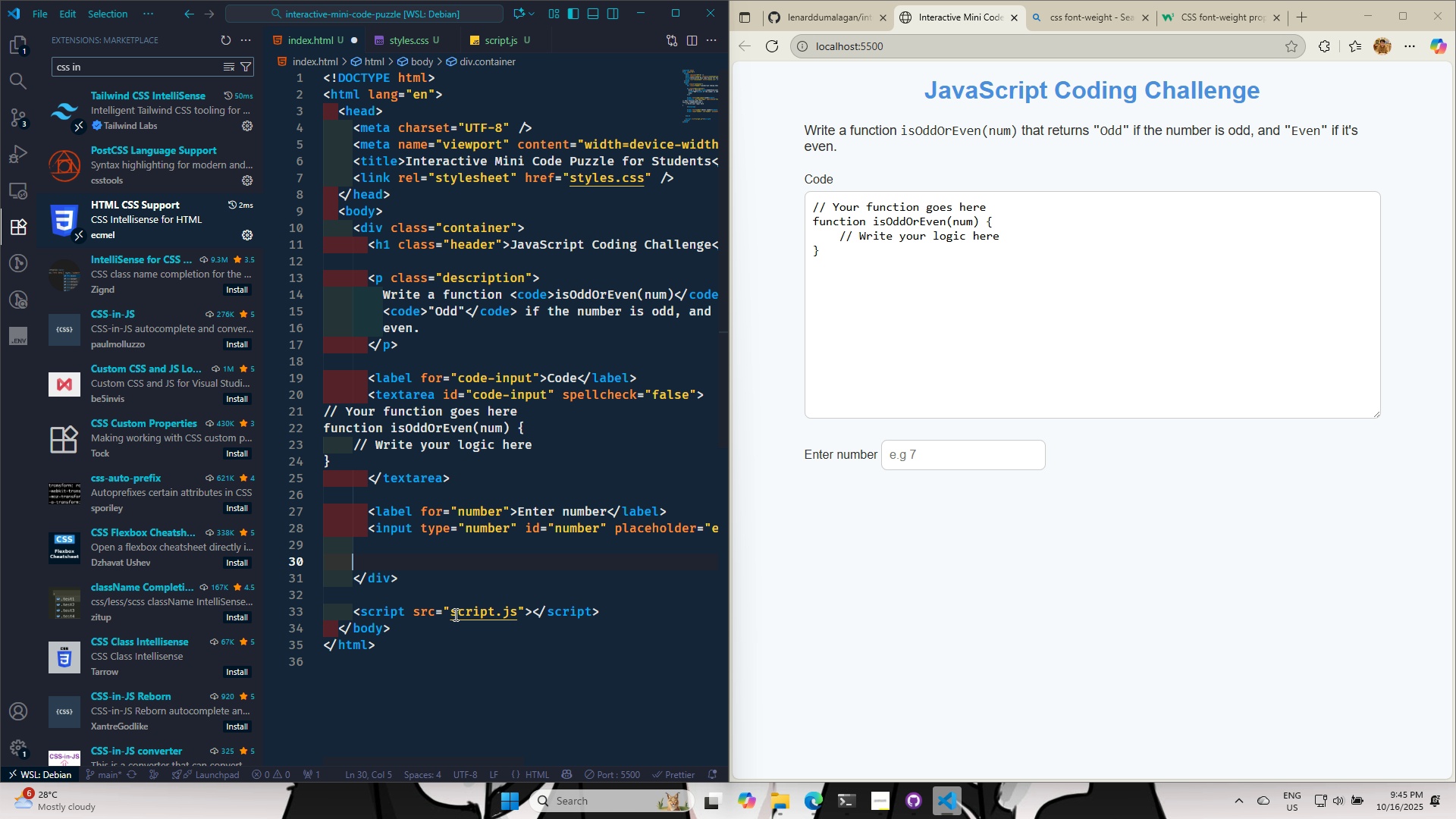 
key(Tab)
type(bi)
key(Backspace)
type(ut)
 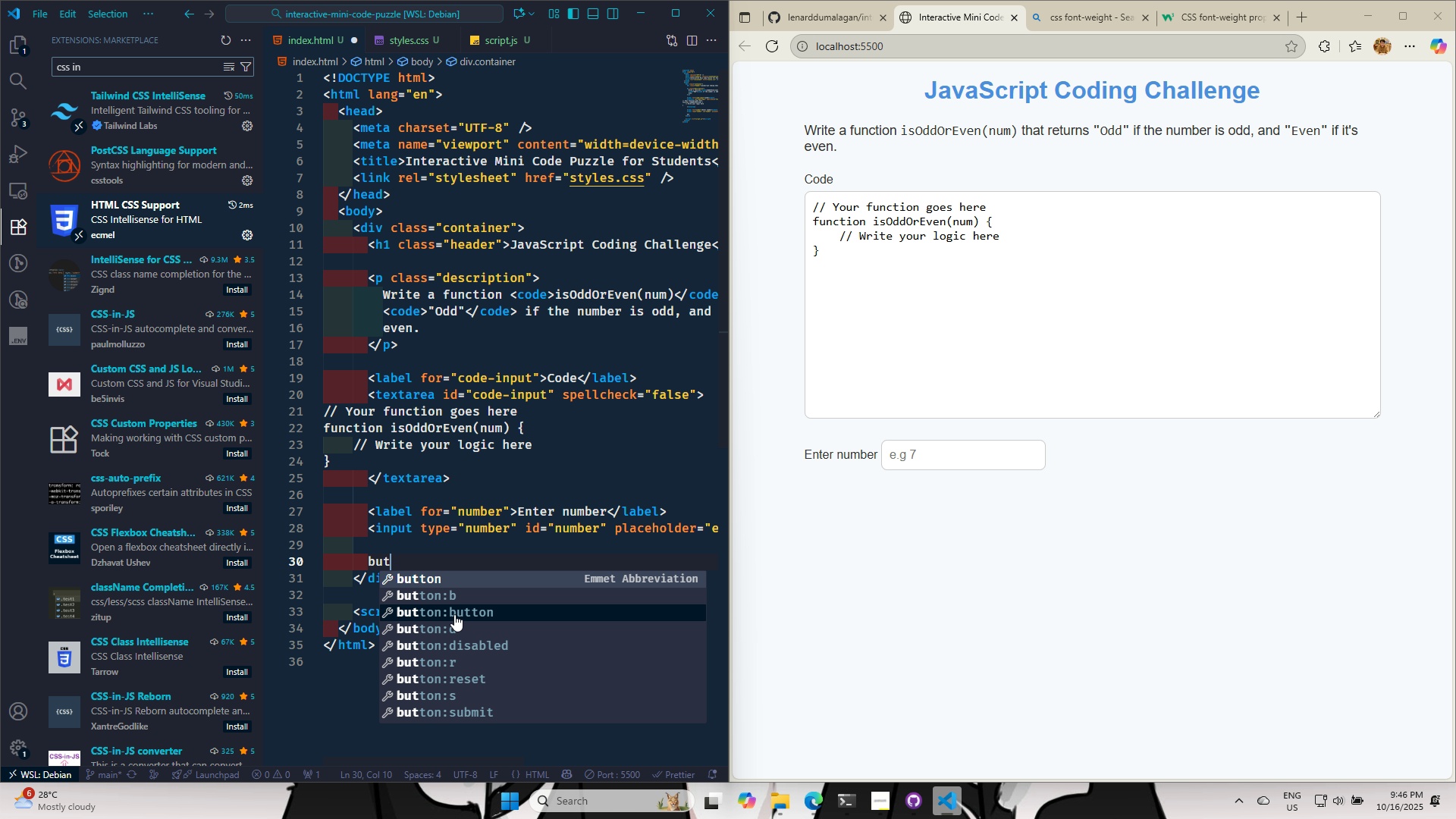 
key(ArrowDown)
 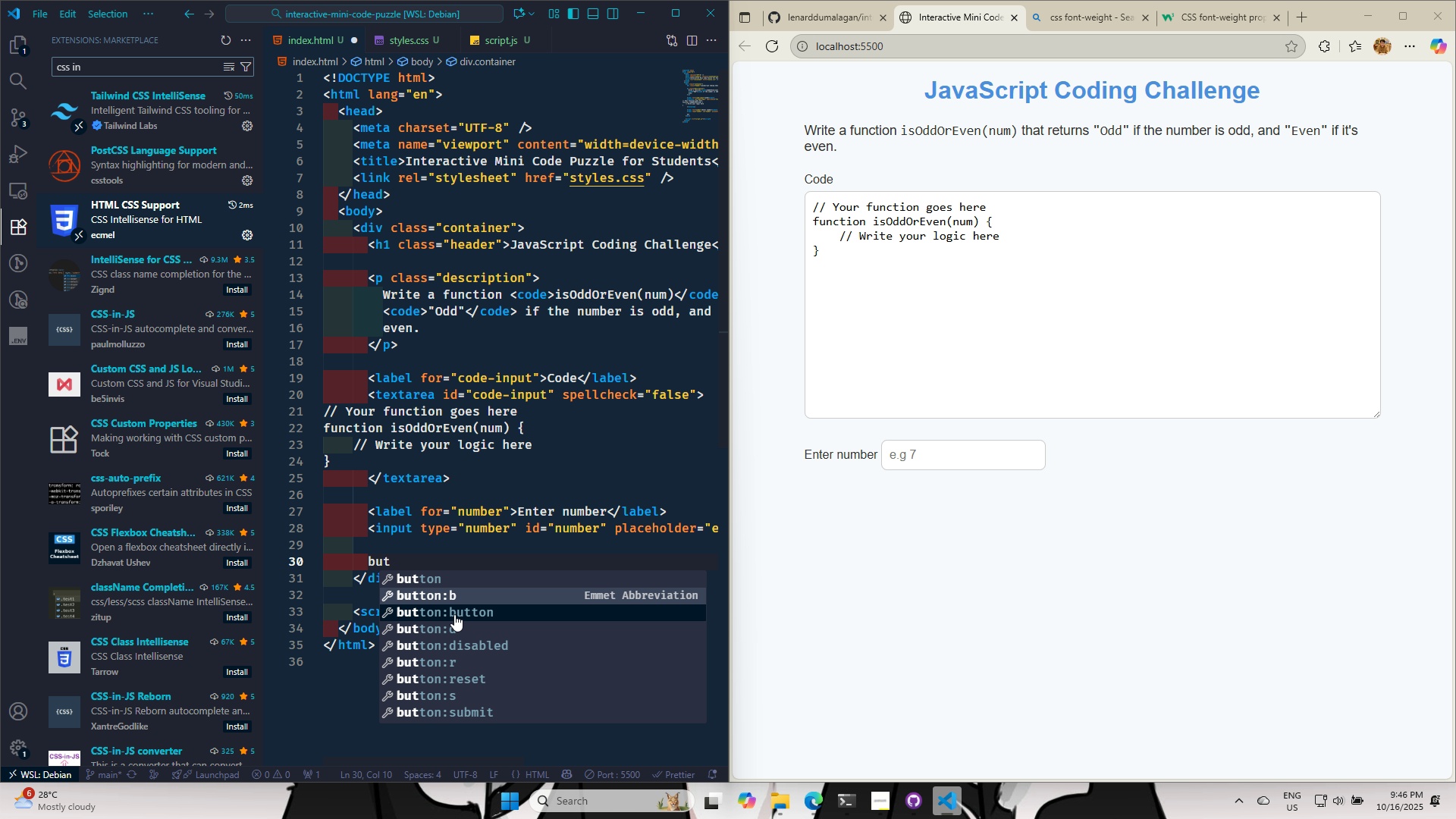 
key(Enter)
 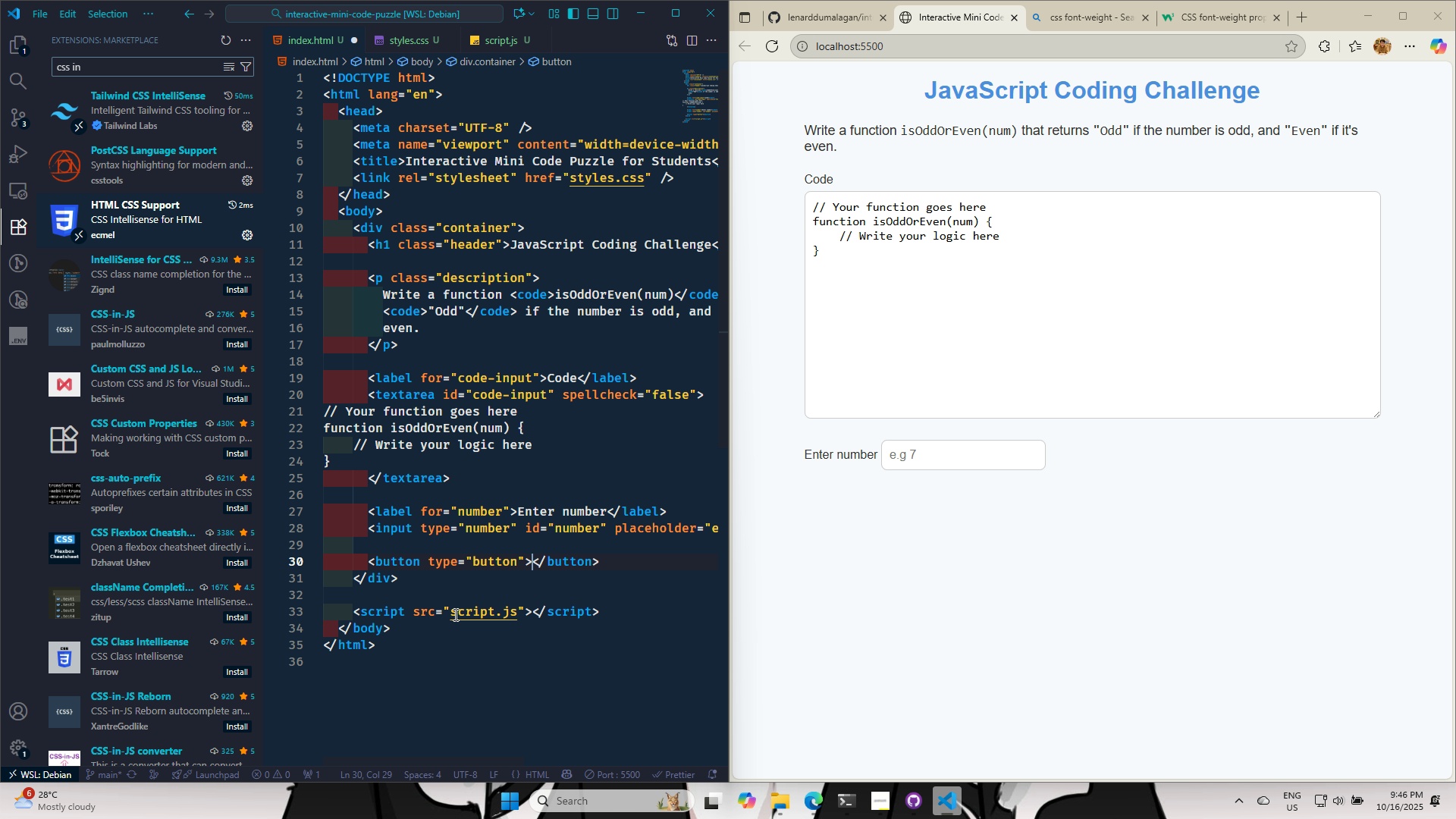 
type(TRY)
 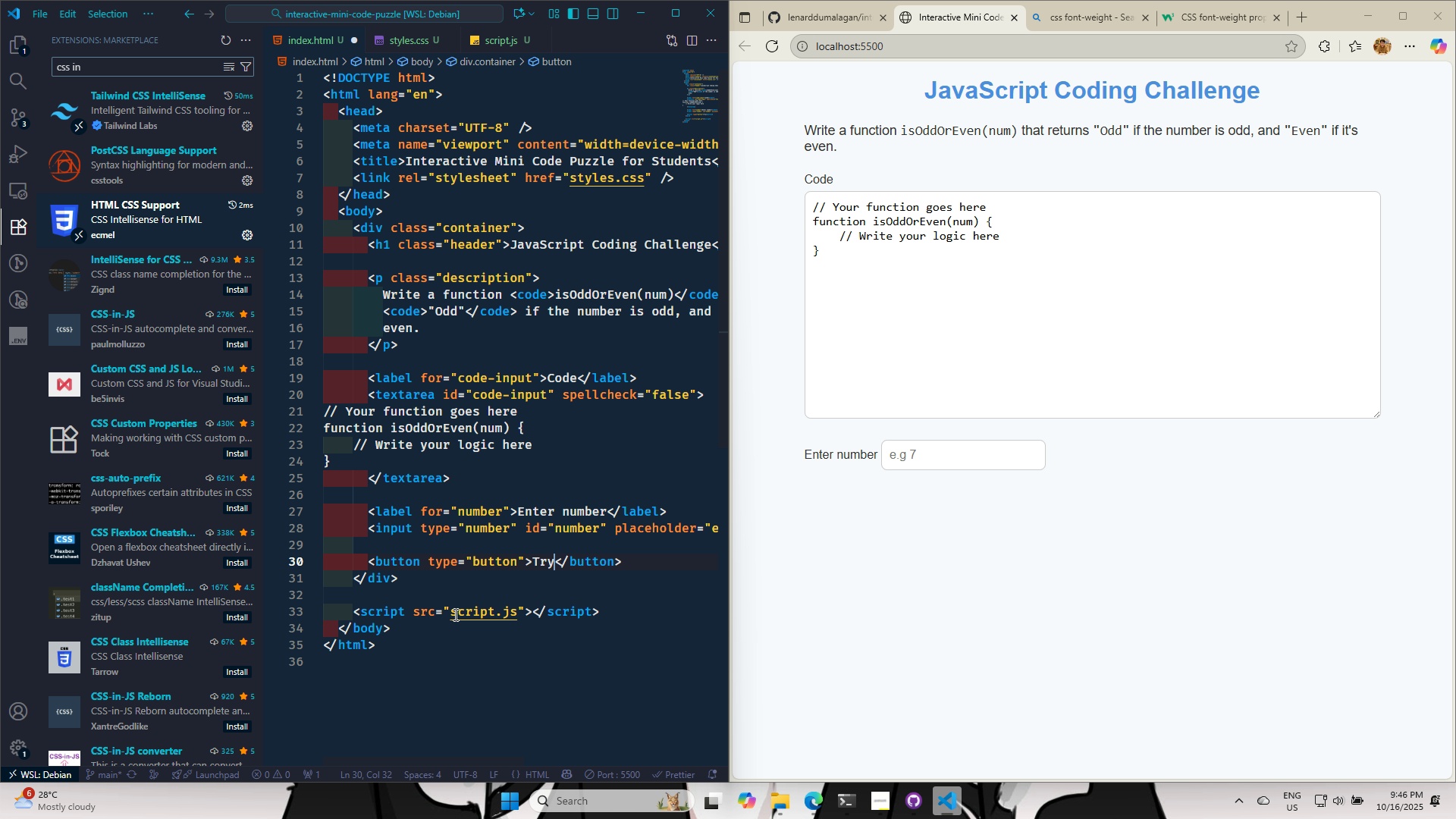 
hold_key(key=CapsLock, duration=0.3)
 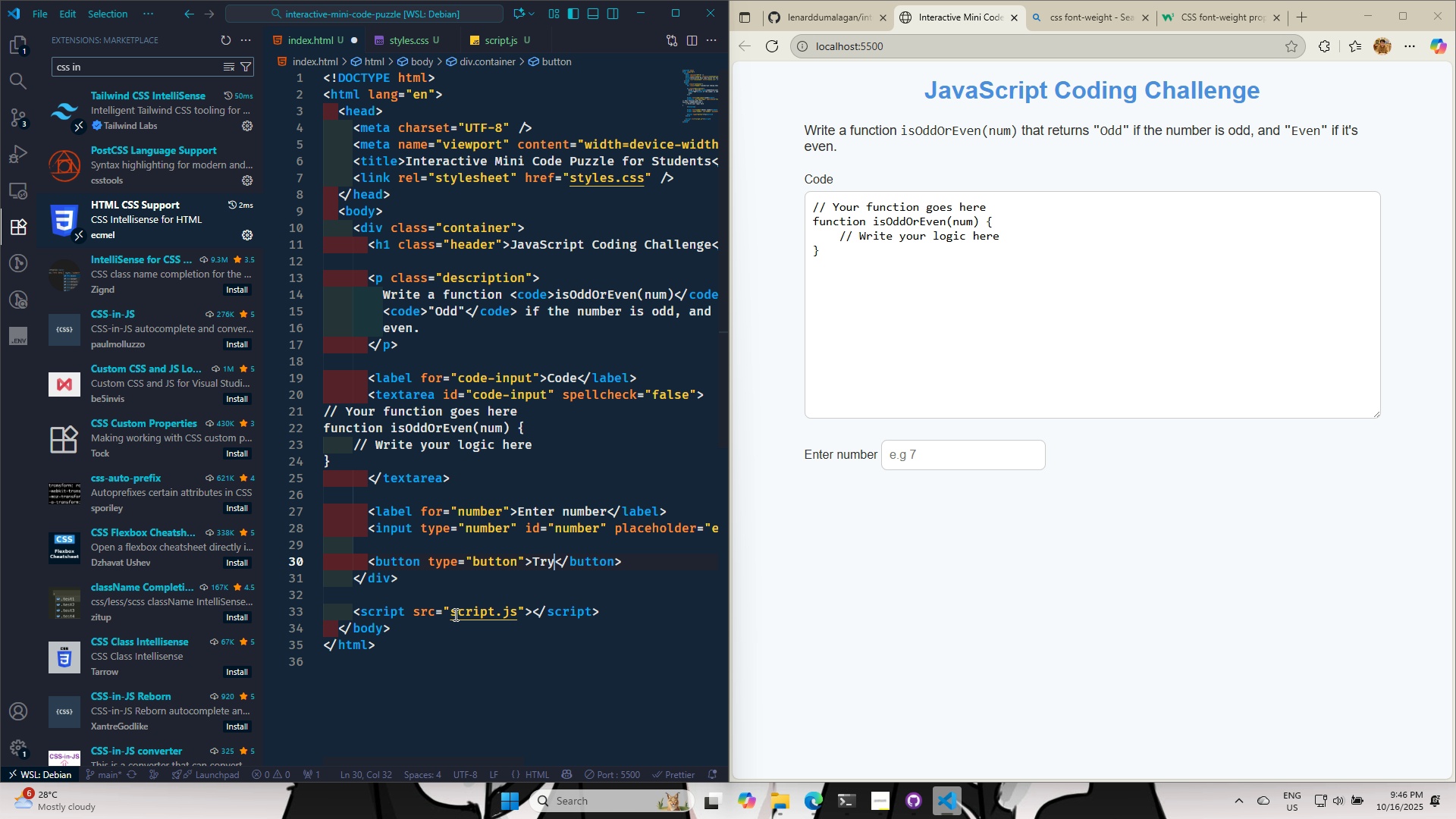 
key(Control+S)
 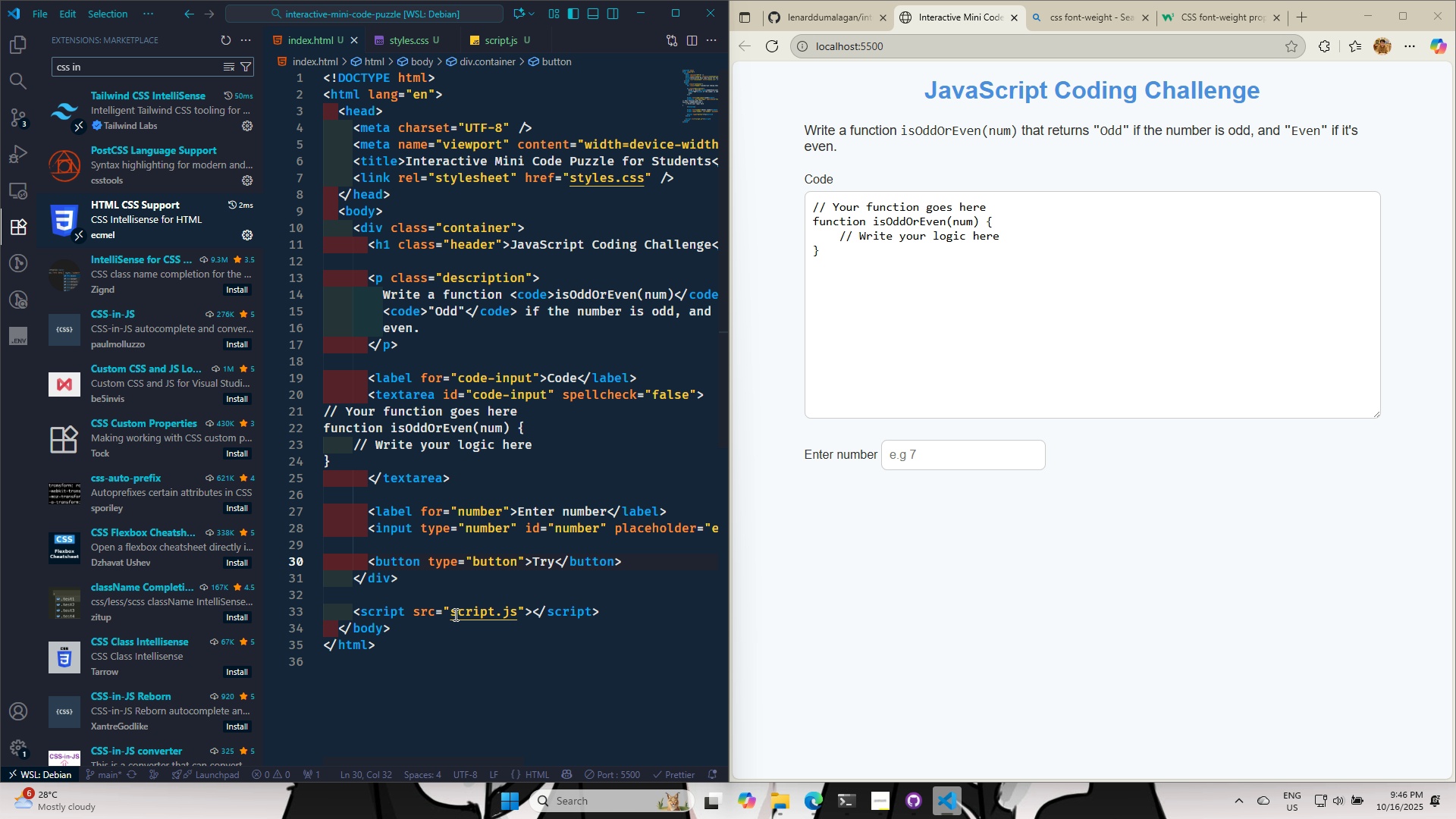 
key(Control+S)
 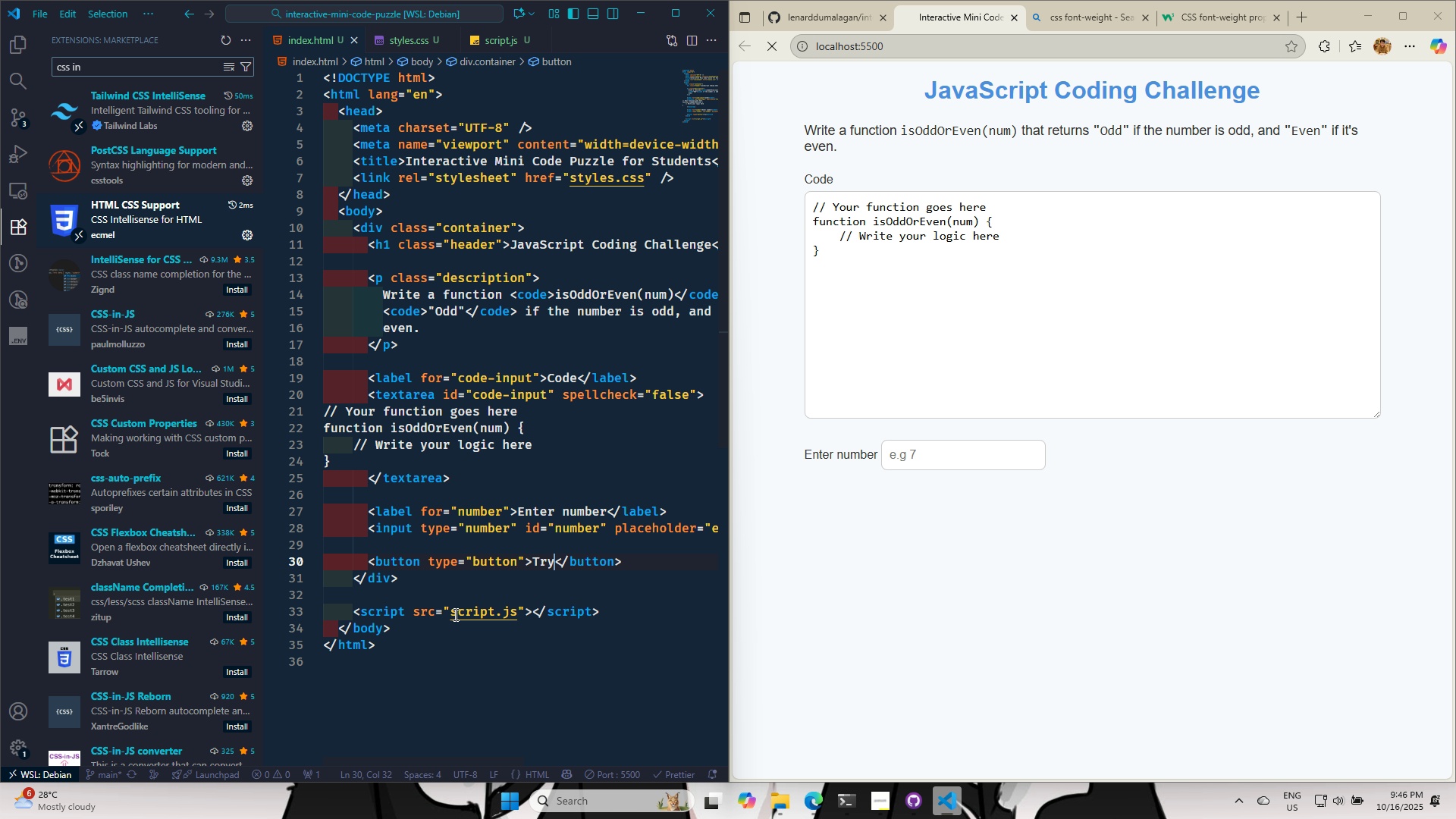 
key(Control+S)
 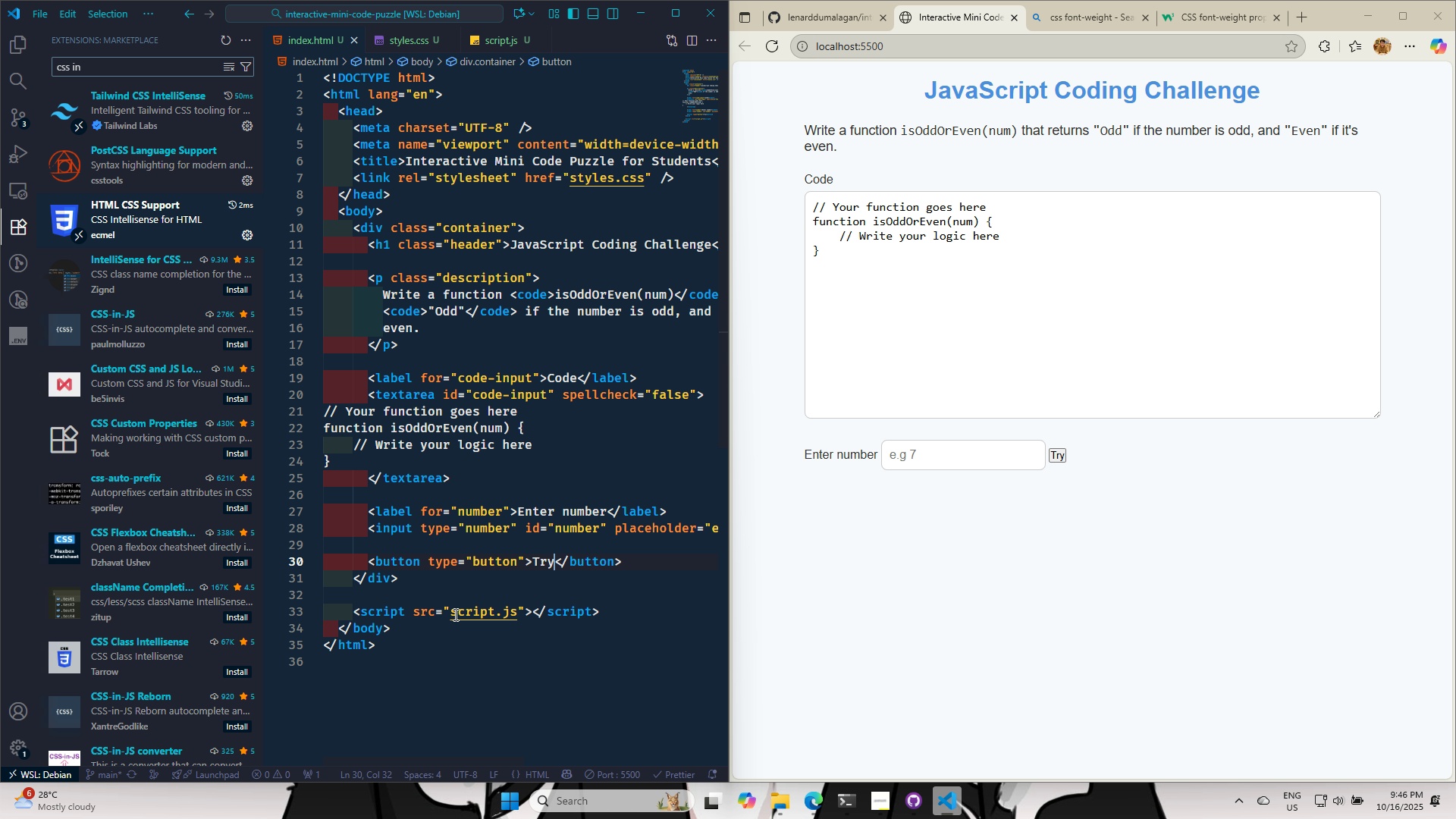 
wait(19.18)
 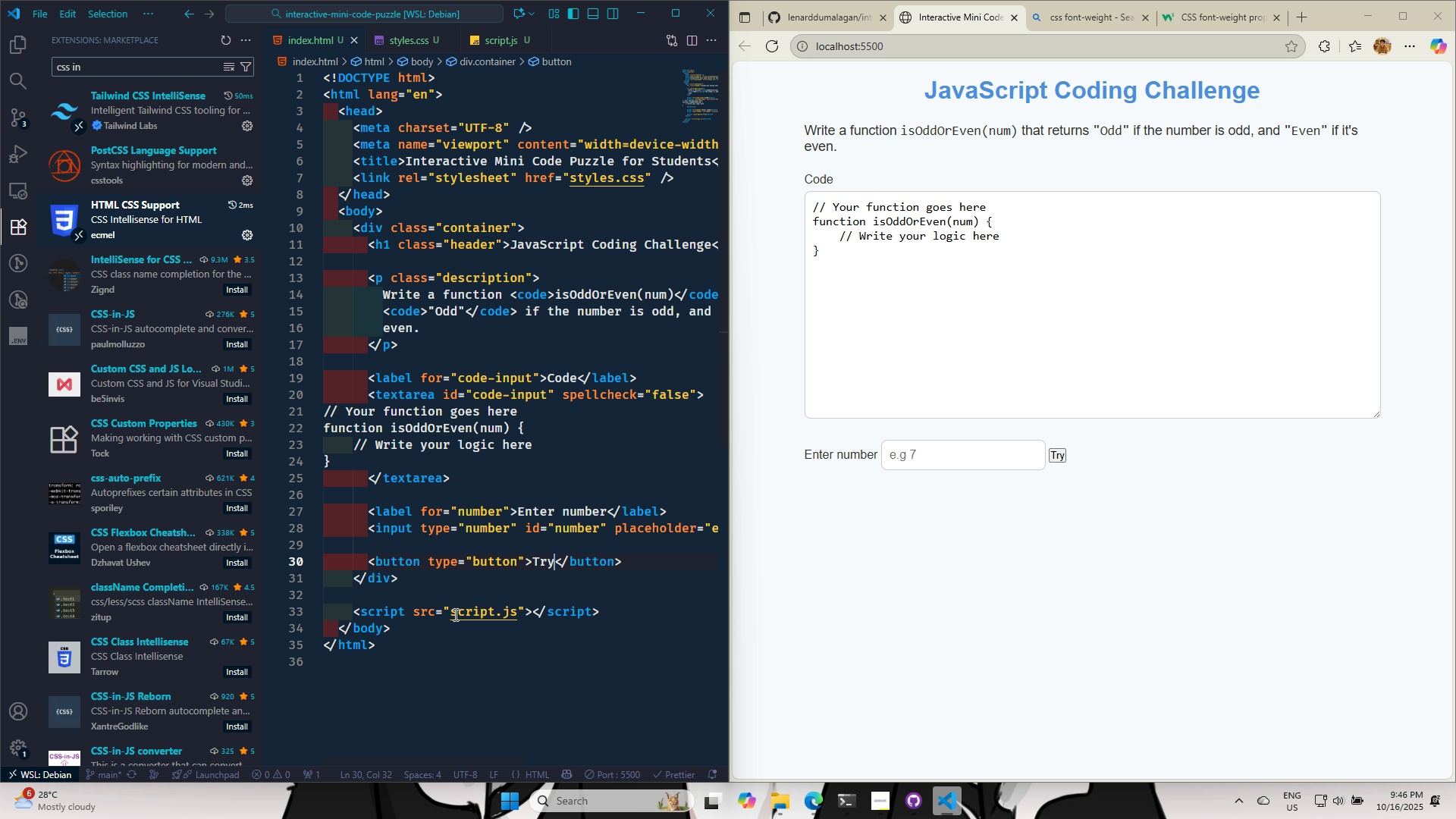 
left_click([406, 36])
 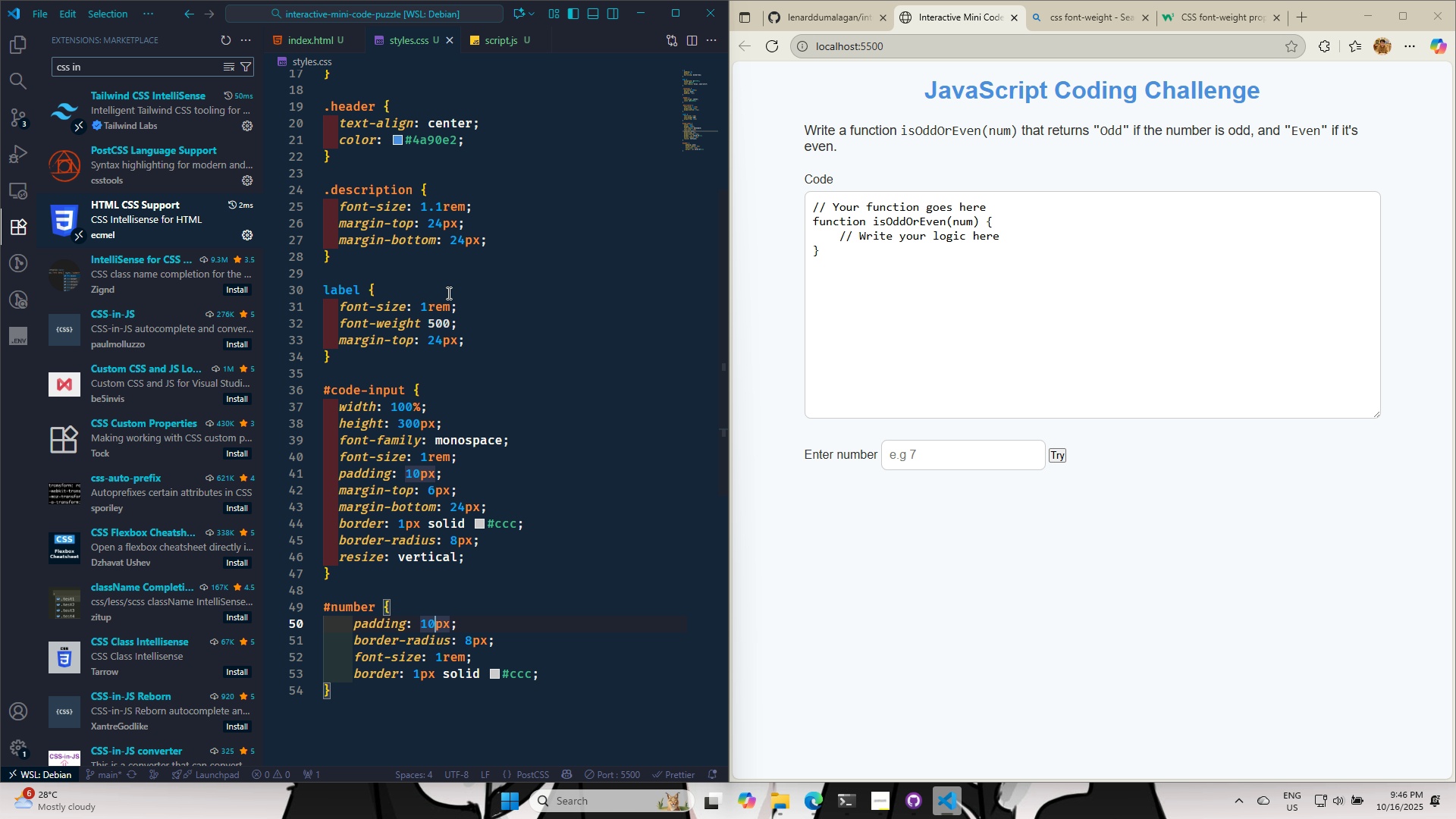 
scroll: coordinate [464, 422], scroll_direction: up, amount: 9.0
 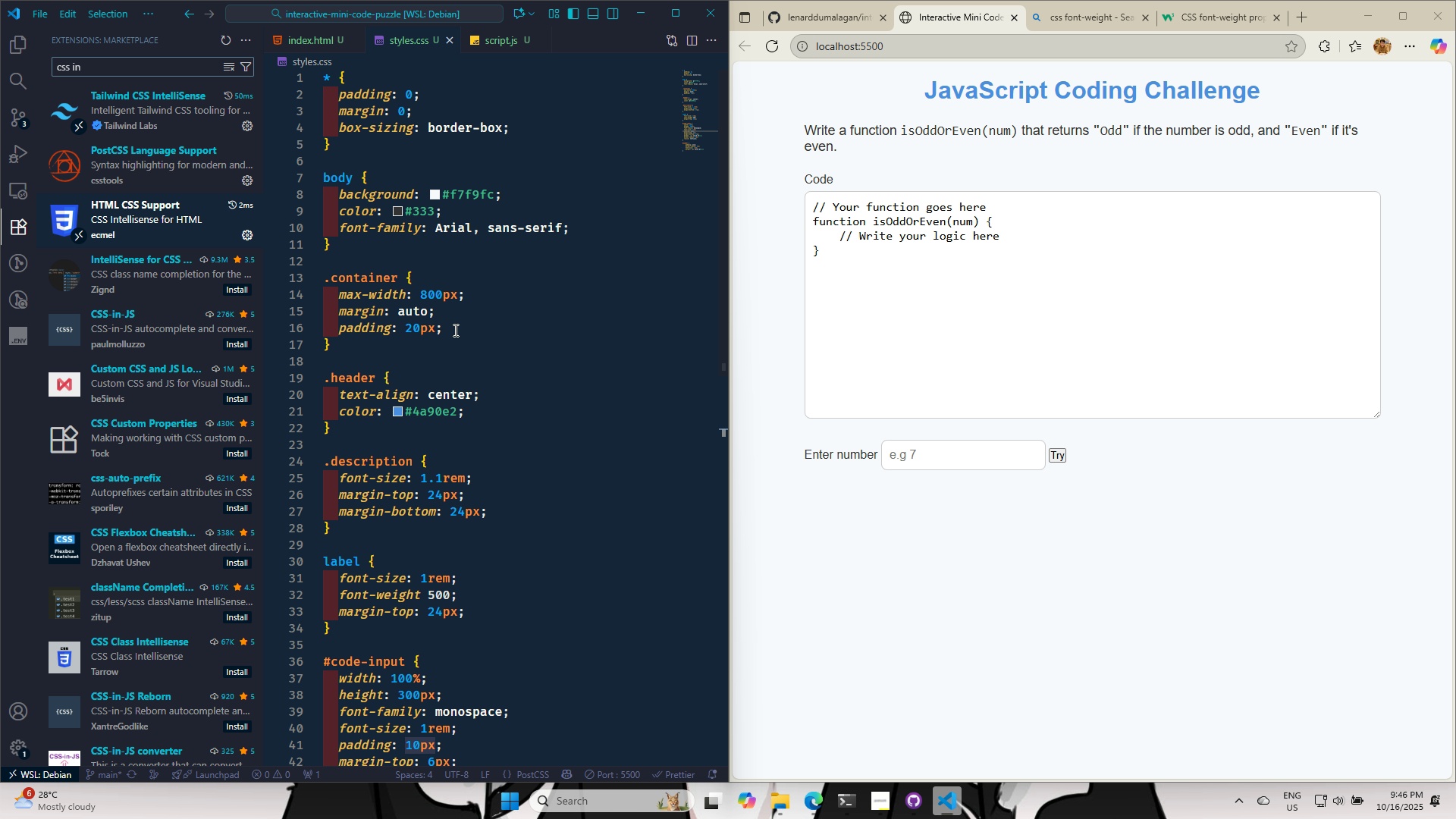 
left_click([454, 325])
 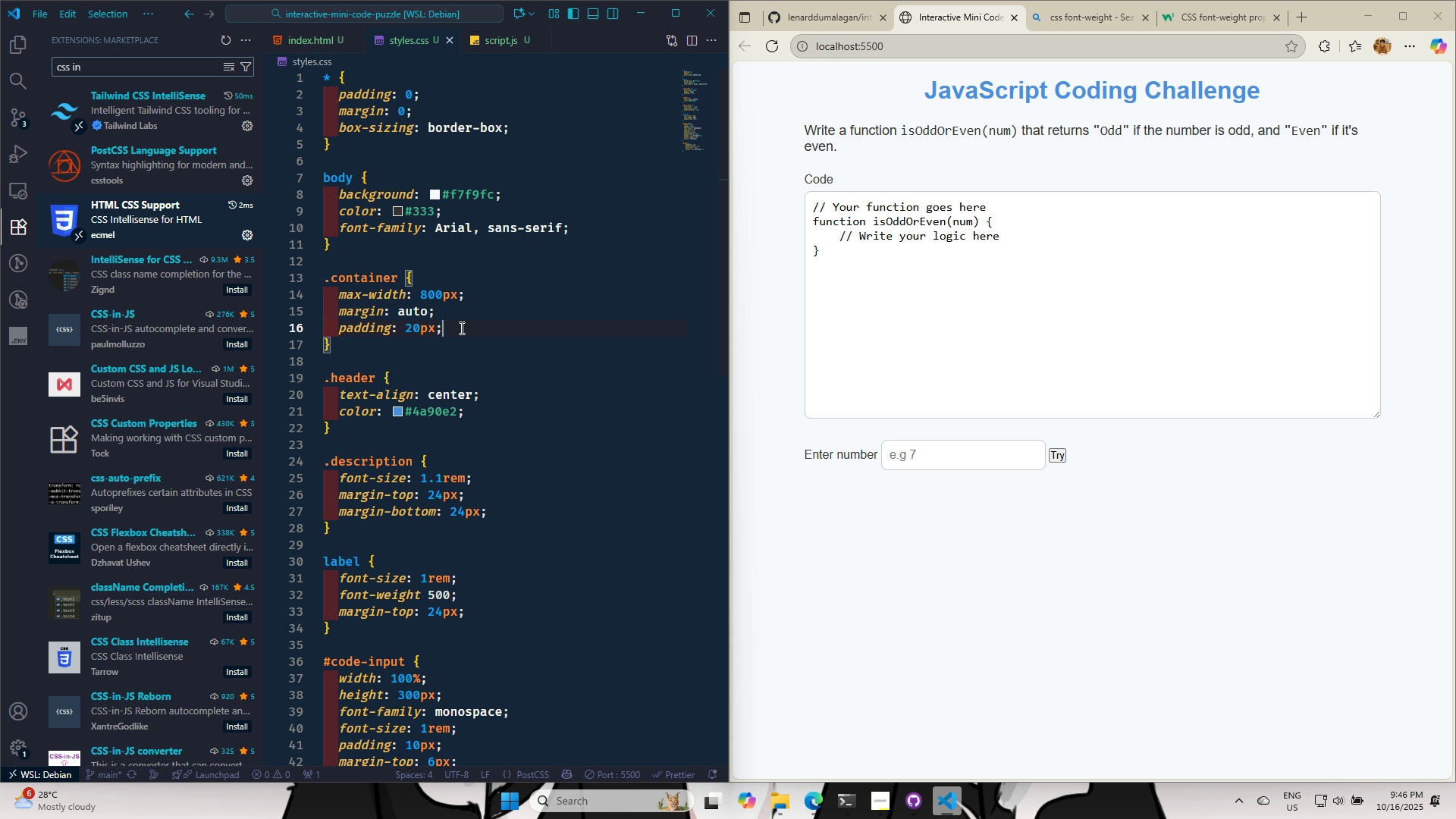 
key(Control+Enter)
 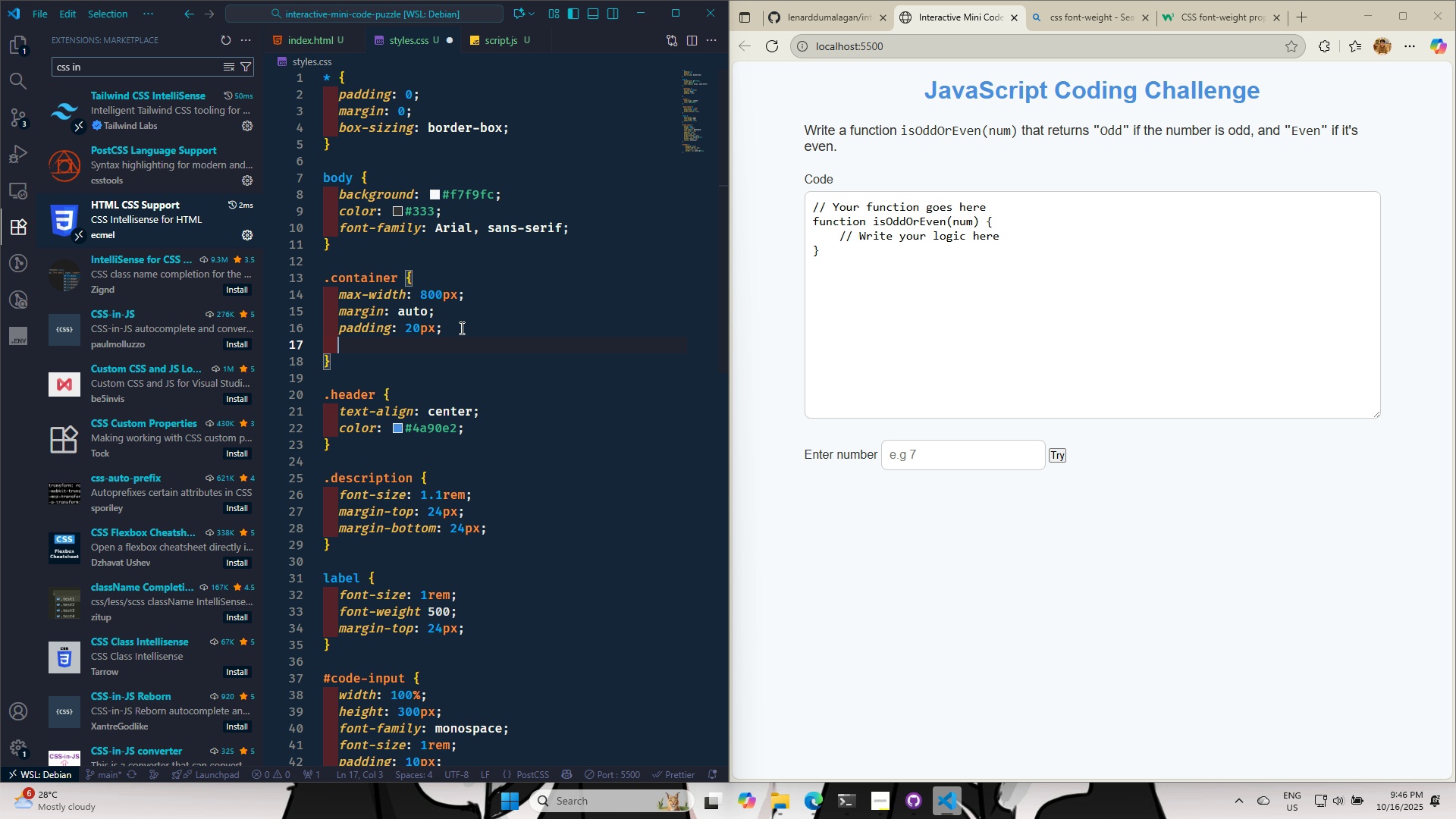 
type(disf)
key(Backspace)
type(plauy)
key(Backspace)
key(Backspace)
type(y: flex)
 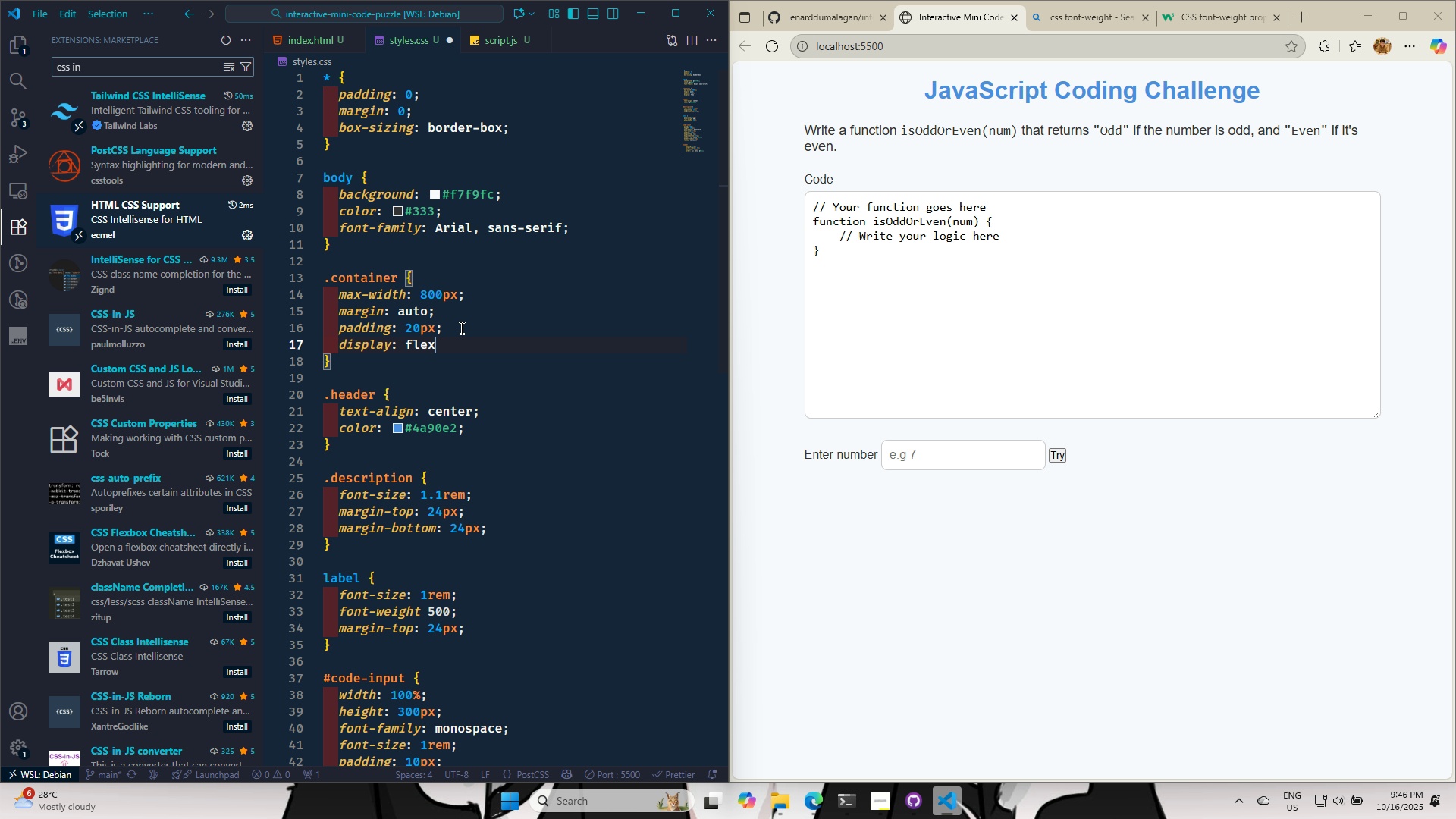 
key(Control+S)
 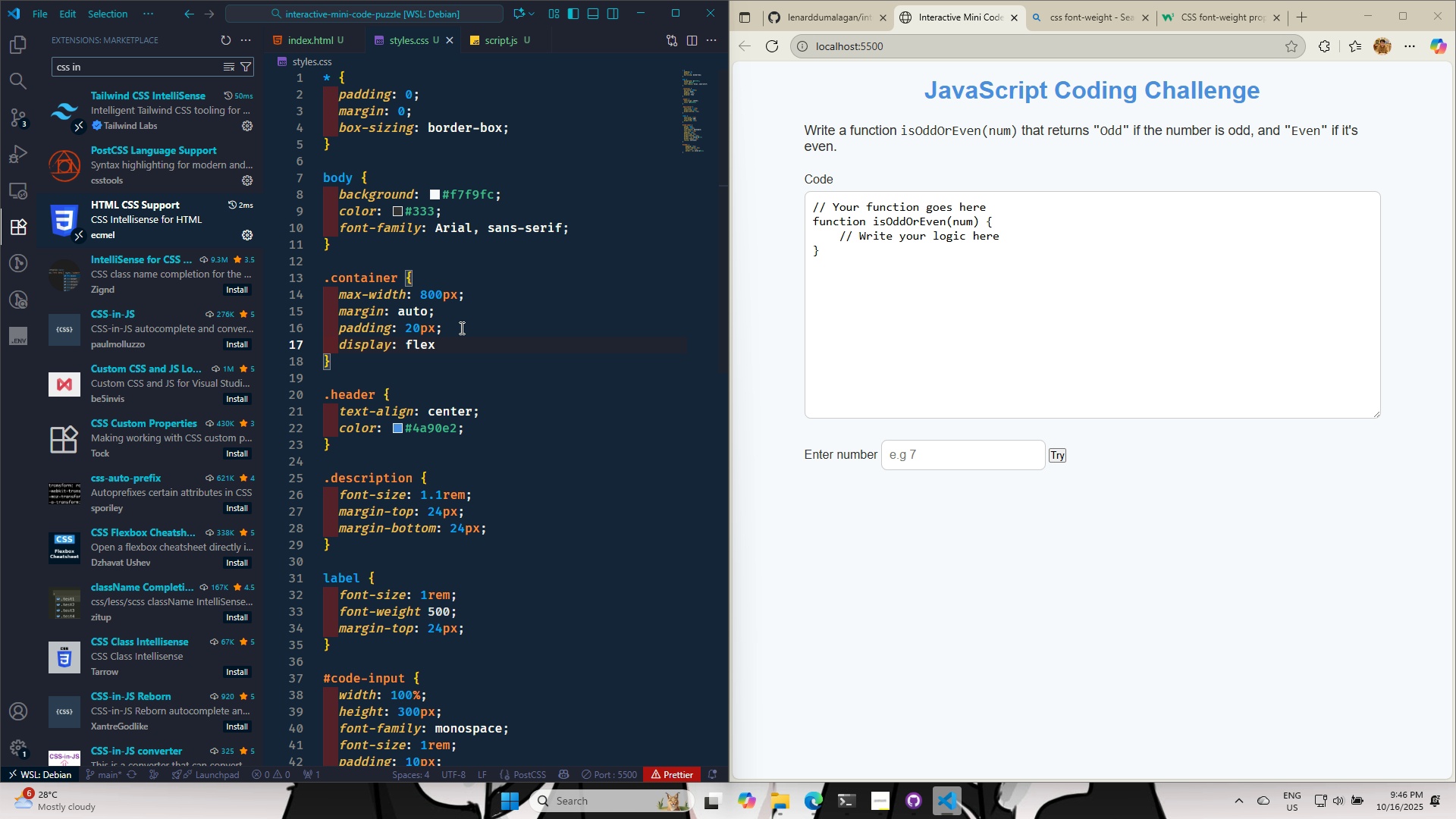 
key(Control+S)
 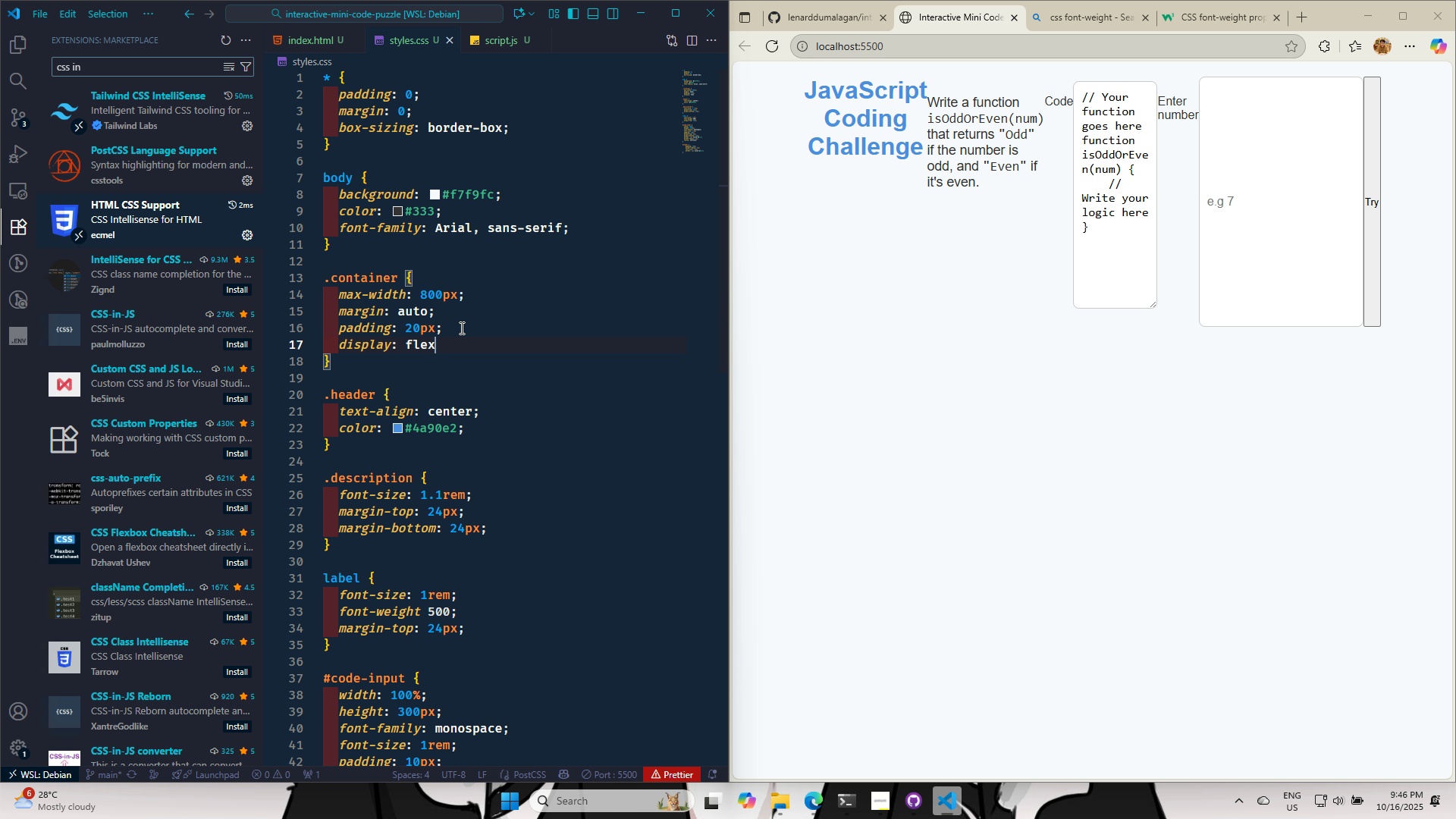 
key(Control+S)
 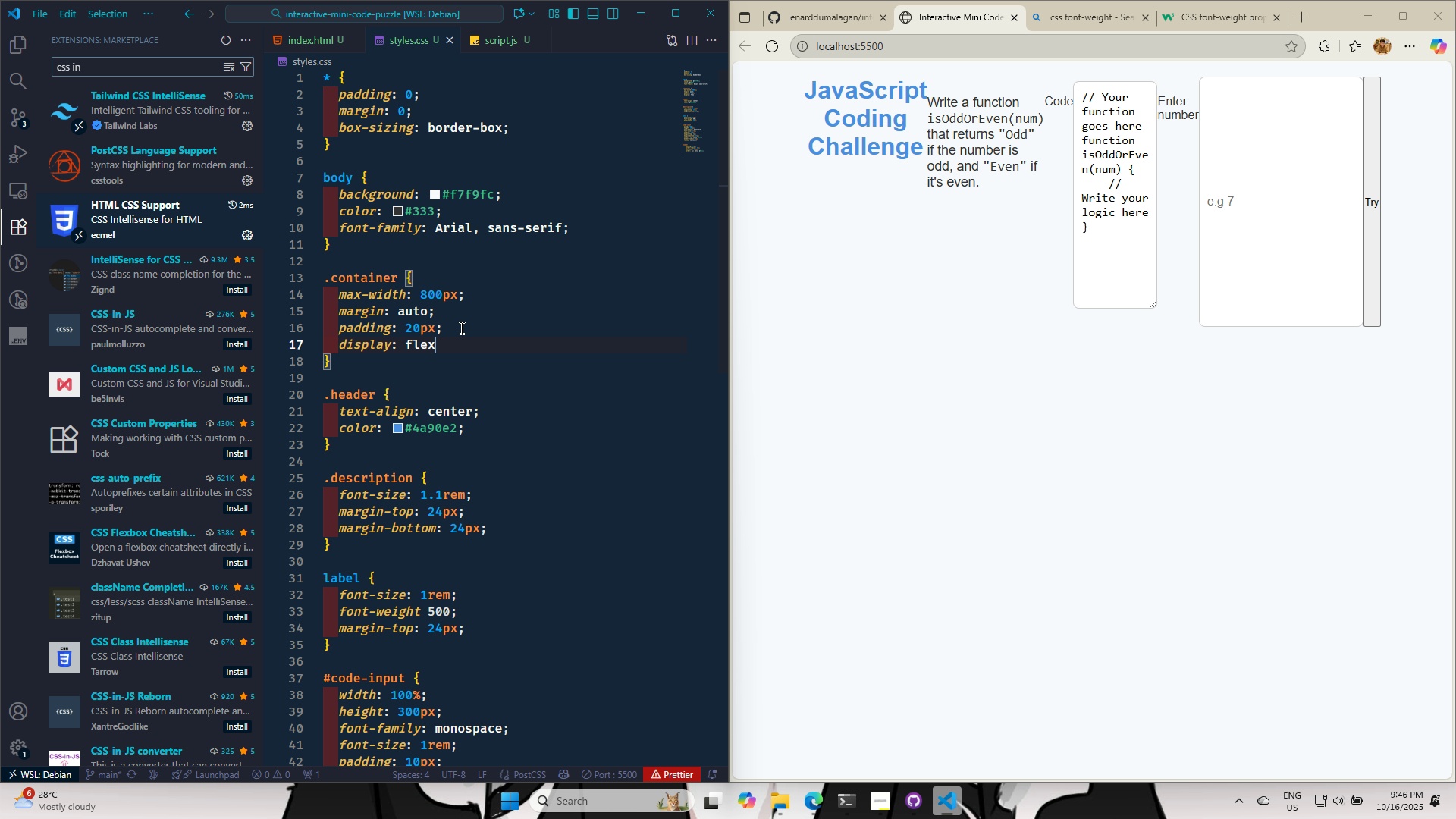 
key(Control+S)
 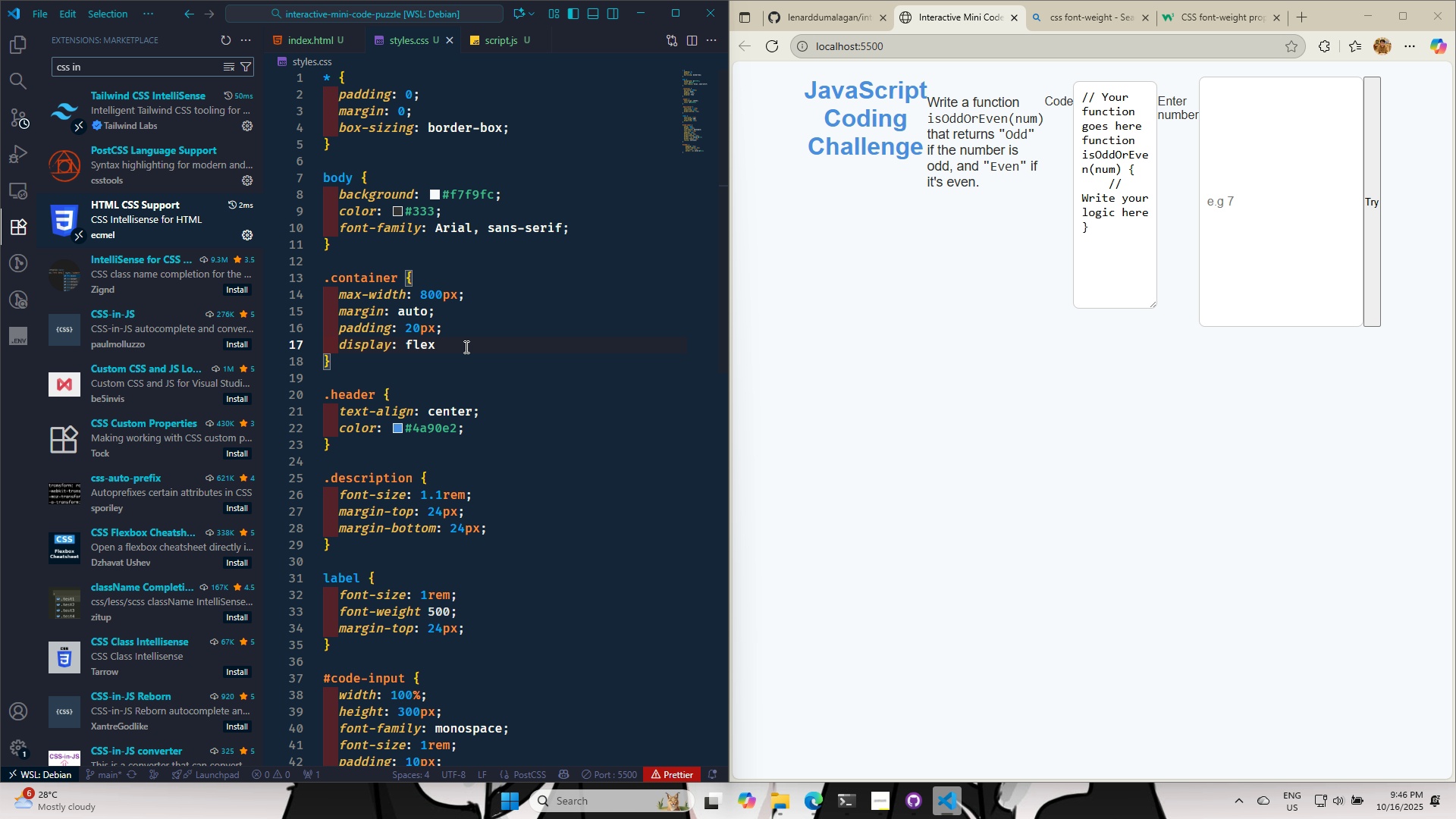 
key(Semicolon)
 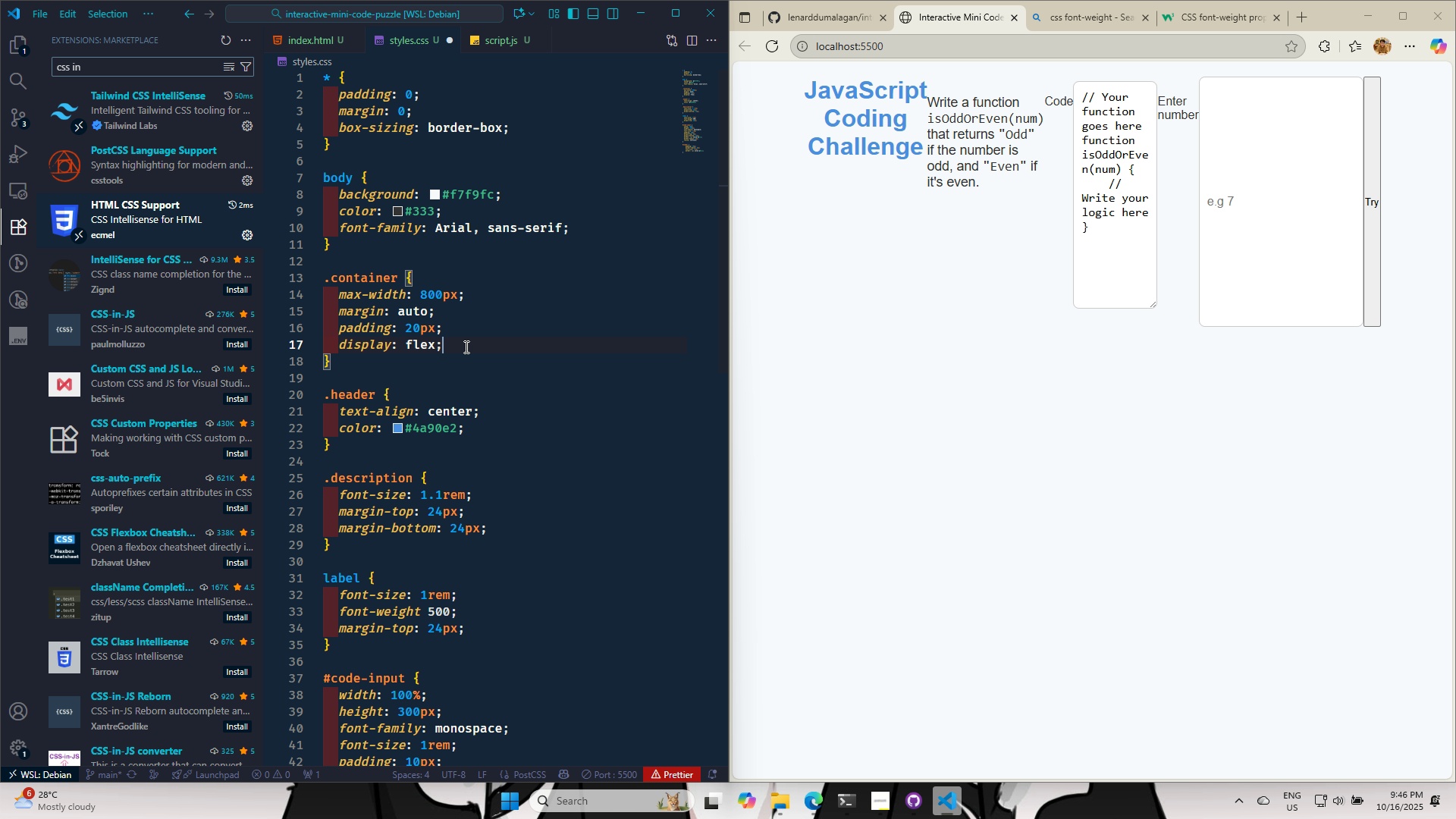 
key(Control+S)
 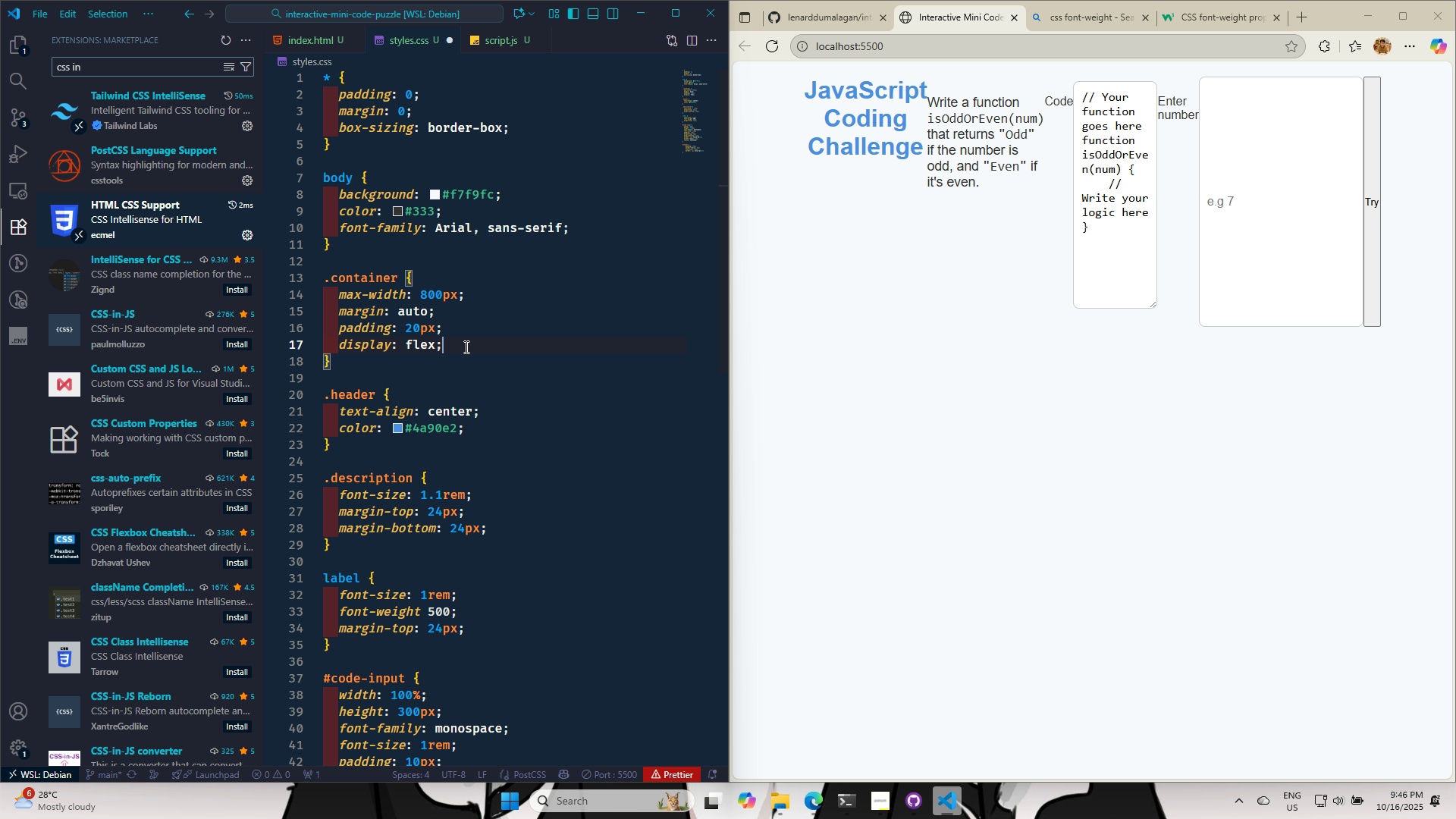 
key(Control+S)
 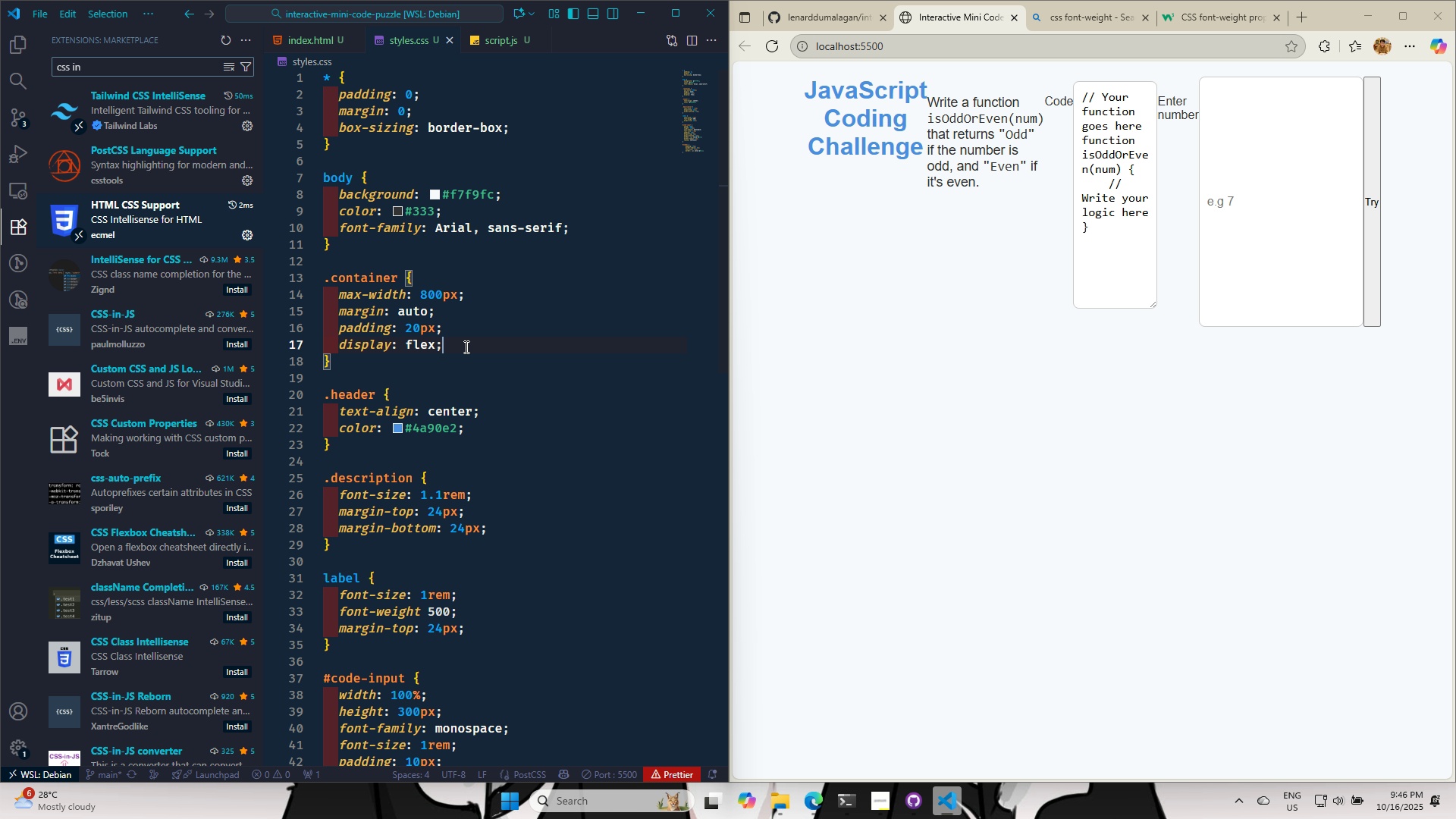 
key(Control+S)
 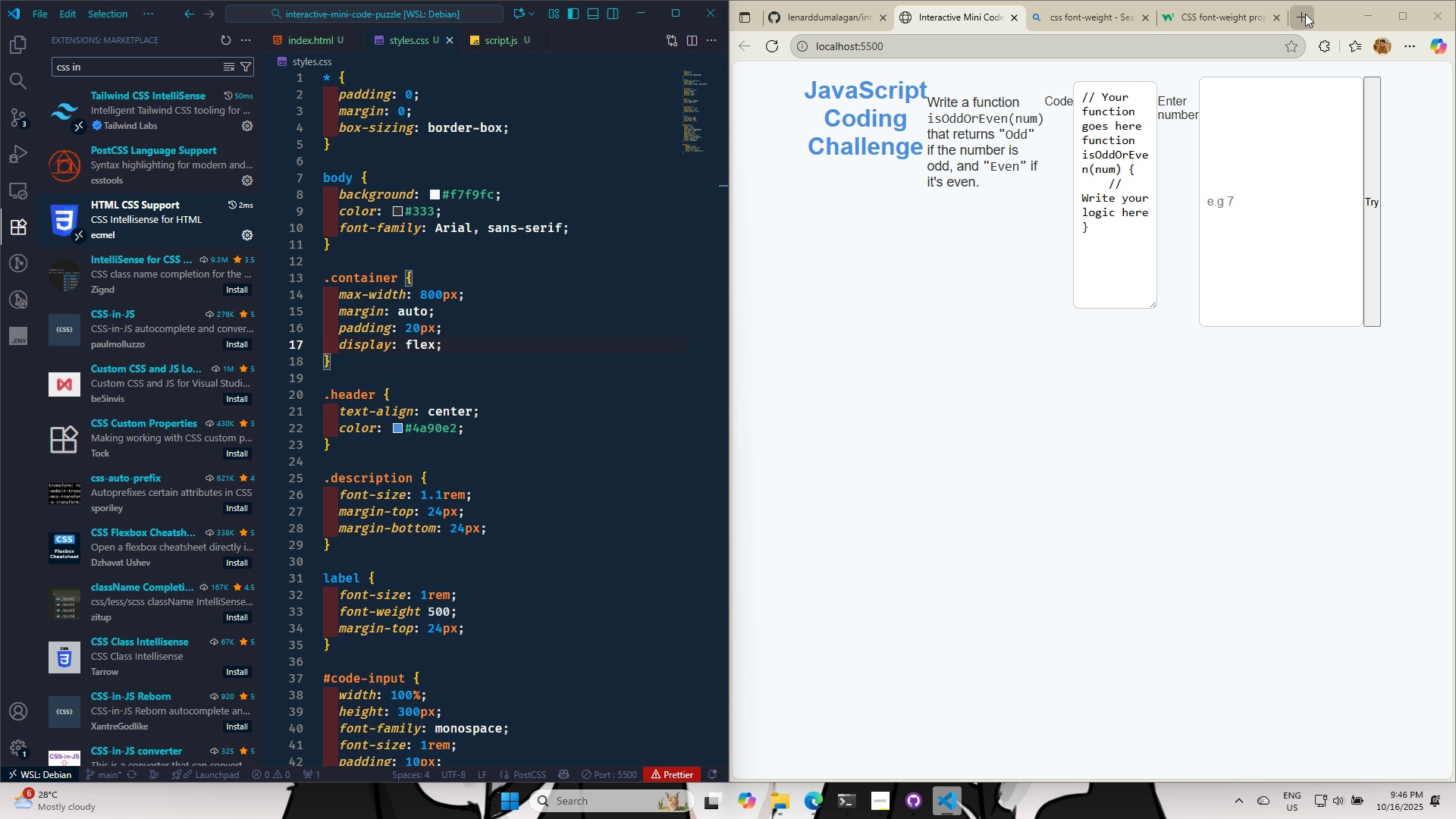 
left_click([1229, 12])
 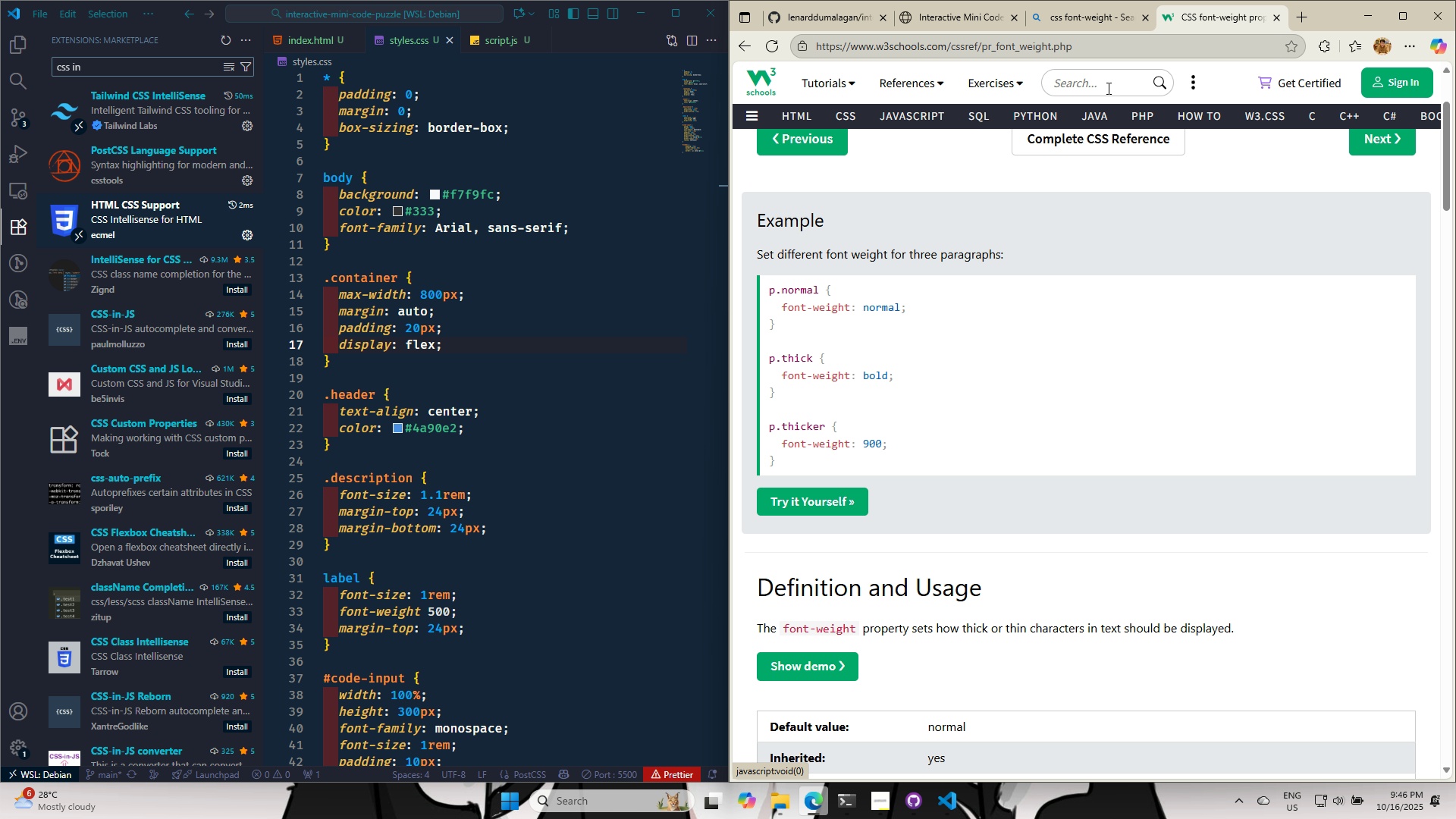 
left_click([1106, 85])
 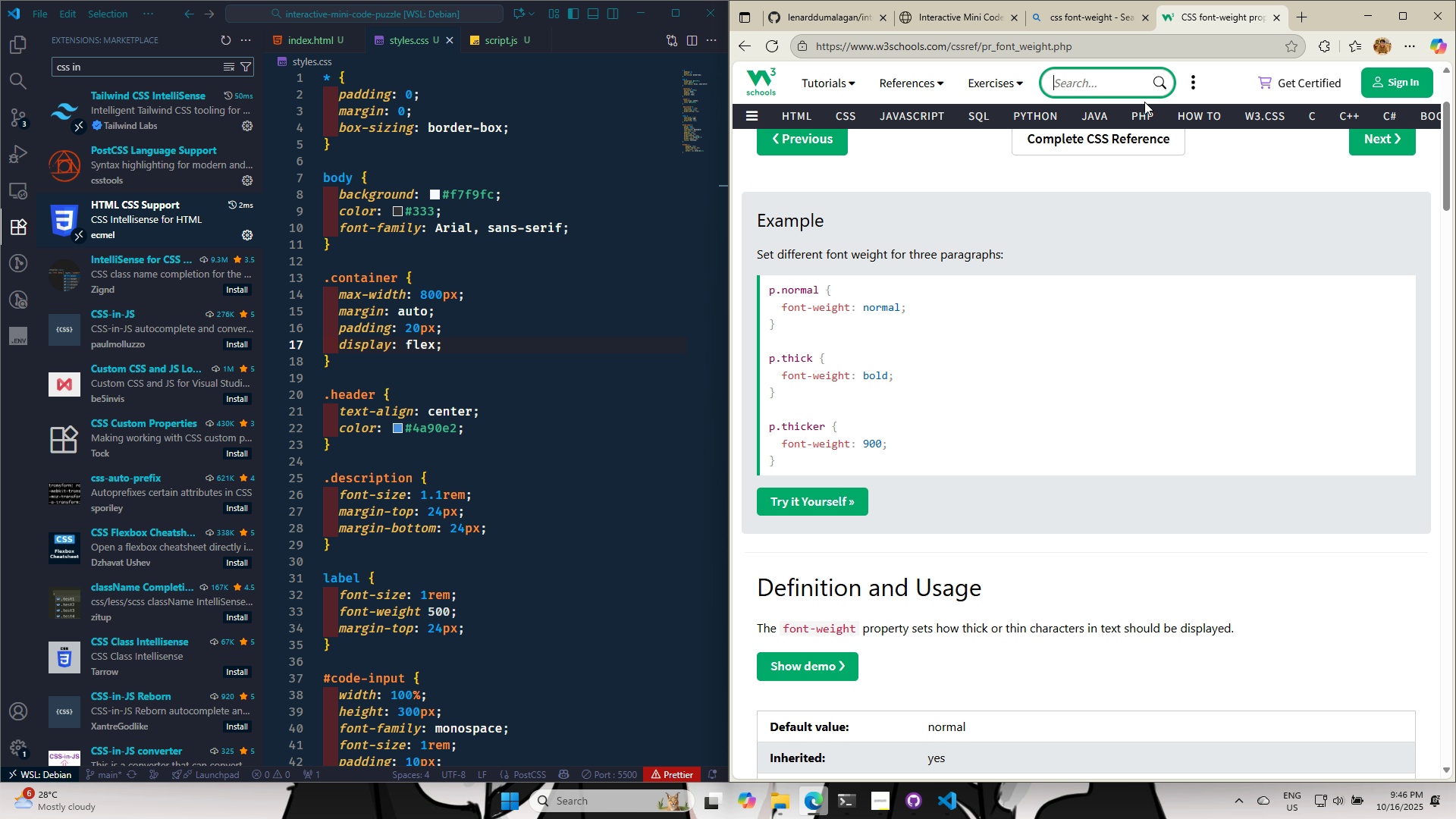 
type(flex)
 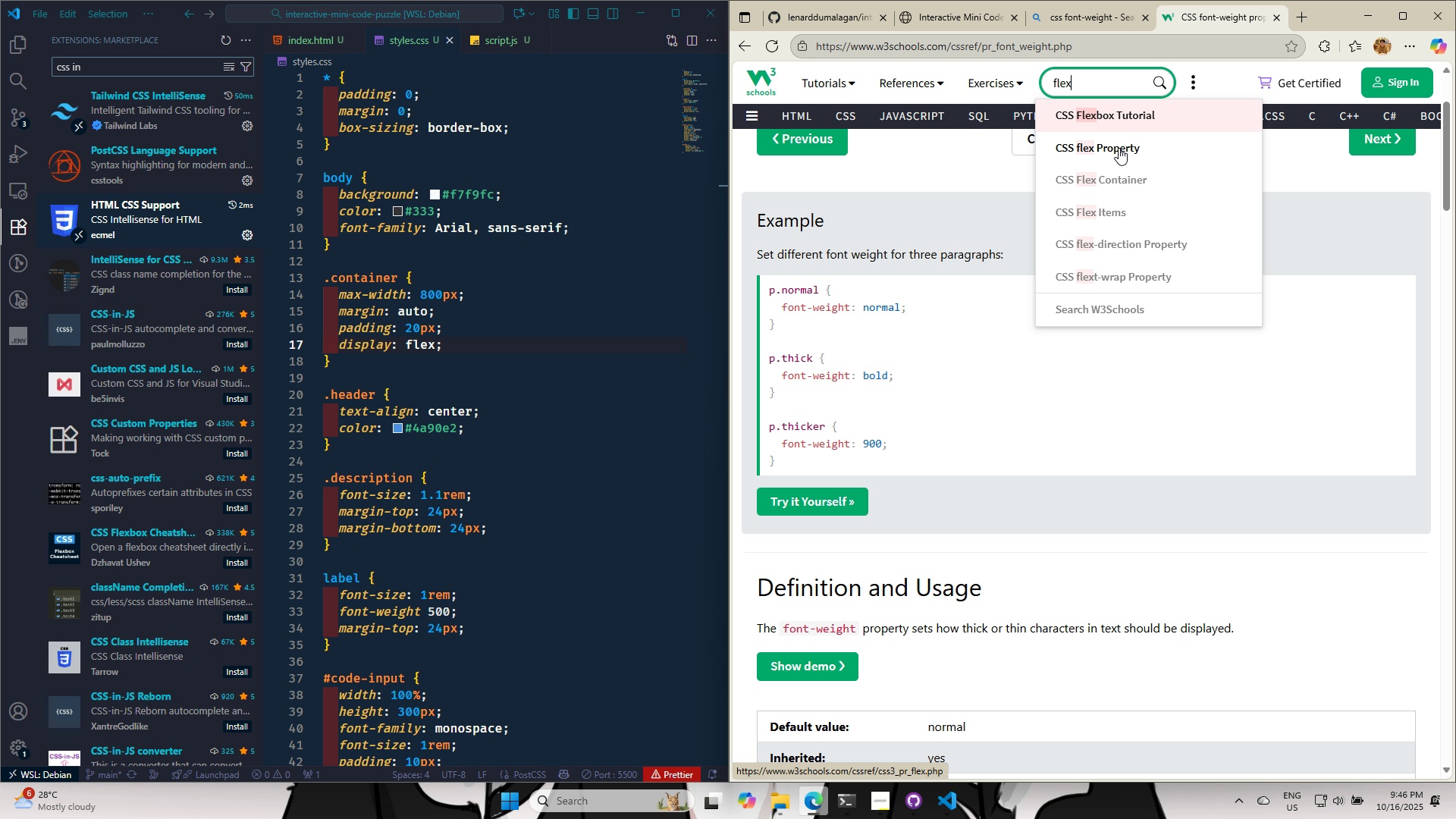 
left_click([1118, 239])
 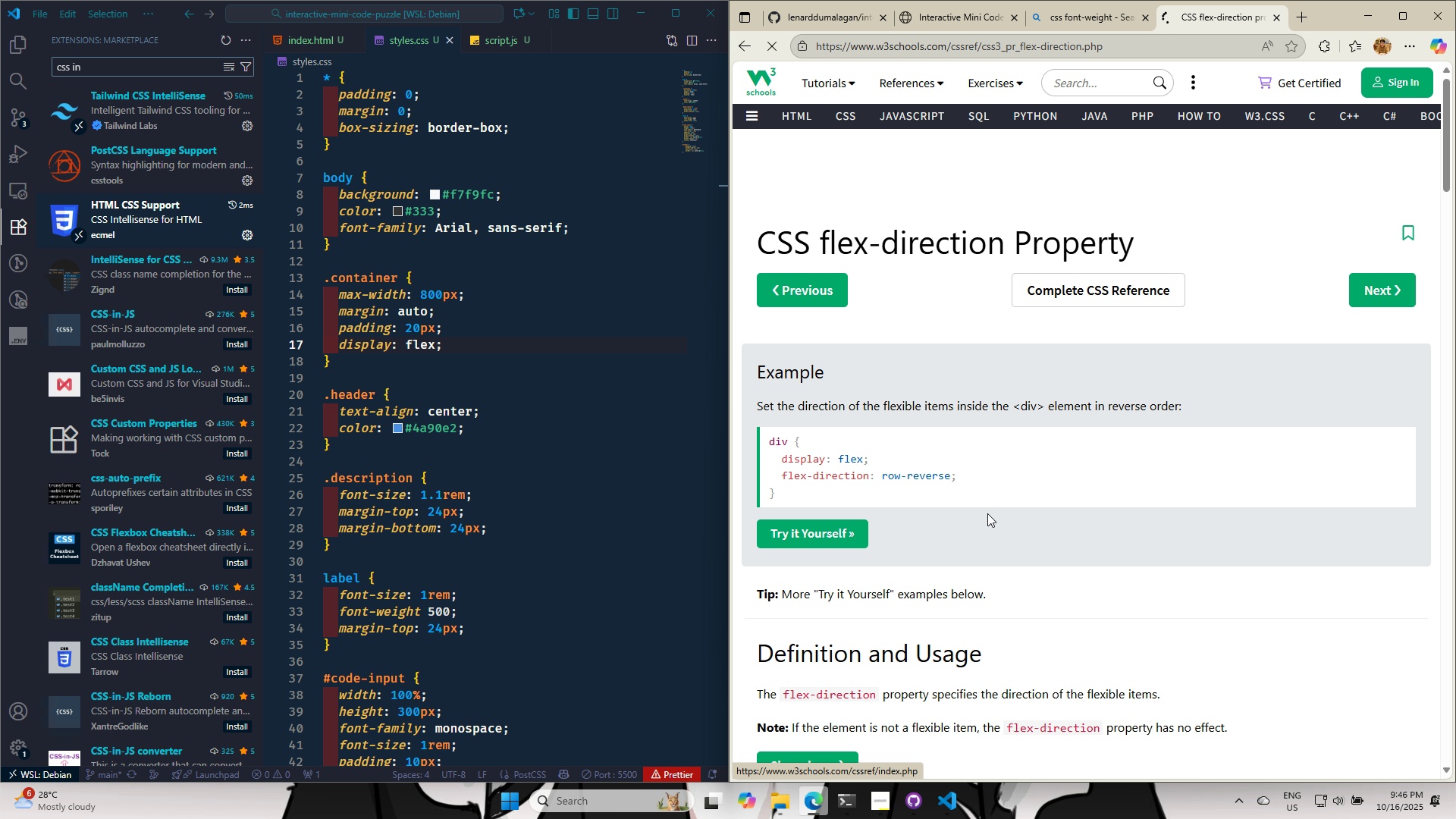 
scroll: coordinate [952, 457], scroll_direction: down, amount: 3.0
 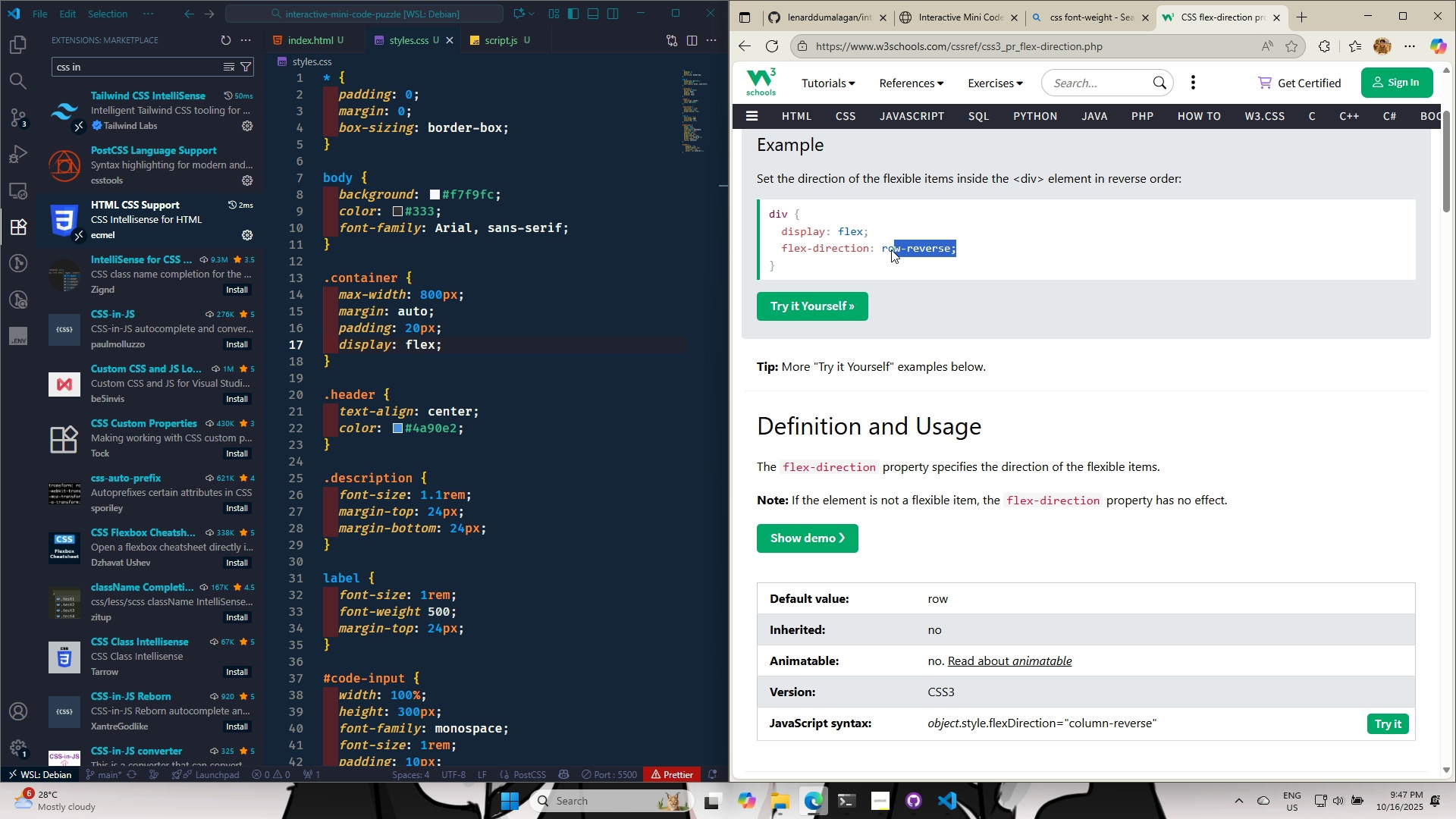 
key(Control+ControlLeft)
 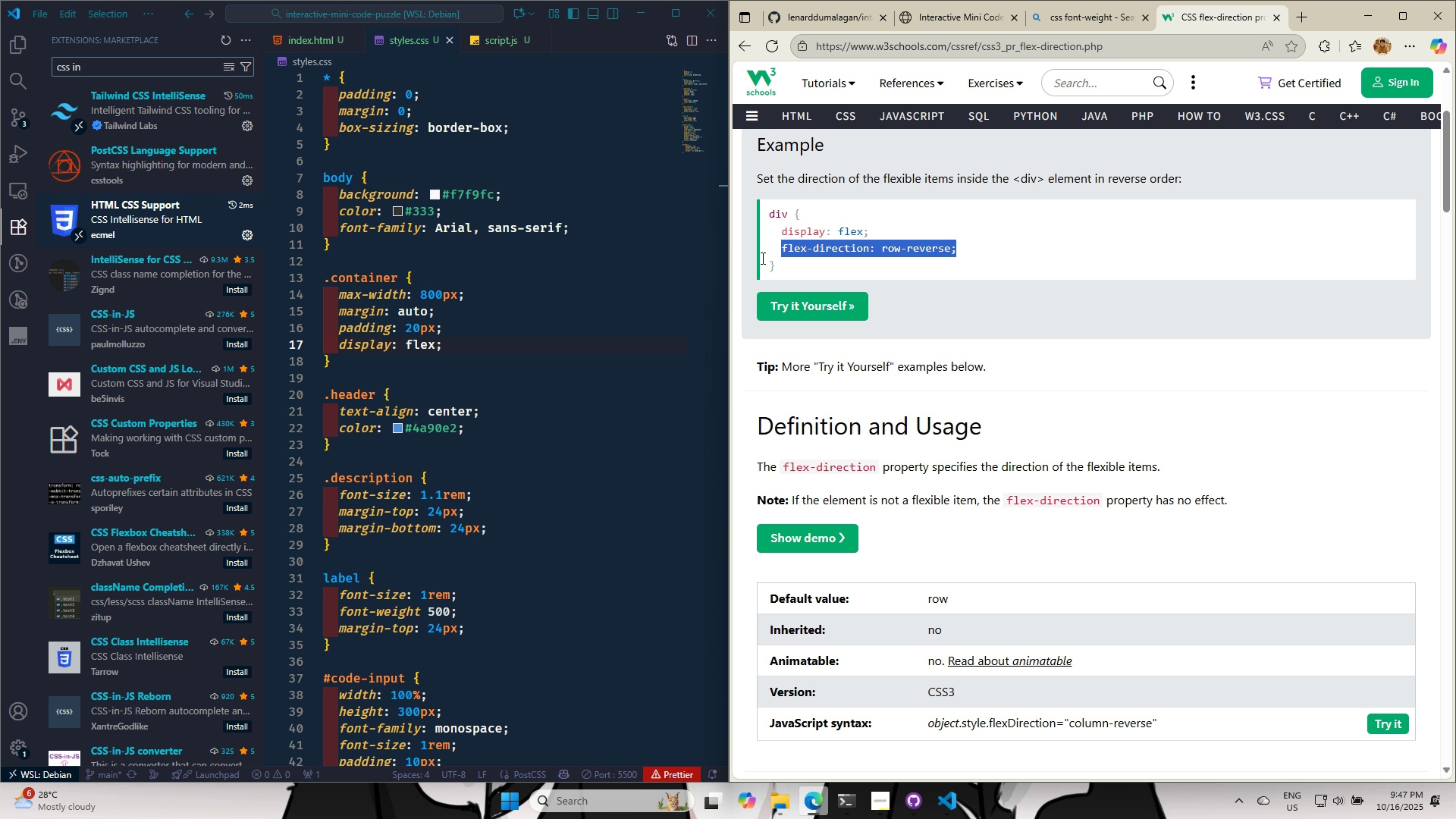 
key(Control+C)
 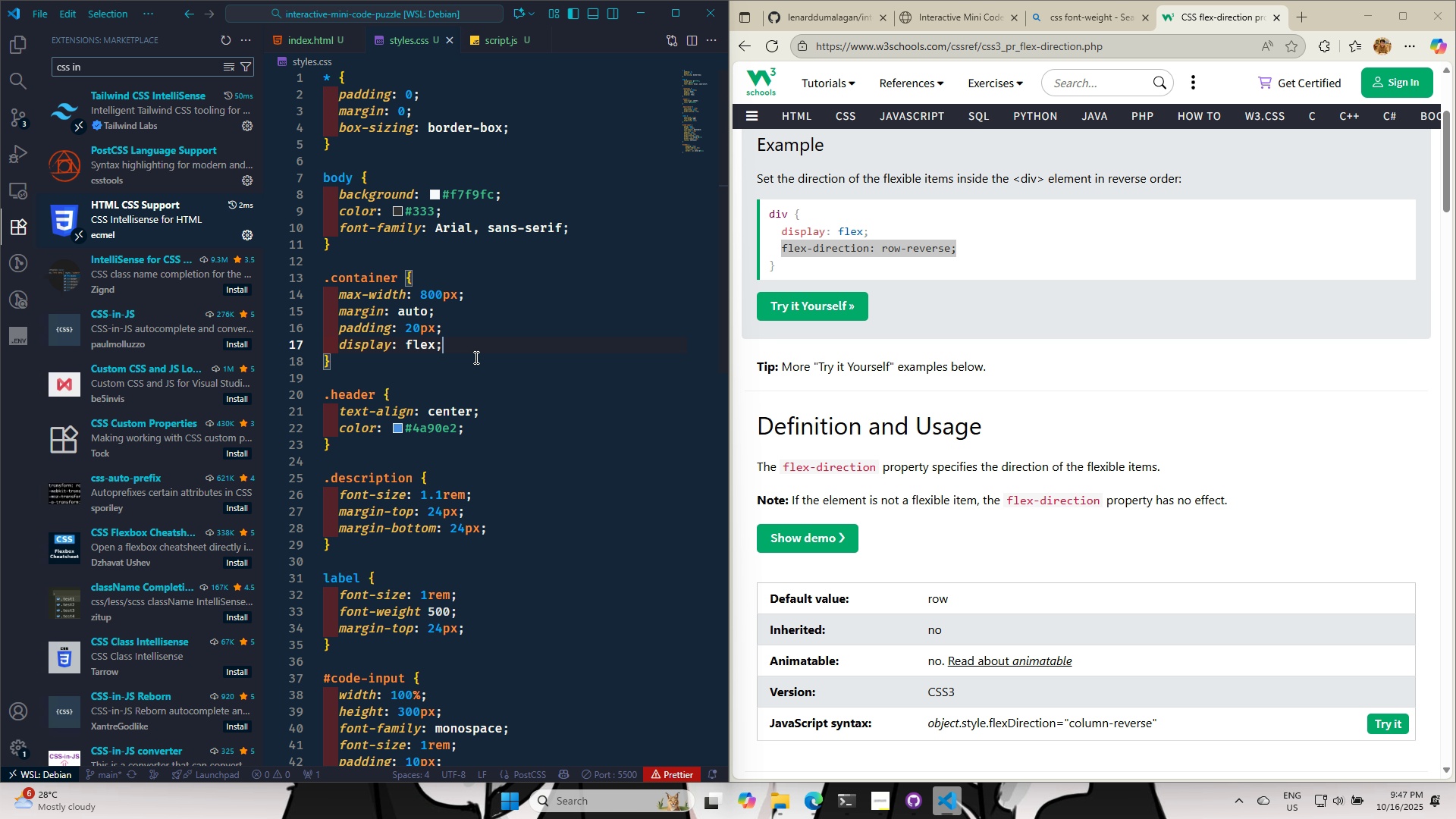 
key(Control+V)
 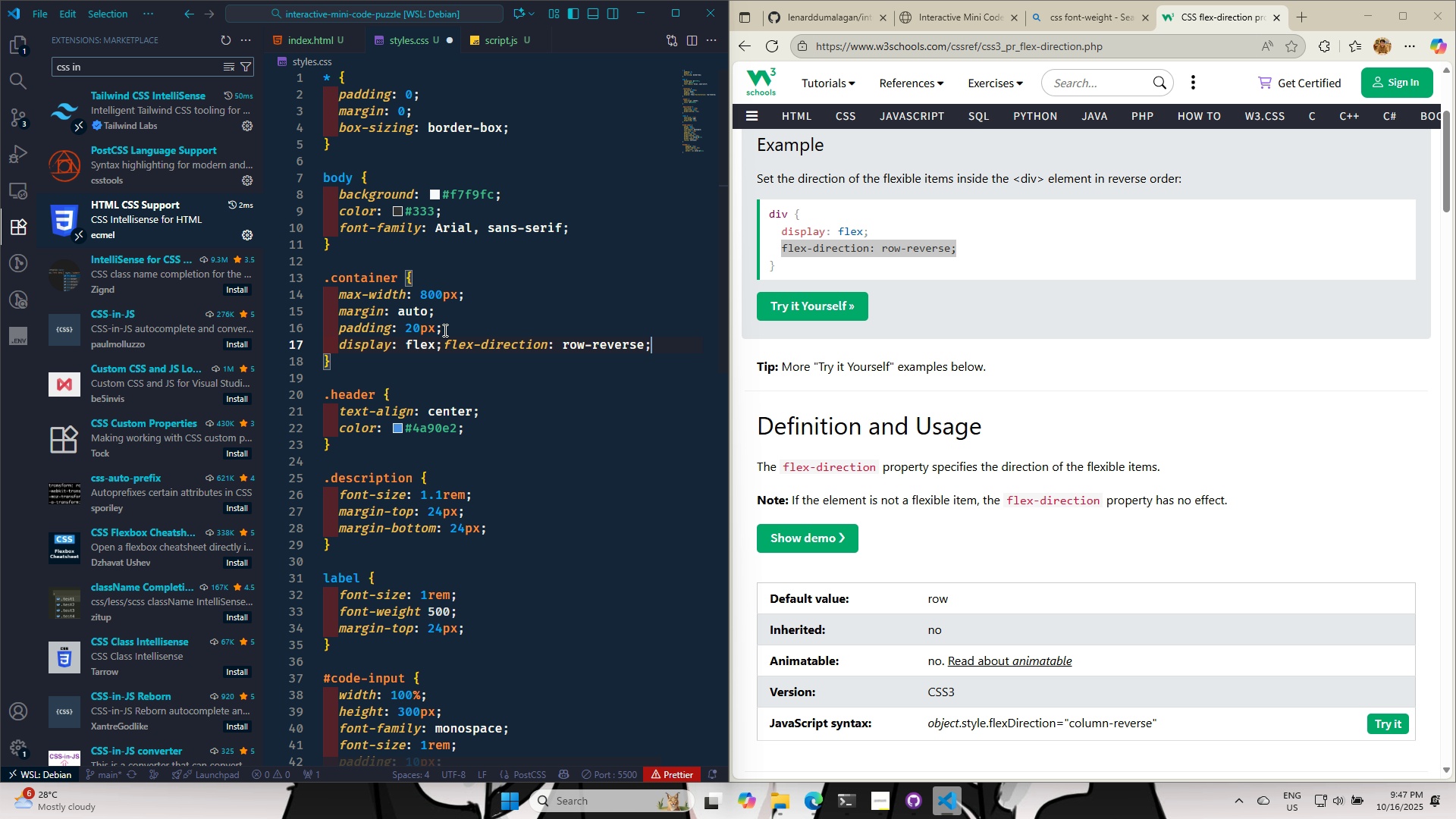 
key(Control+S)
 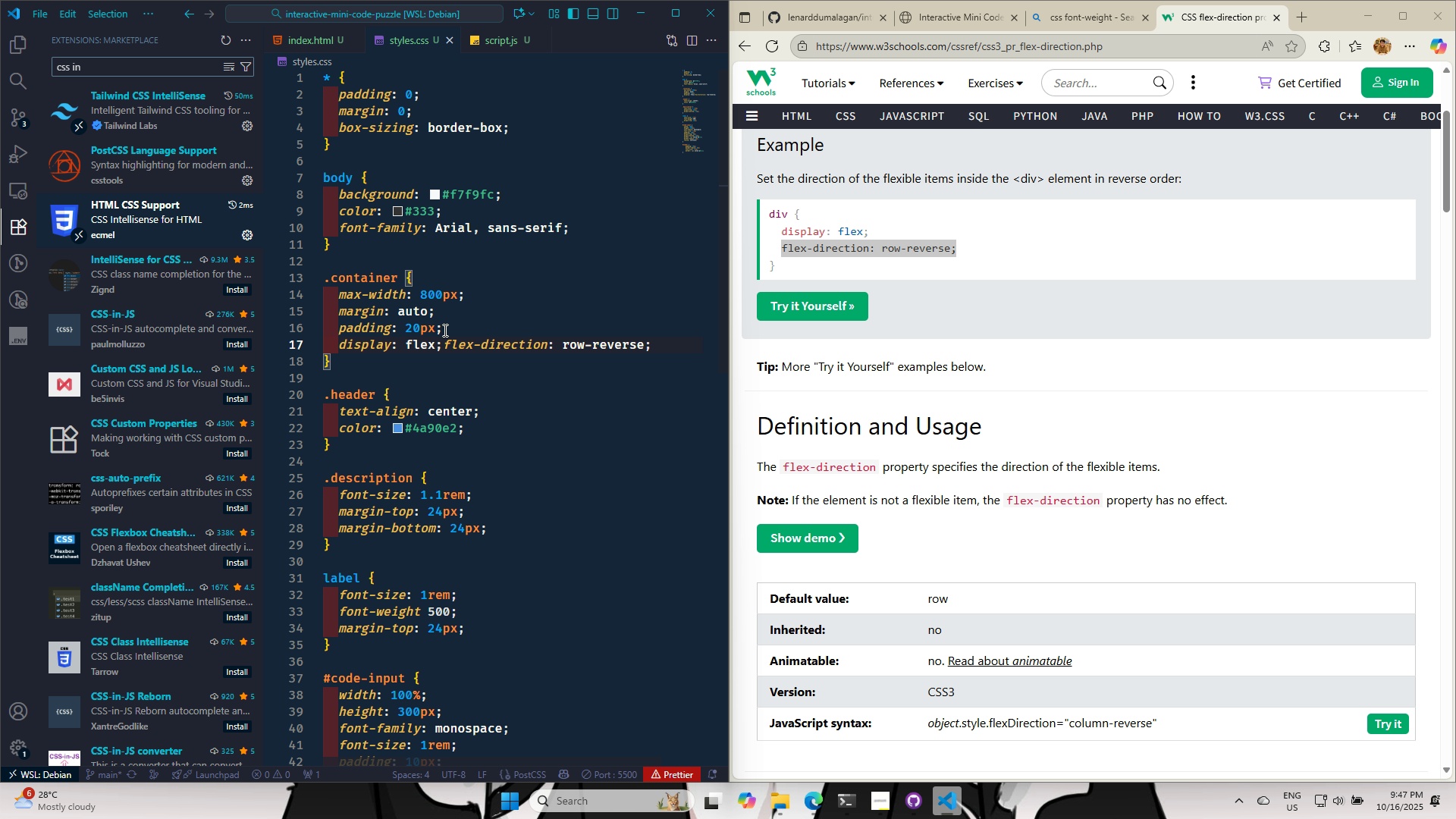 
key(Control+S)
 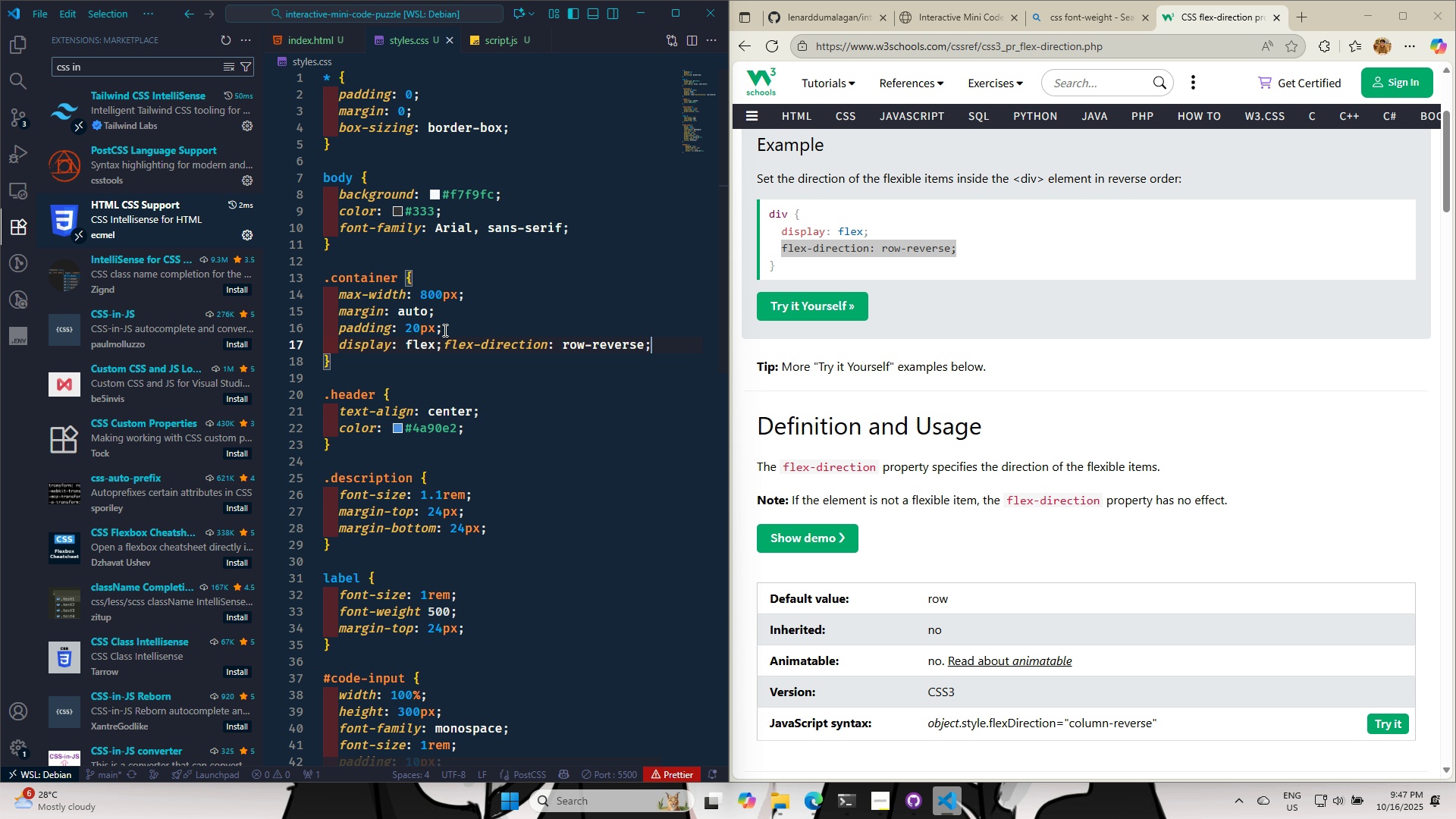 
key(Control+S)
 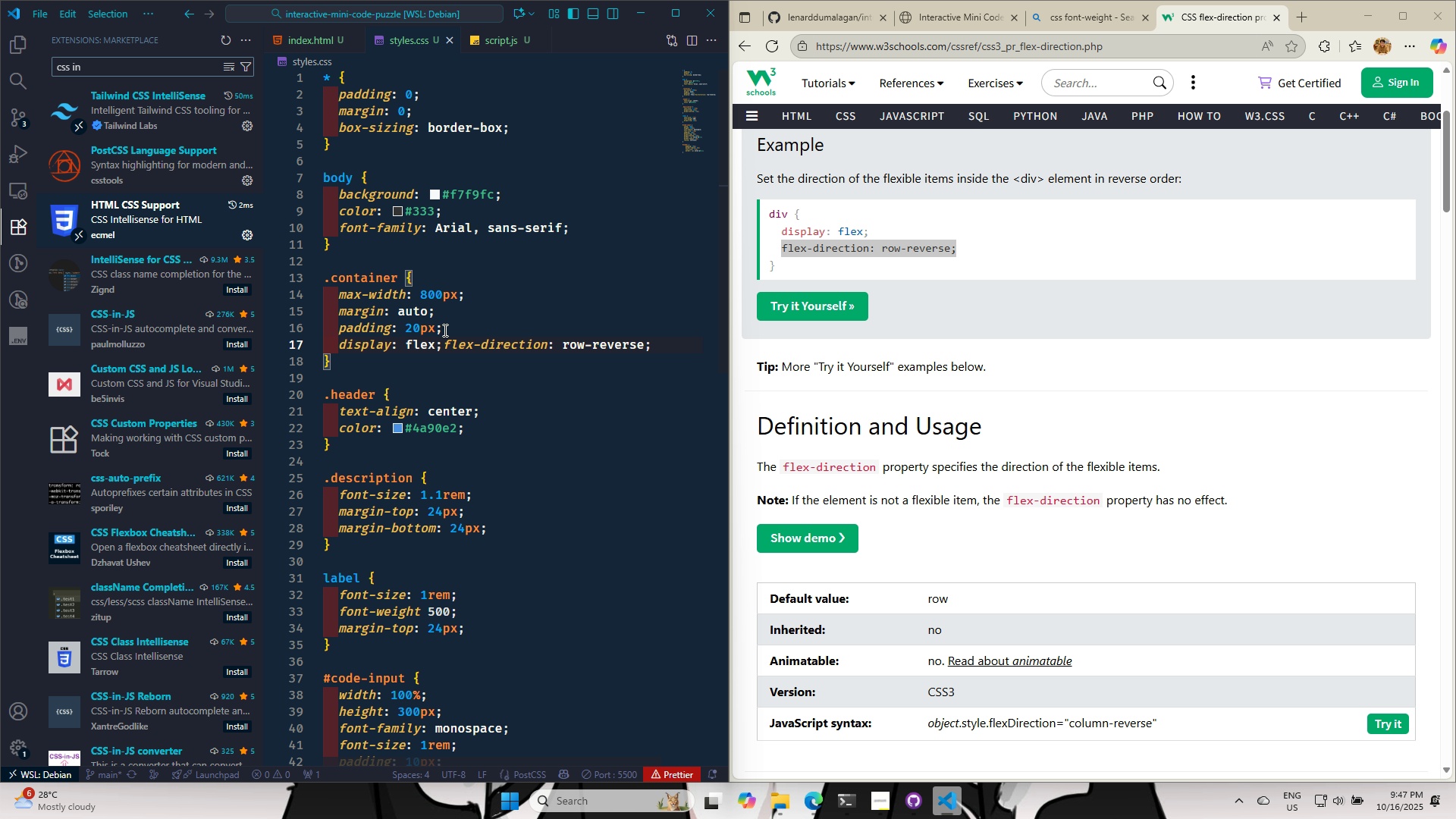 
key(Control+S)
 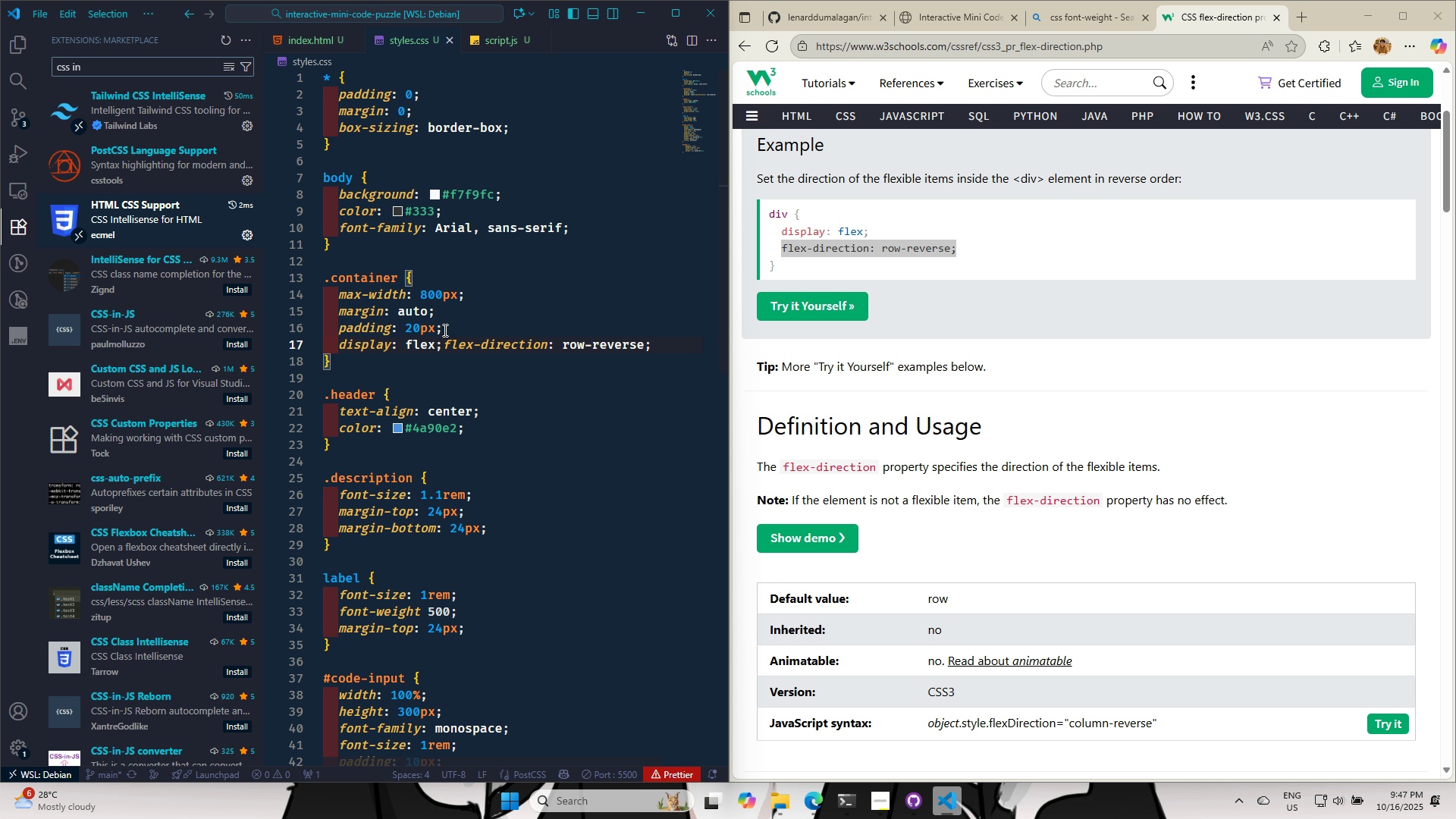 
key(Control+S)
 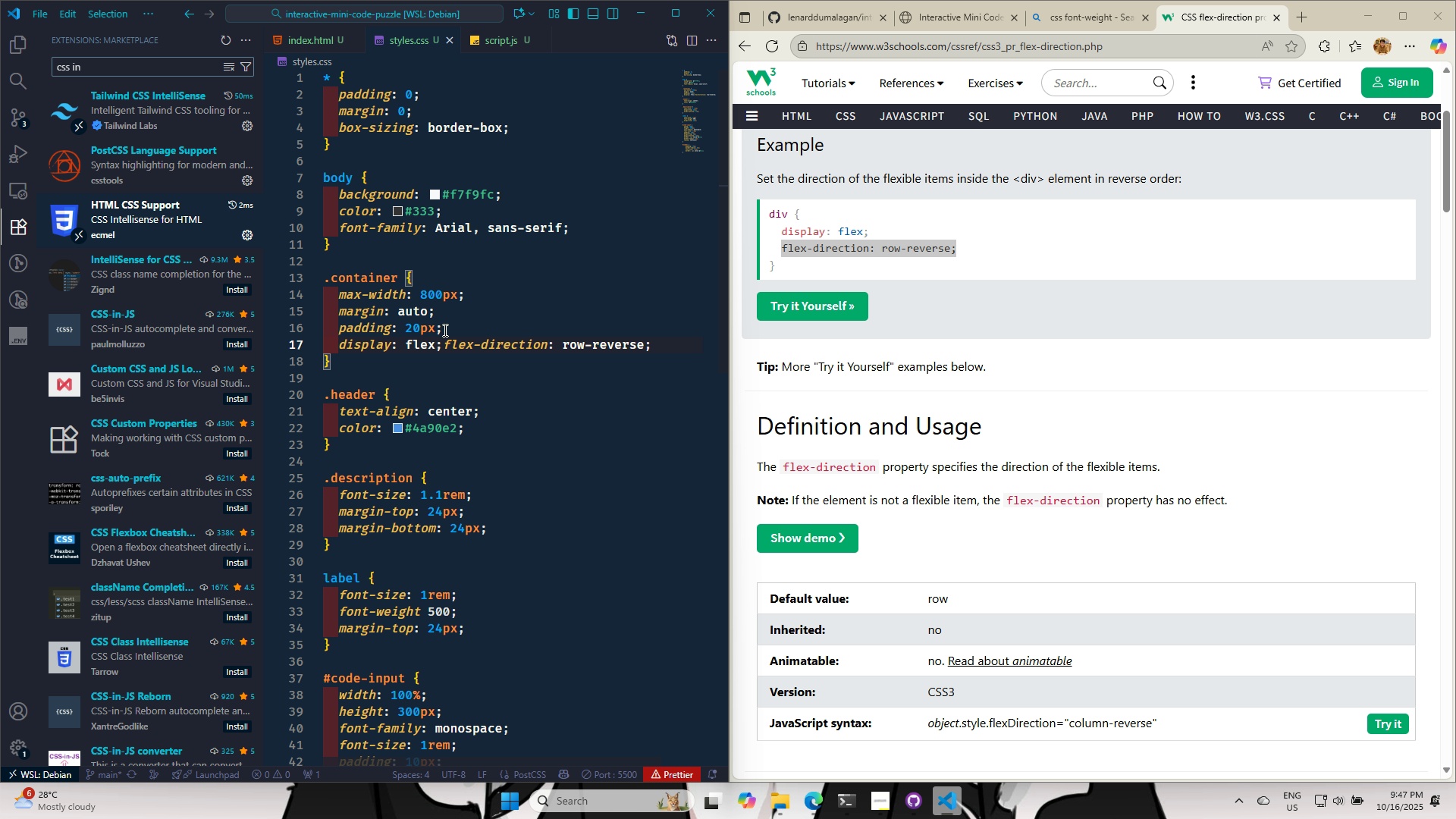 
key(Control+S)
 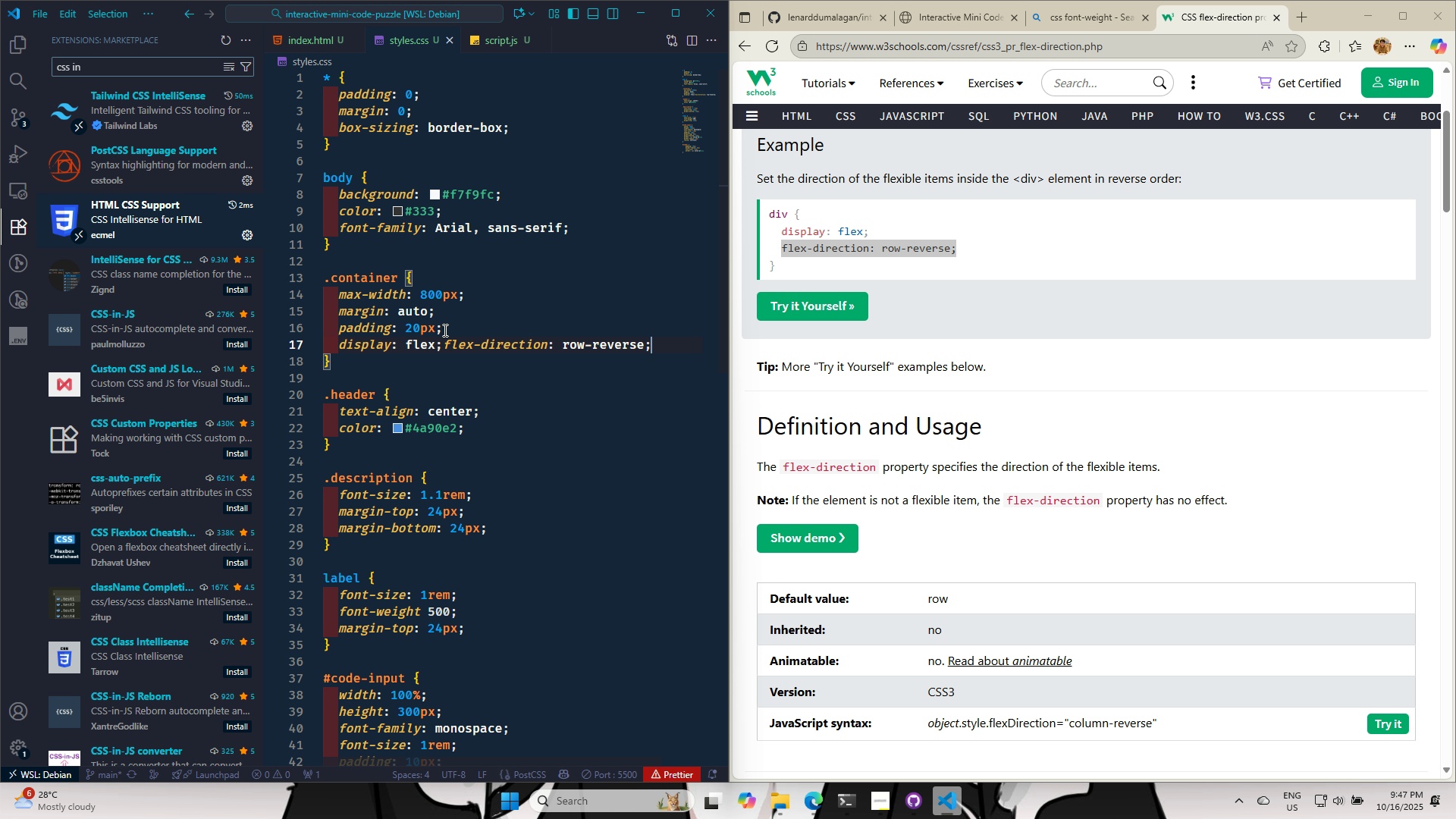 
key(Control+S)
 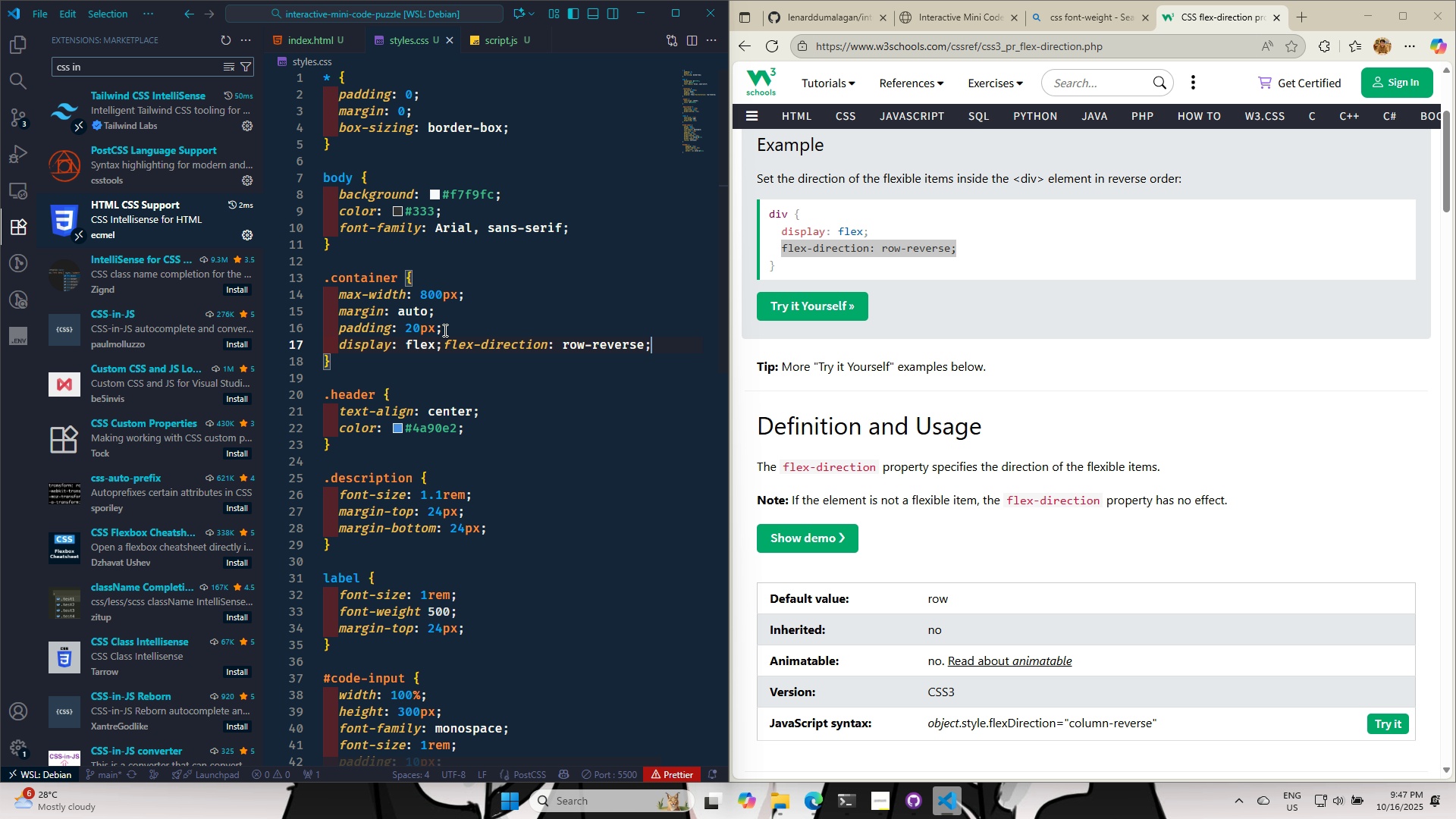 
key(Control+S)
 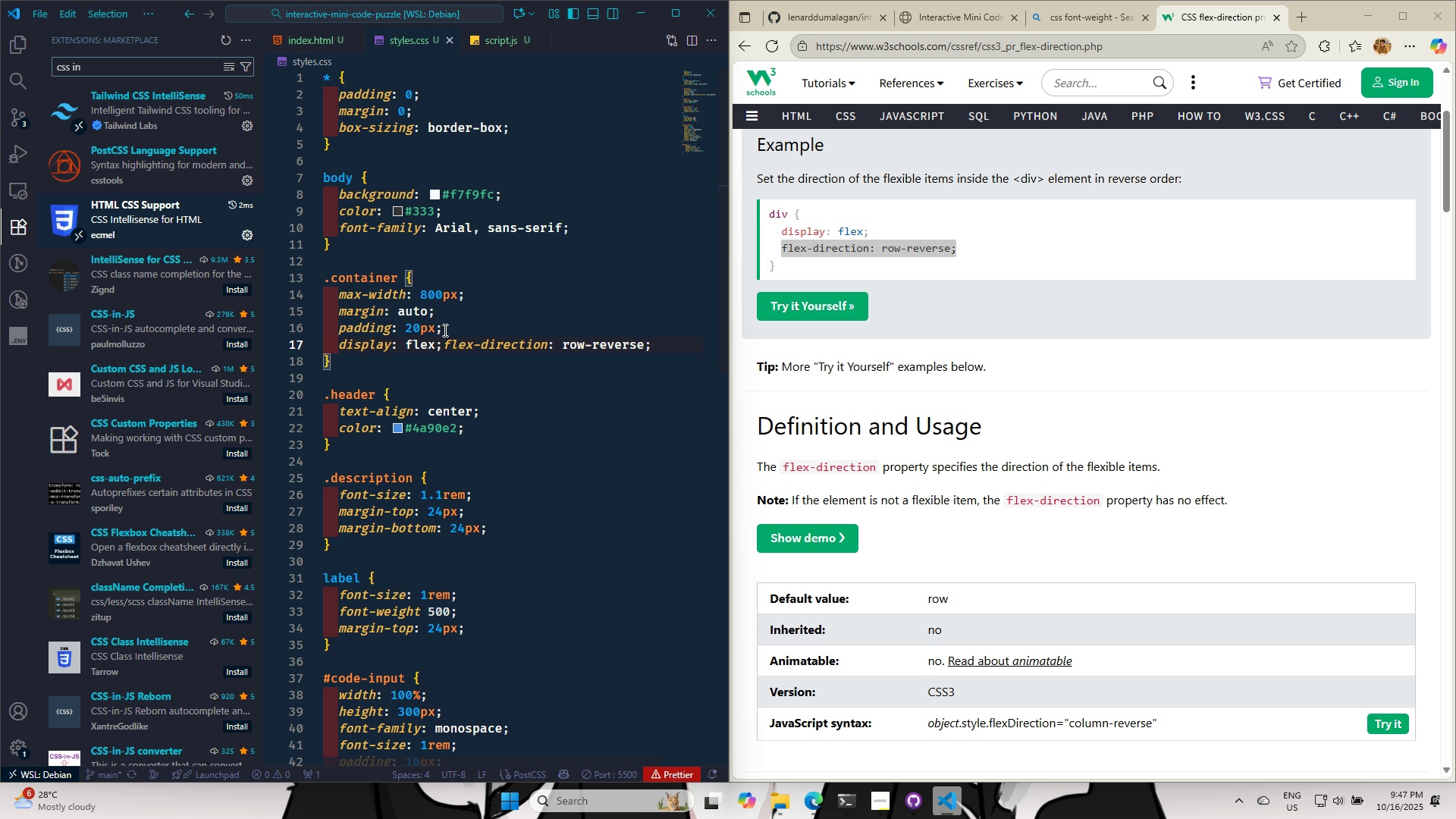 
hold_key(key=ArrowLeft, duration=1.32)
 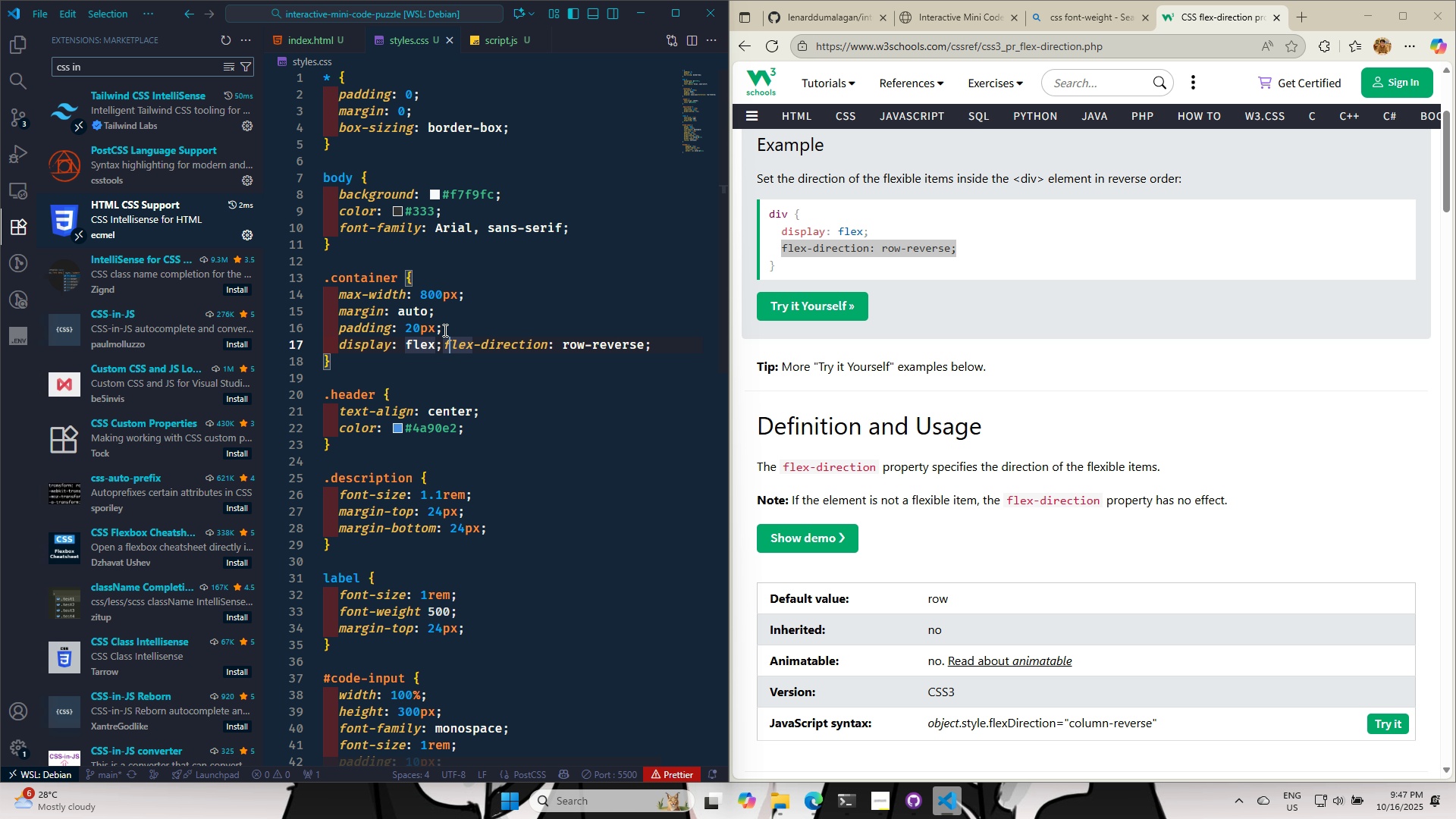 
key(ArrowLeft)
 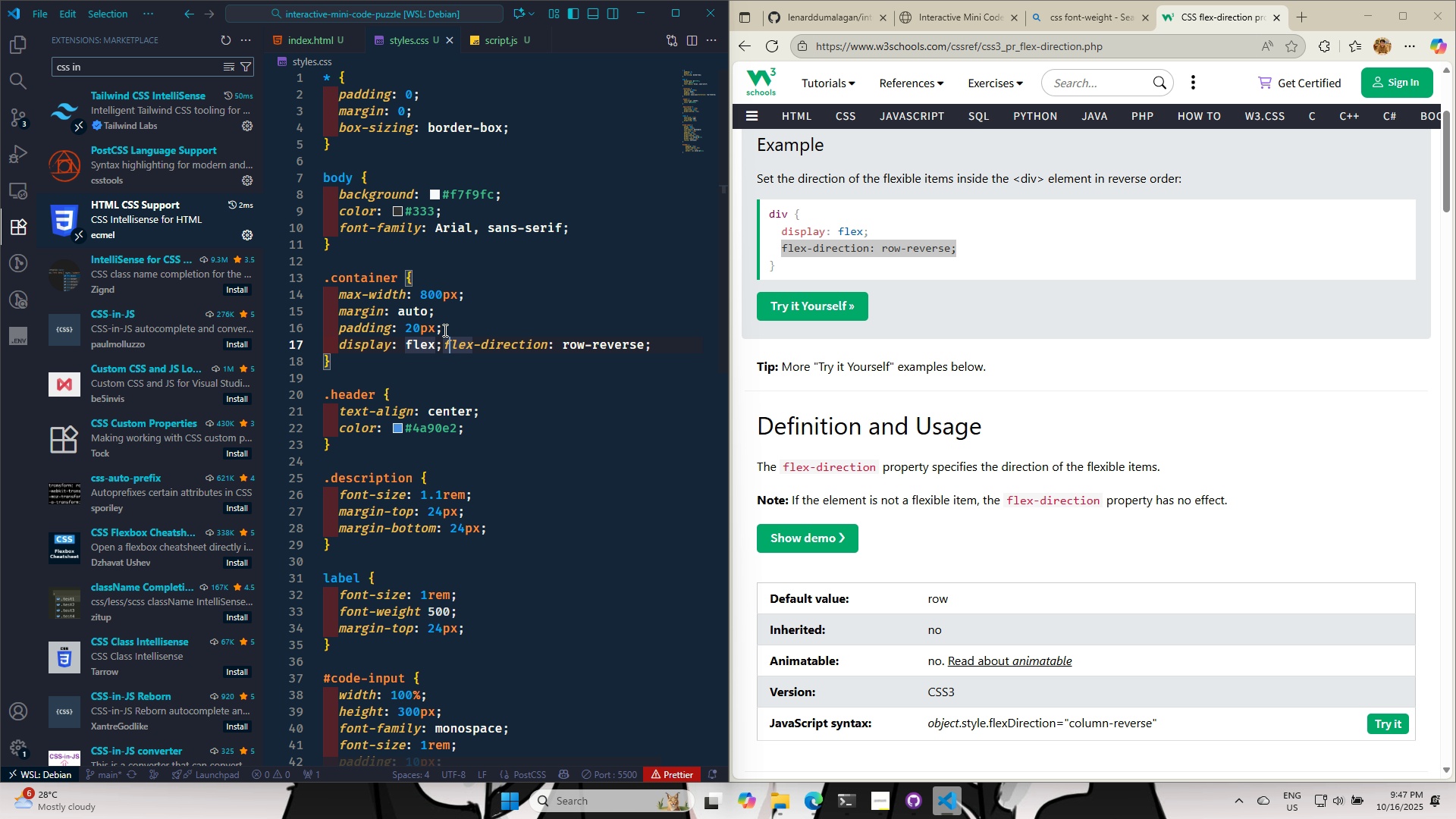 
key(ArrowLeft)
 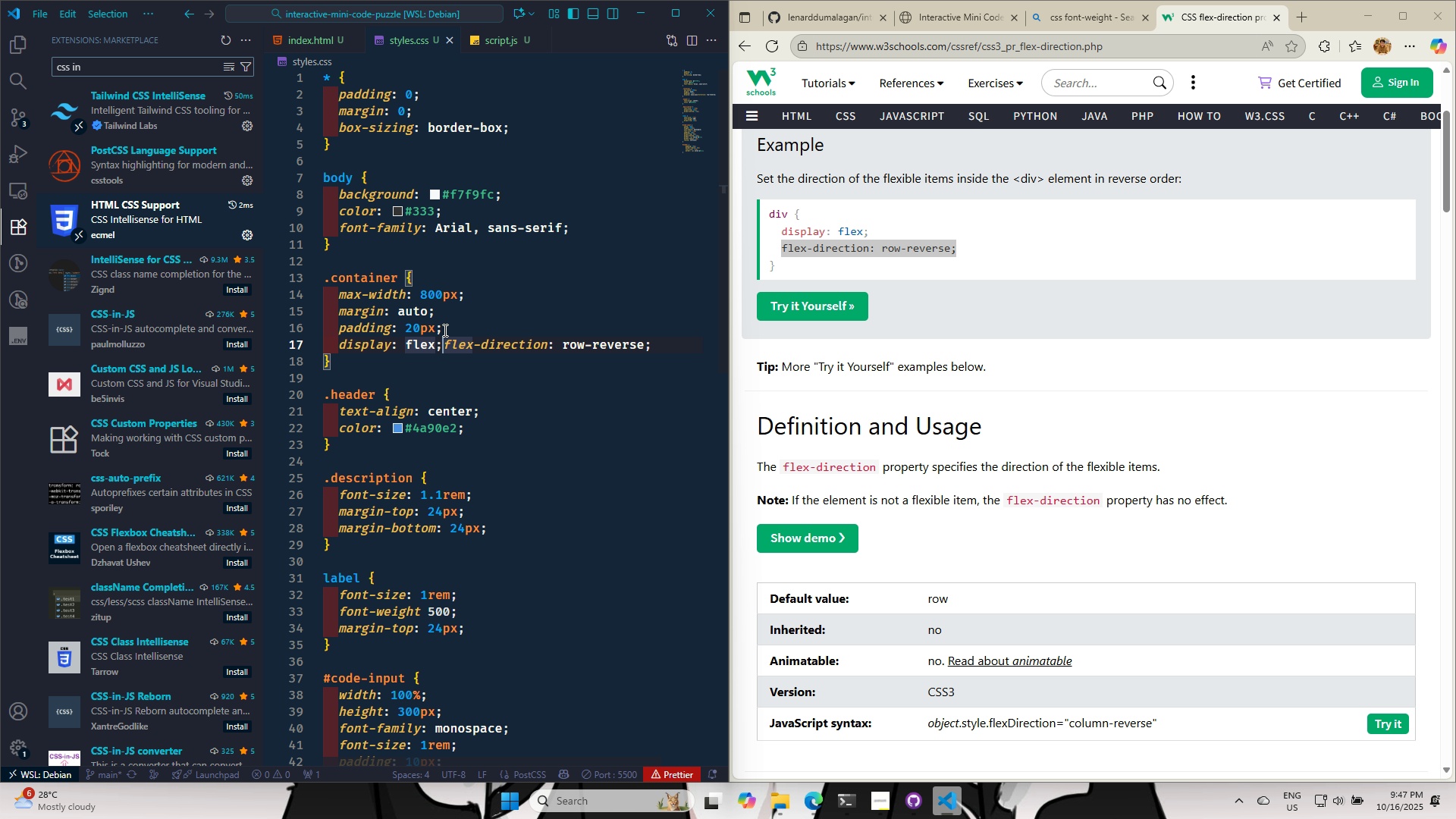 
key(Enter)
 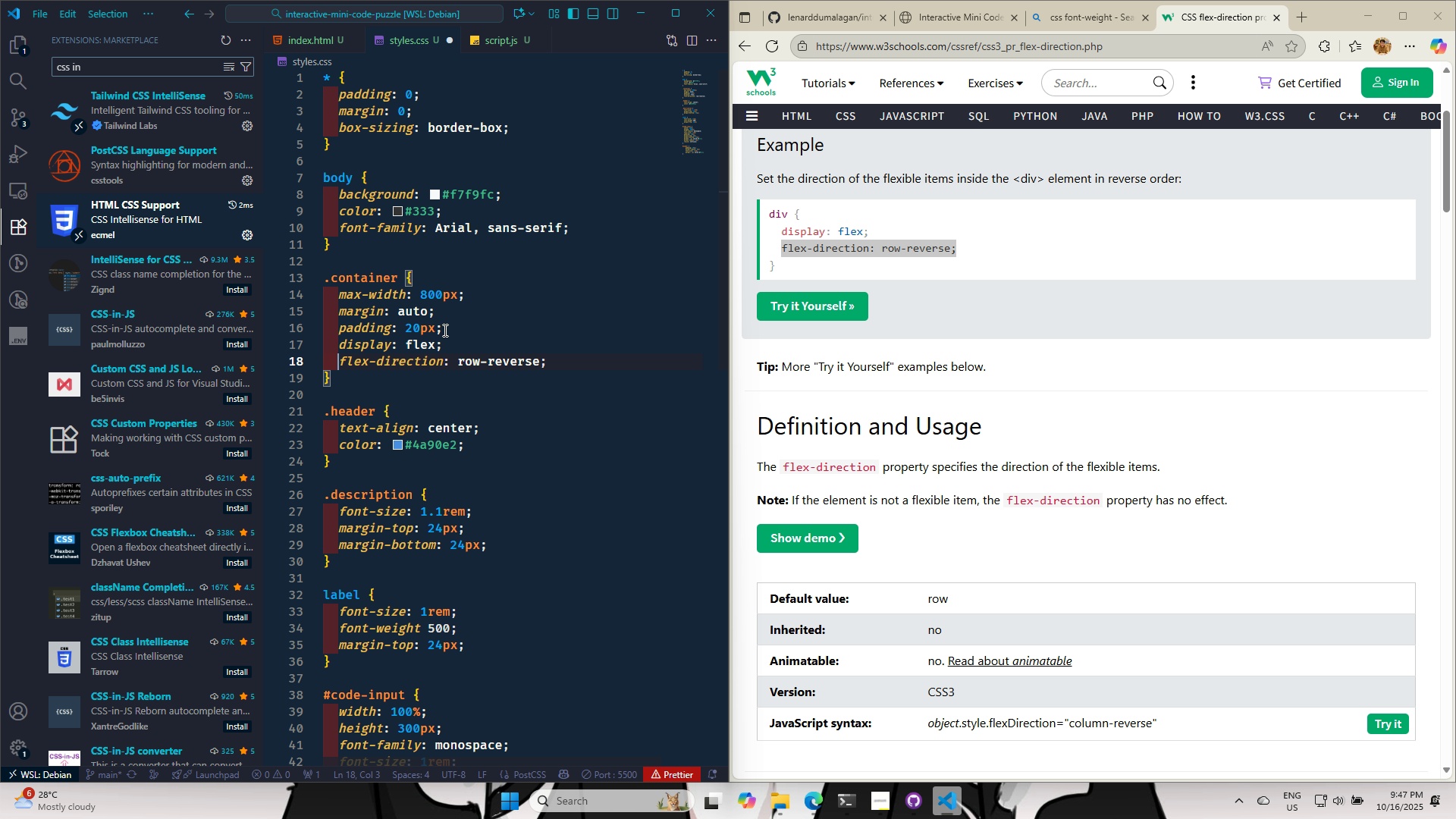 
key(Control+S)
 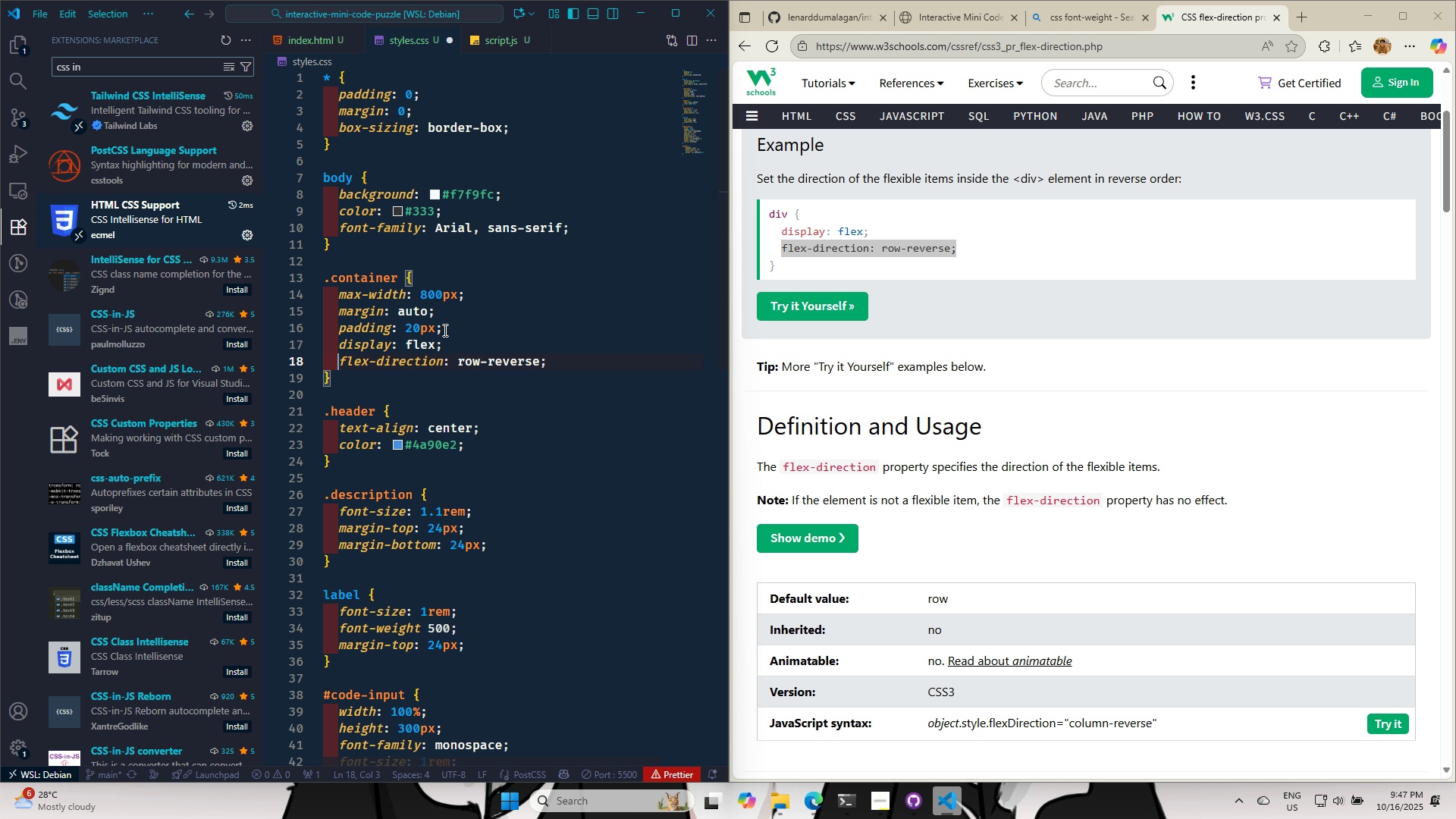 
key(Control+S)
 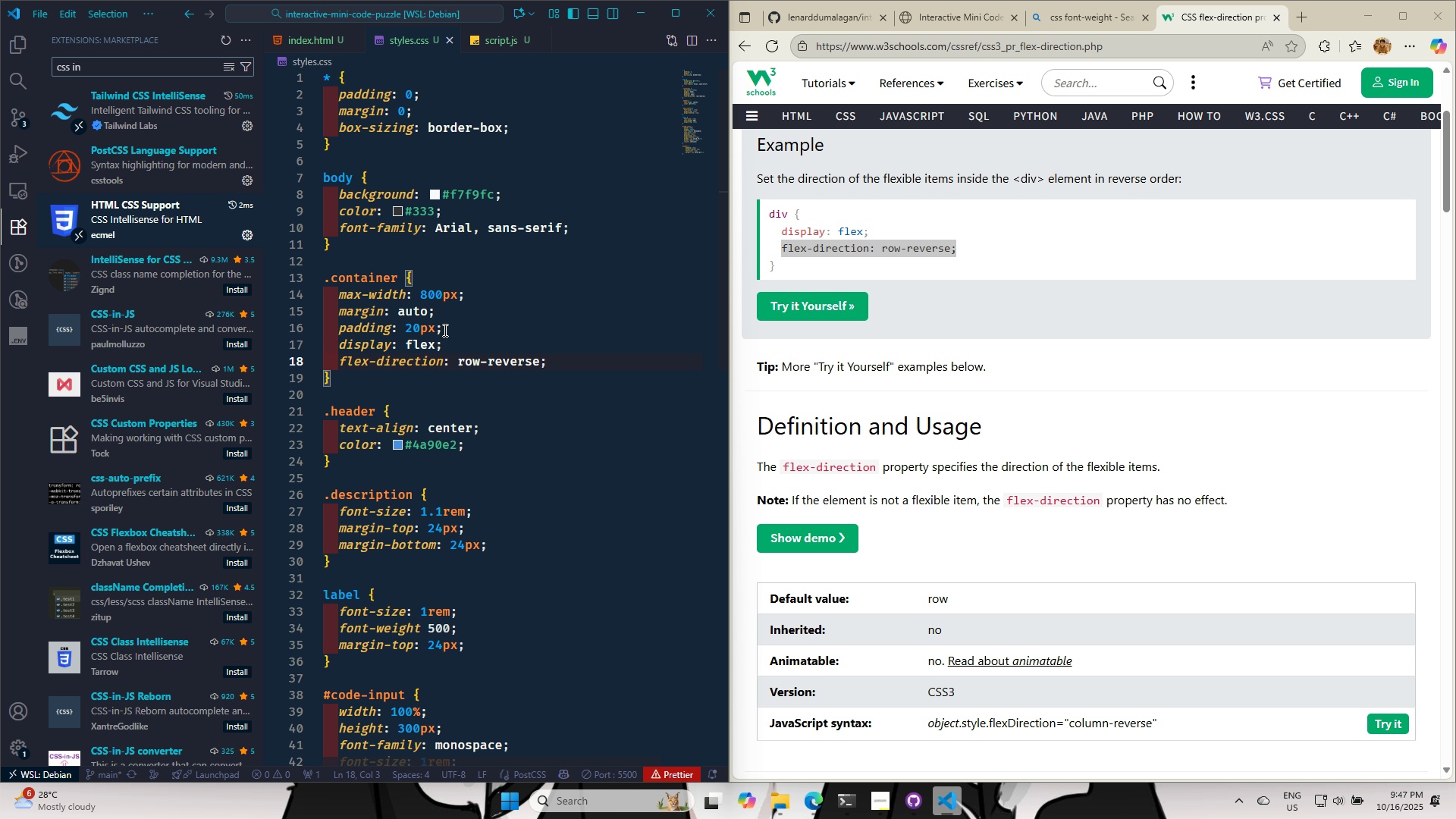 
hold_key(key=ArrowRight, duration=1.29)
 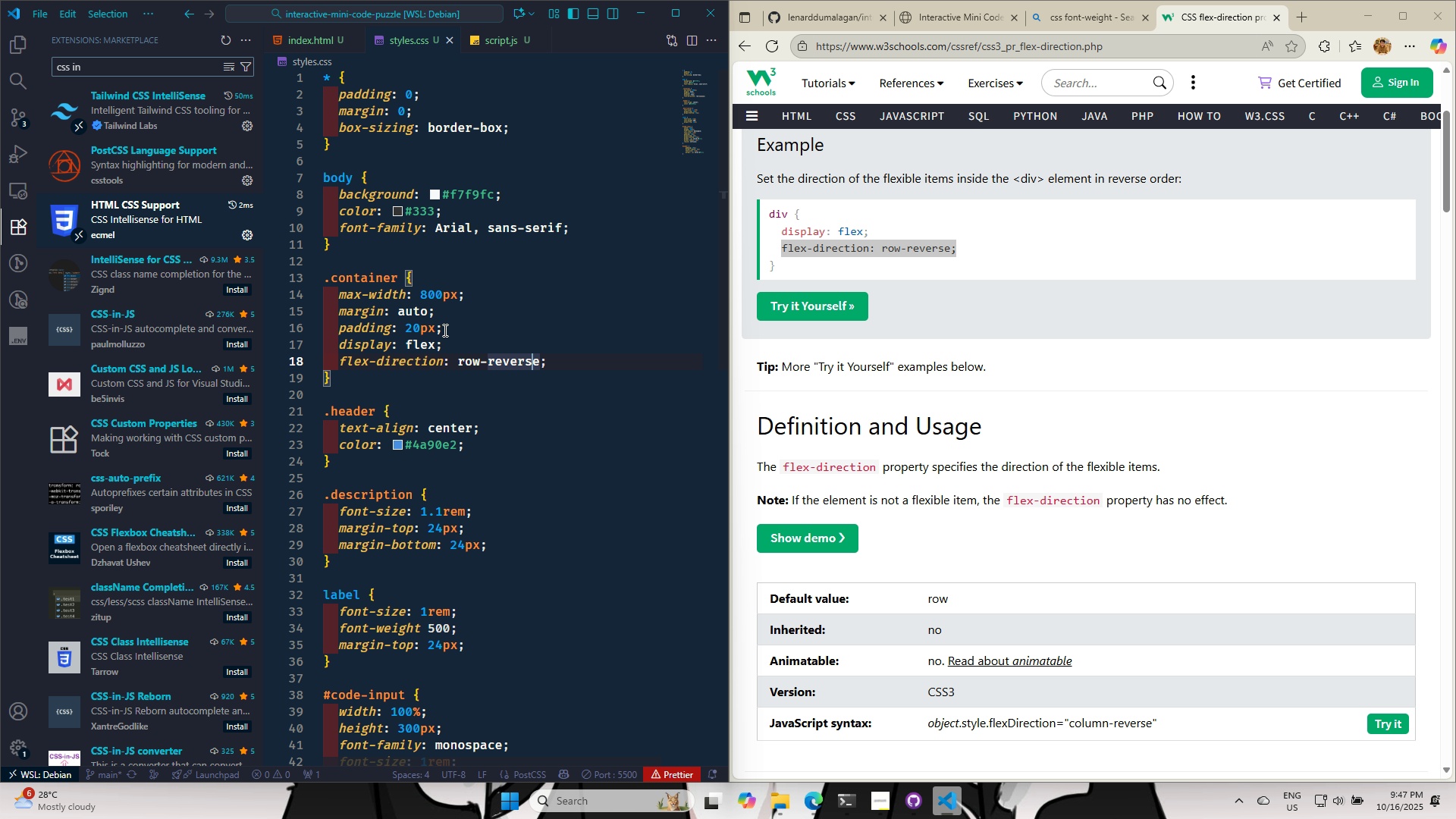 
key(ArrowRight)
 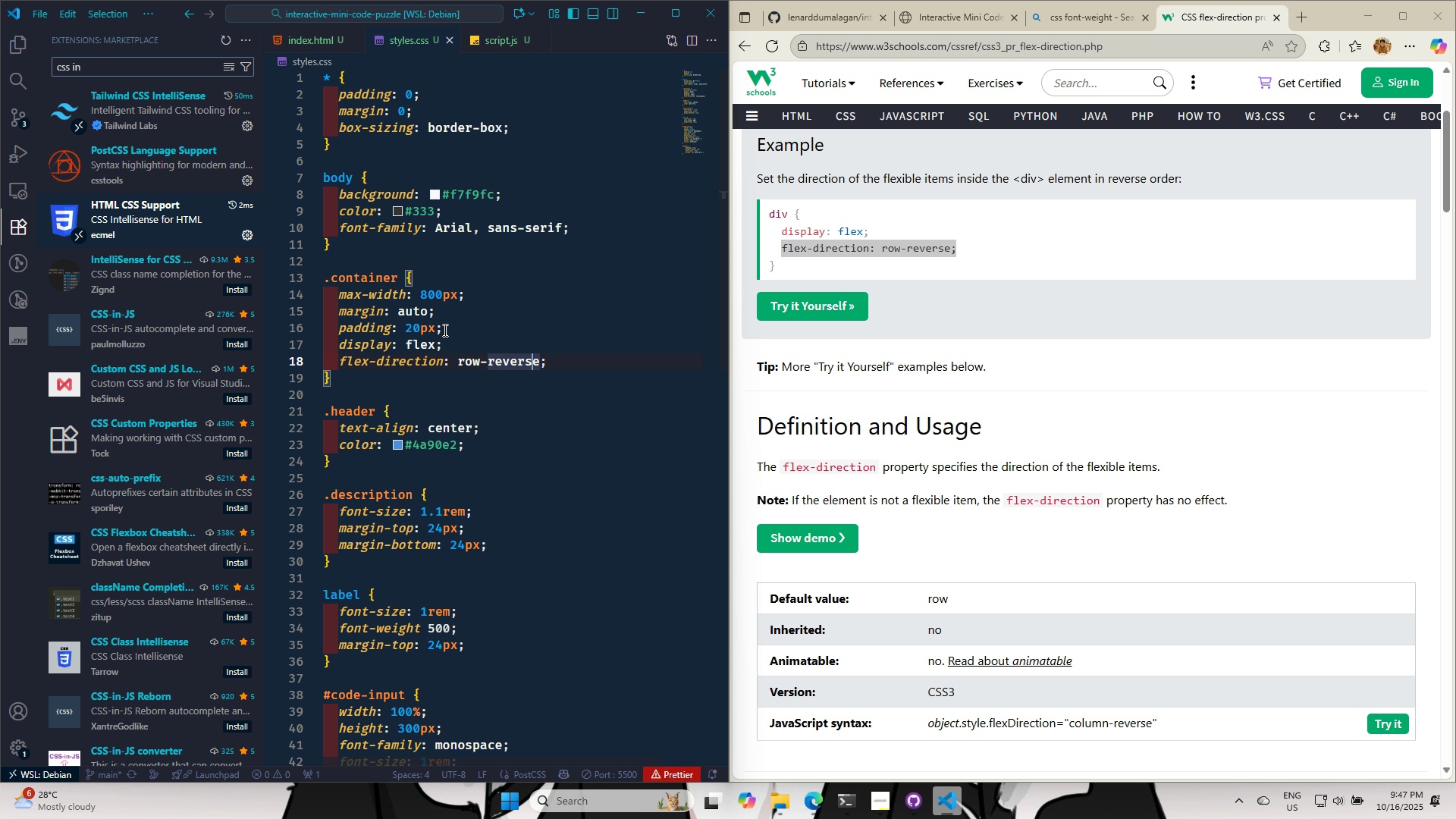 
key(ArrowRight)
 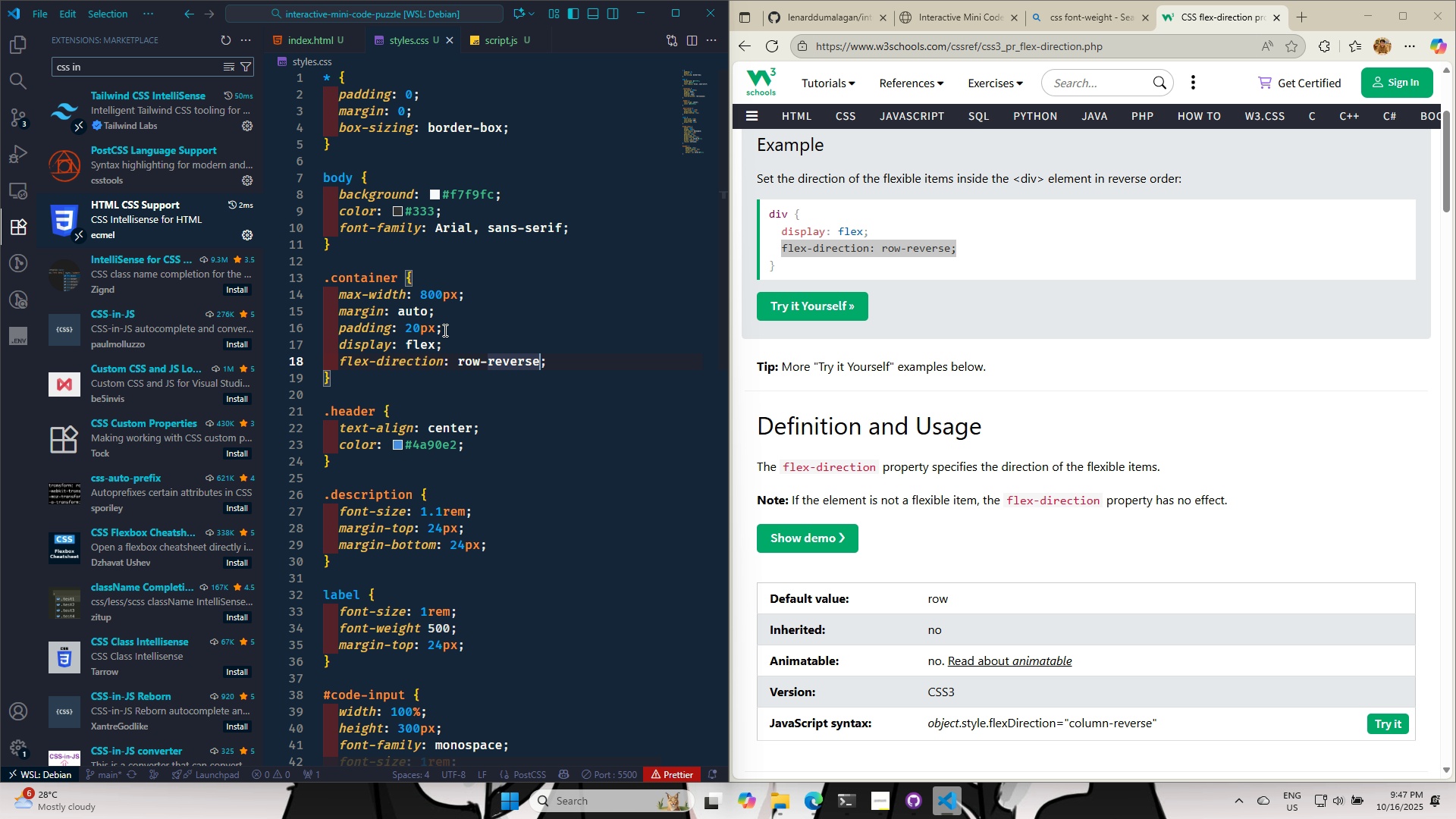 
hold_key(key=Backspace, duration=0.76)
 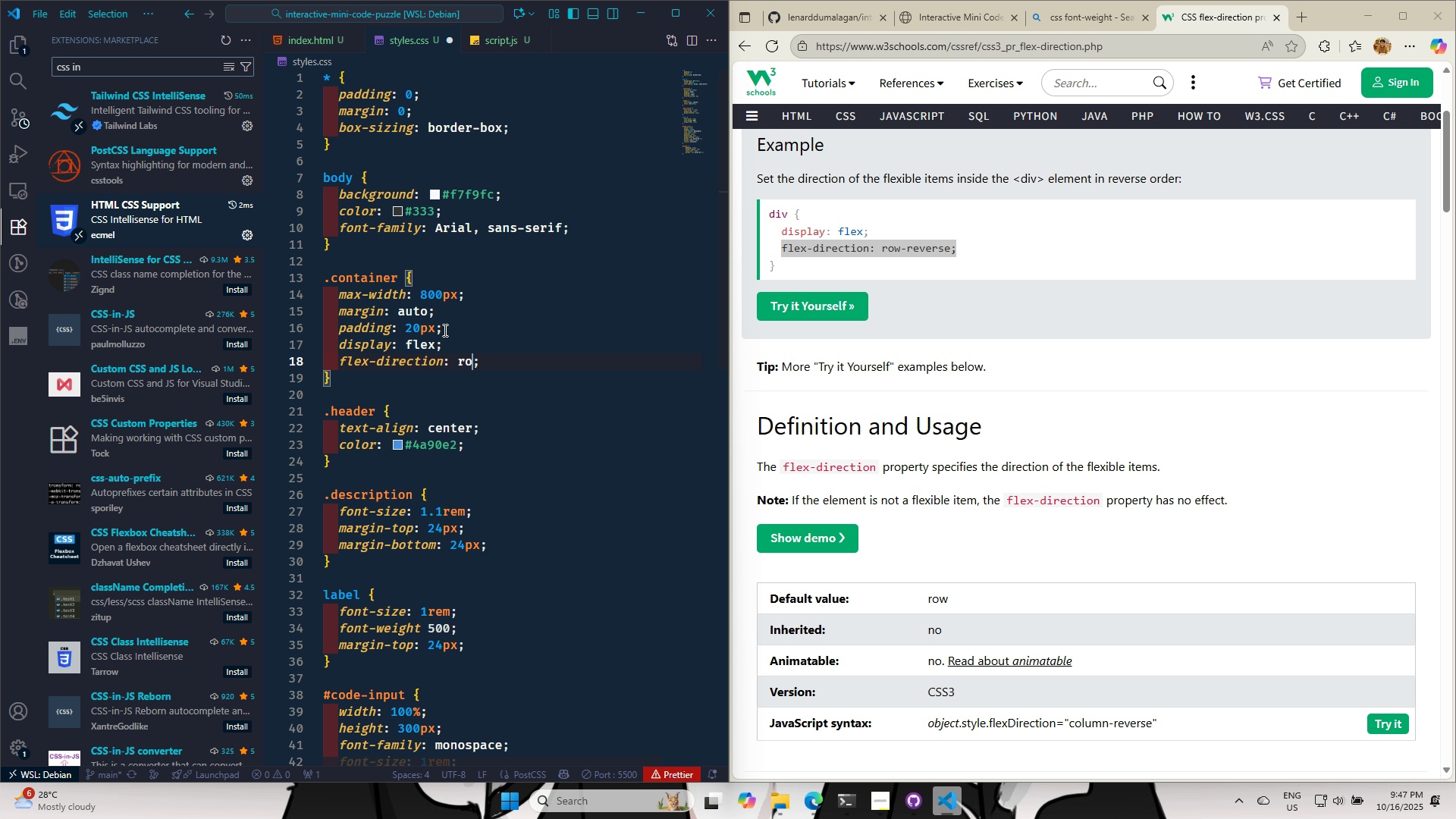 
key(Backspace)
key(Backspace)
type(col)
 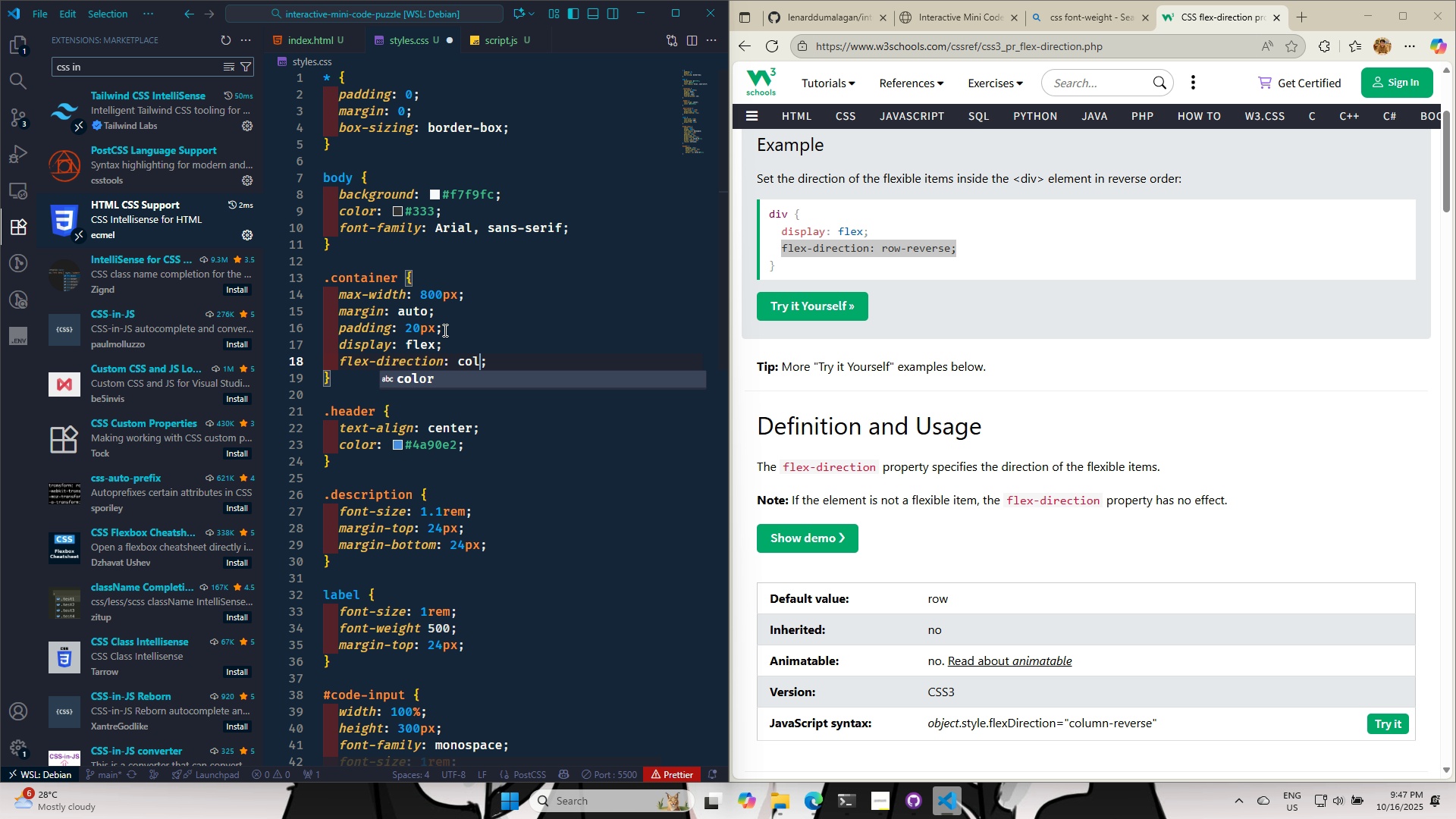 
key(Control+S)
 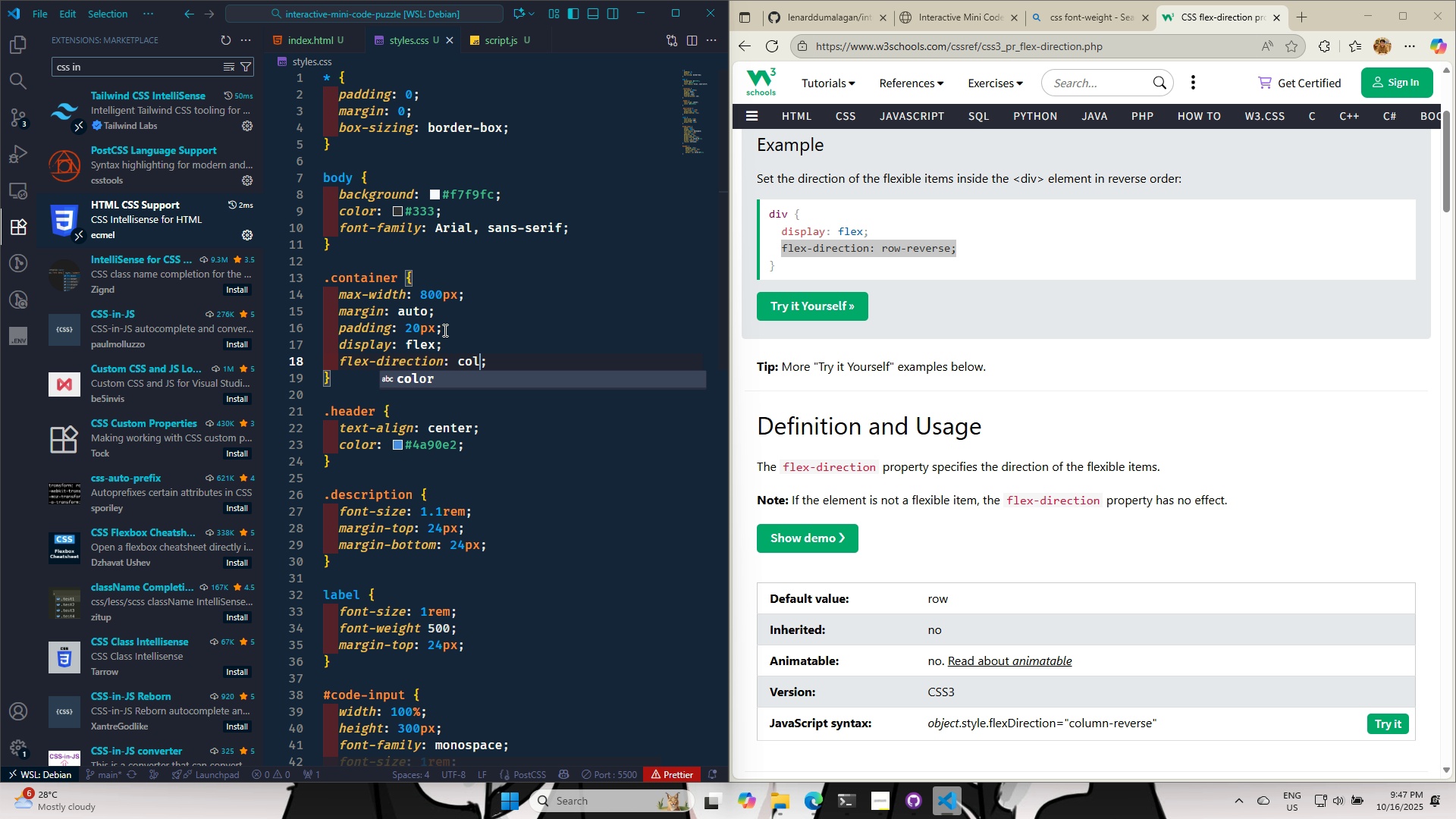 
key(Control+S)
 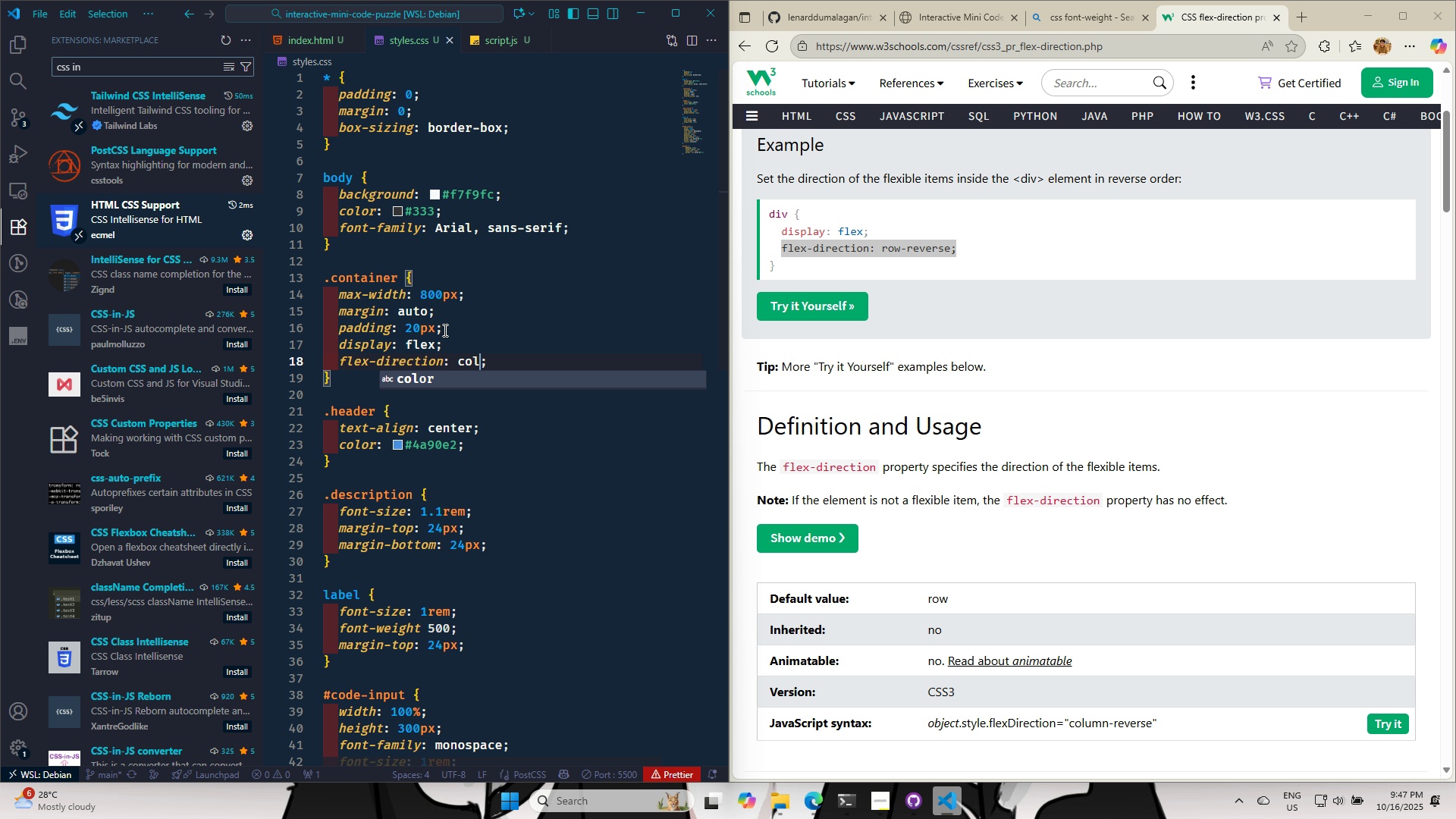 
key(Control+S)
 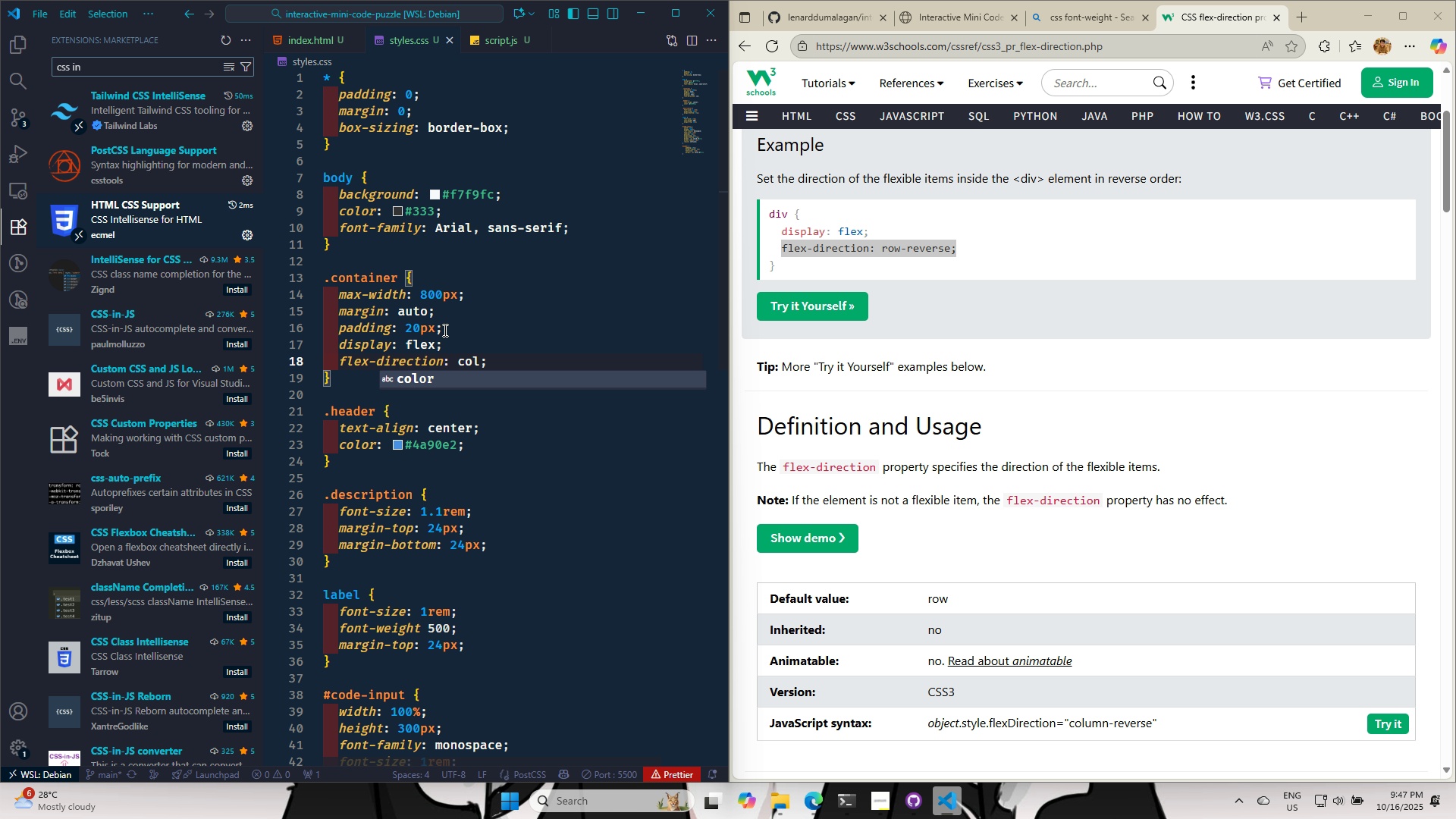 
key(Control+S)
 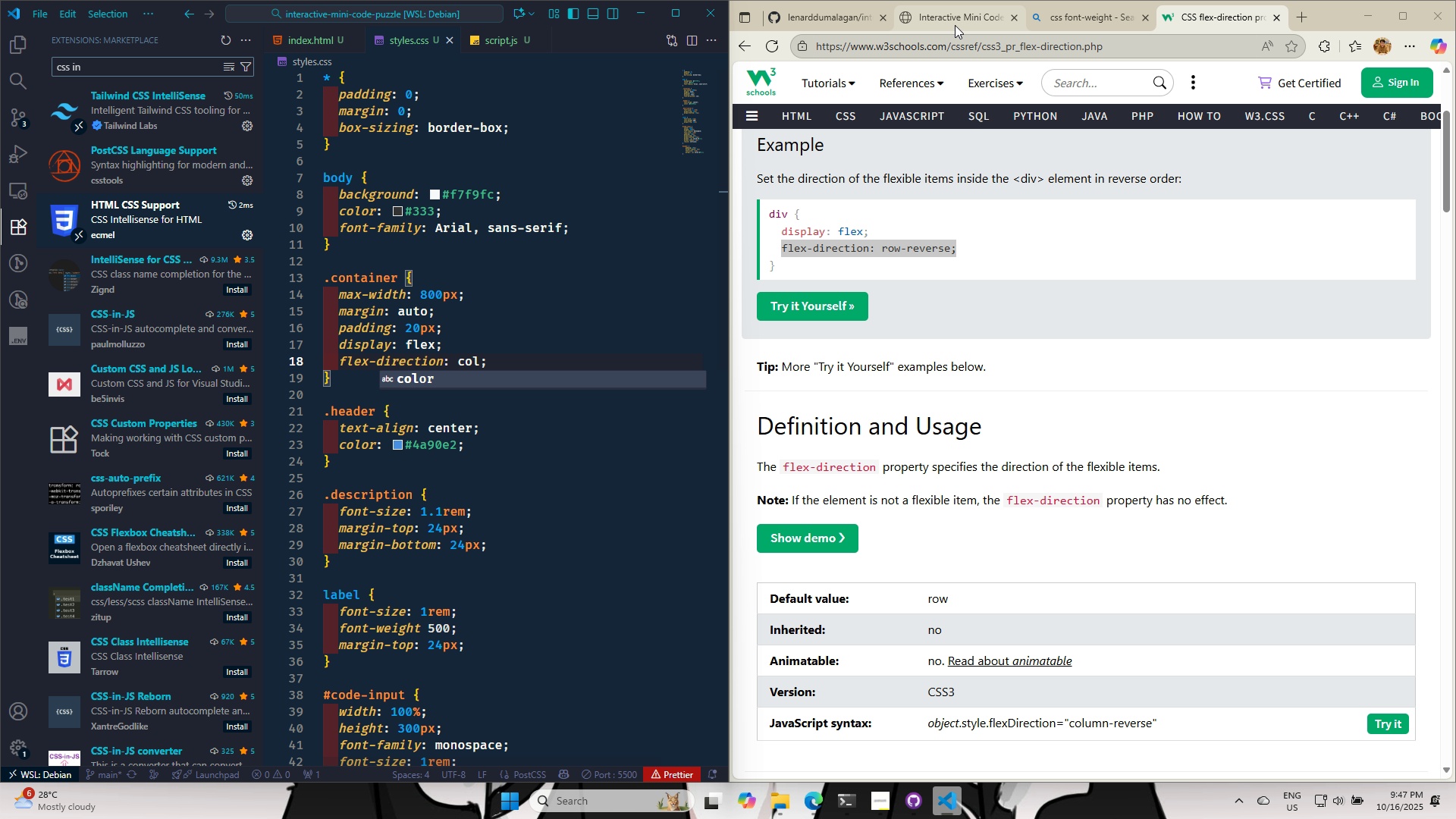 
left_click([955, 25])
 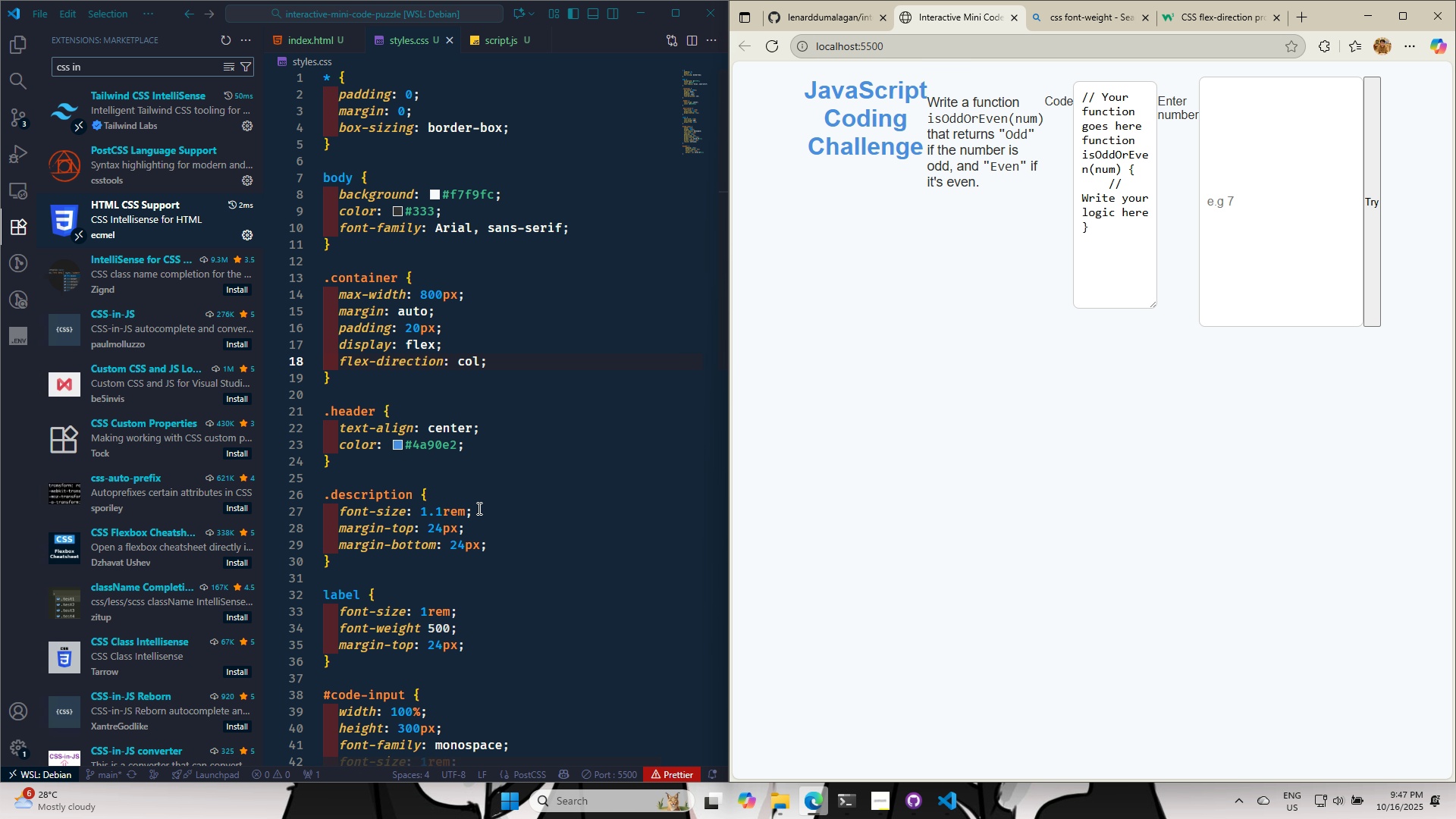 
left_click([476, 500])
 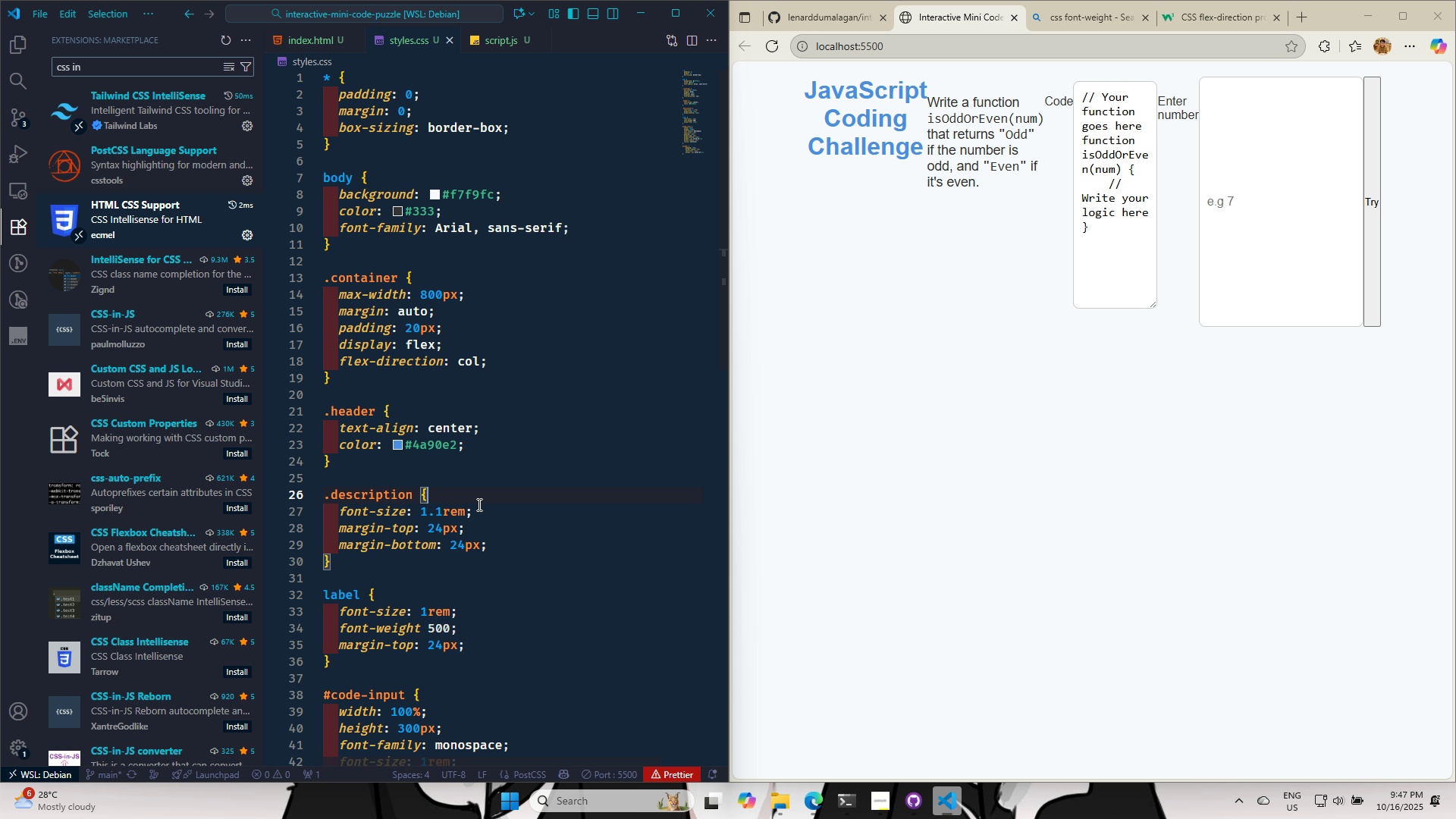 
key(Control+S)
 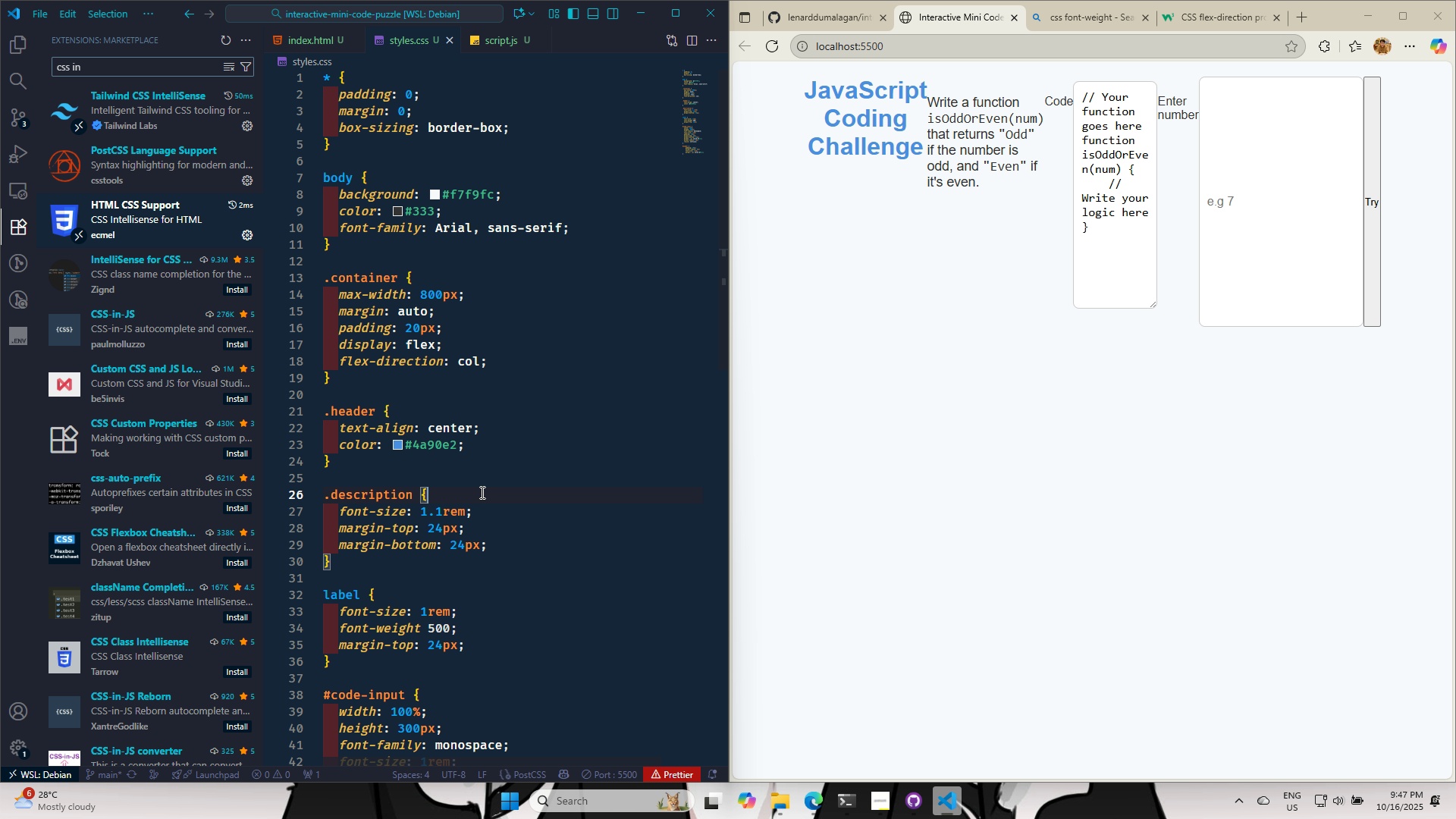 
key(Control+S)
 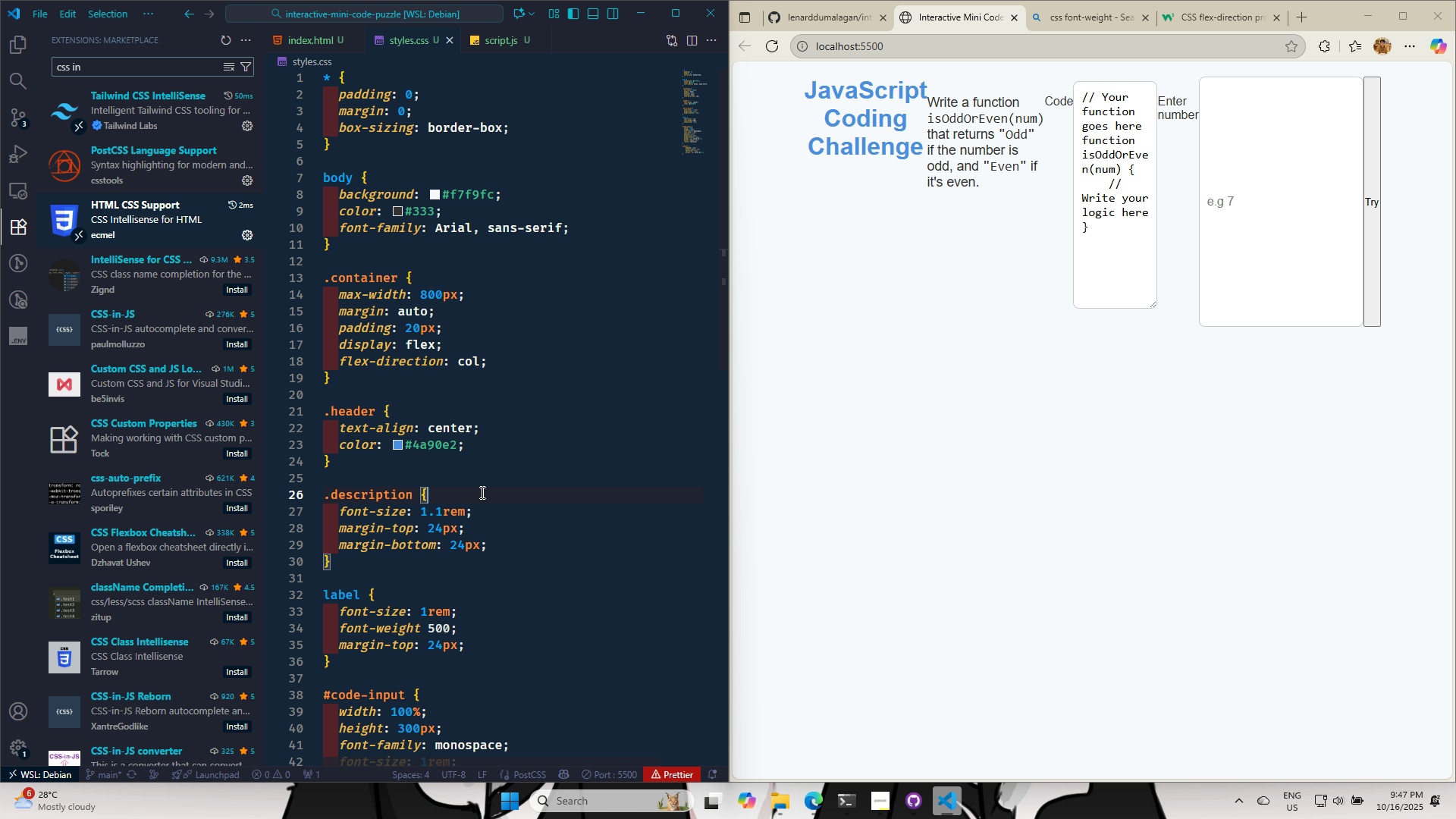 
key(Control+S)
 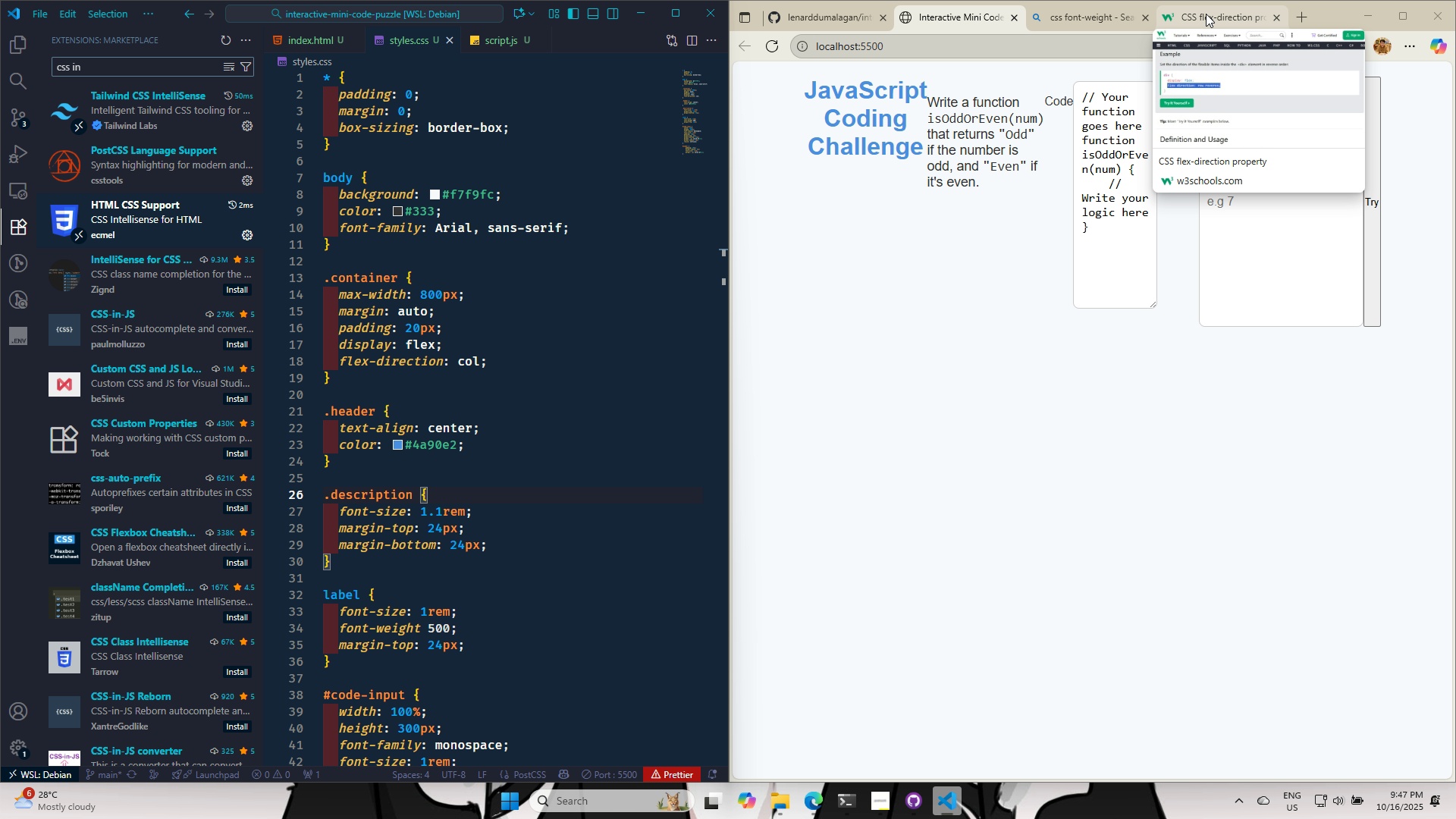 
wait(5.87)
 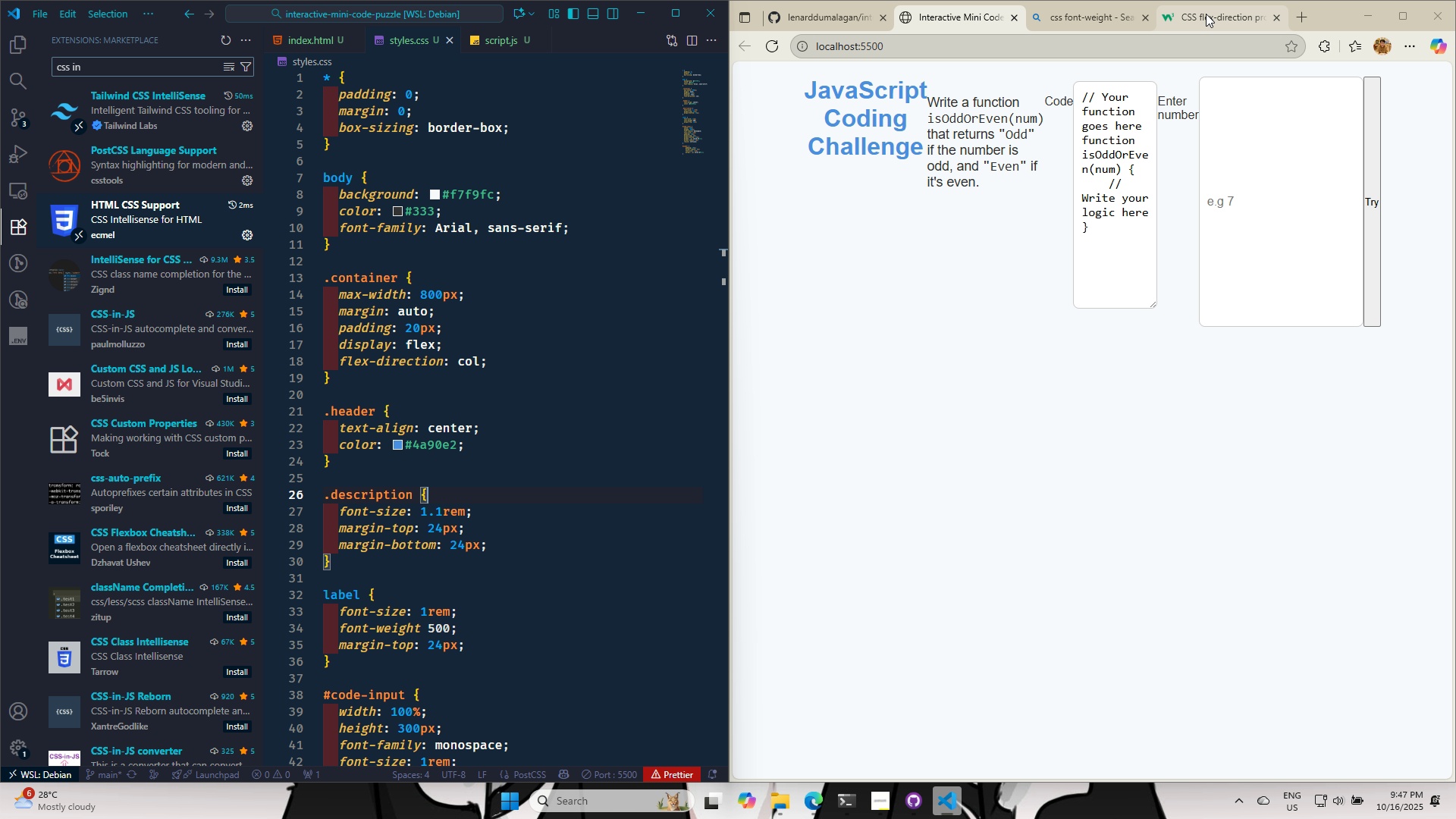 
left_click([1206, 14])
 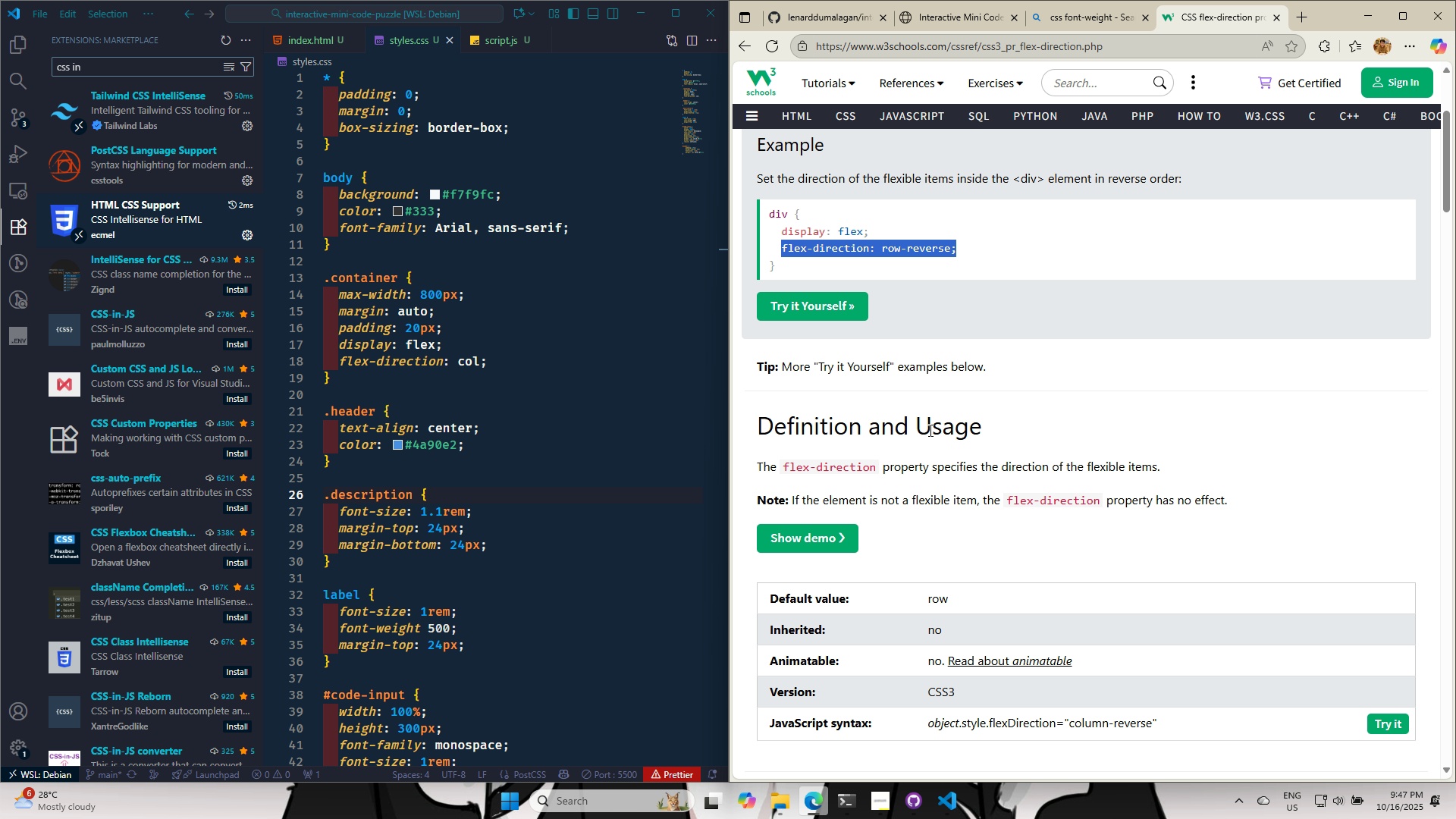 
scroll: coordinate [940, 413], scroll_direction: down, amount: 17.0
 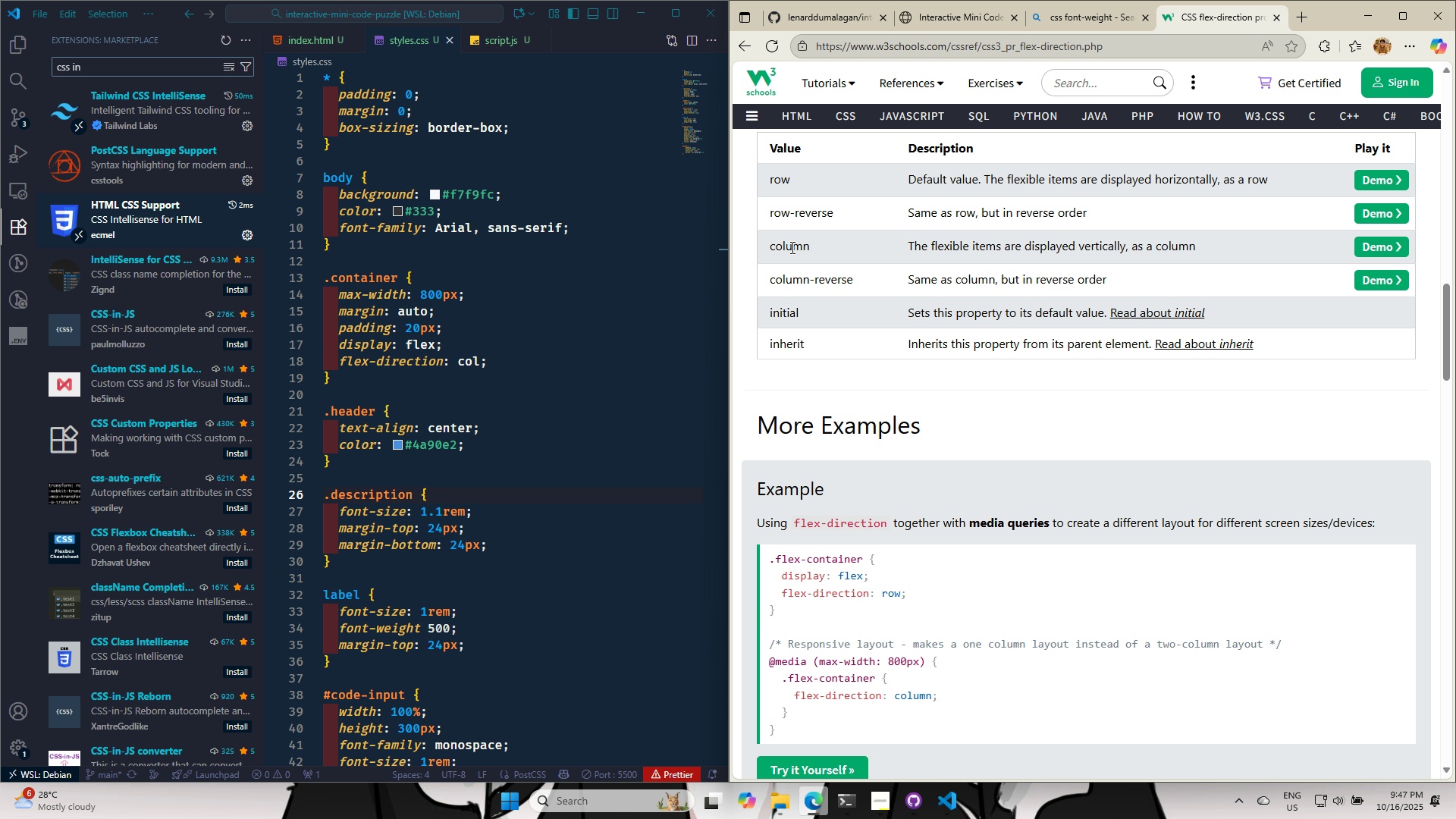 
double_click([789, 246])
 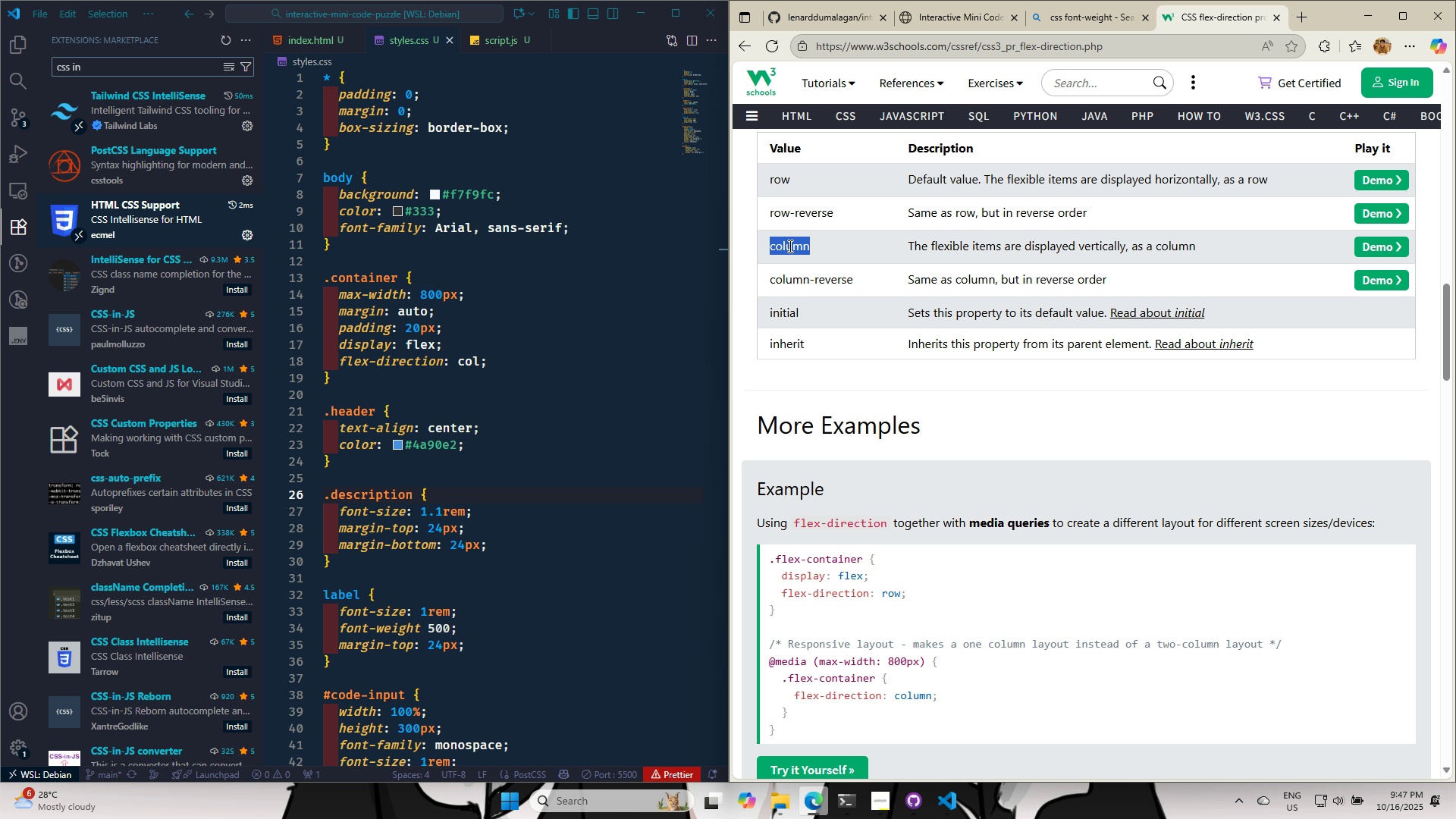 
key(Control+C)
 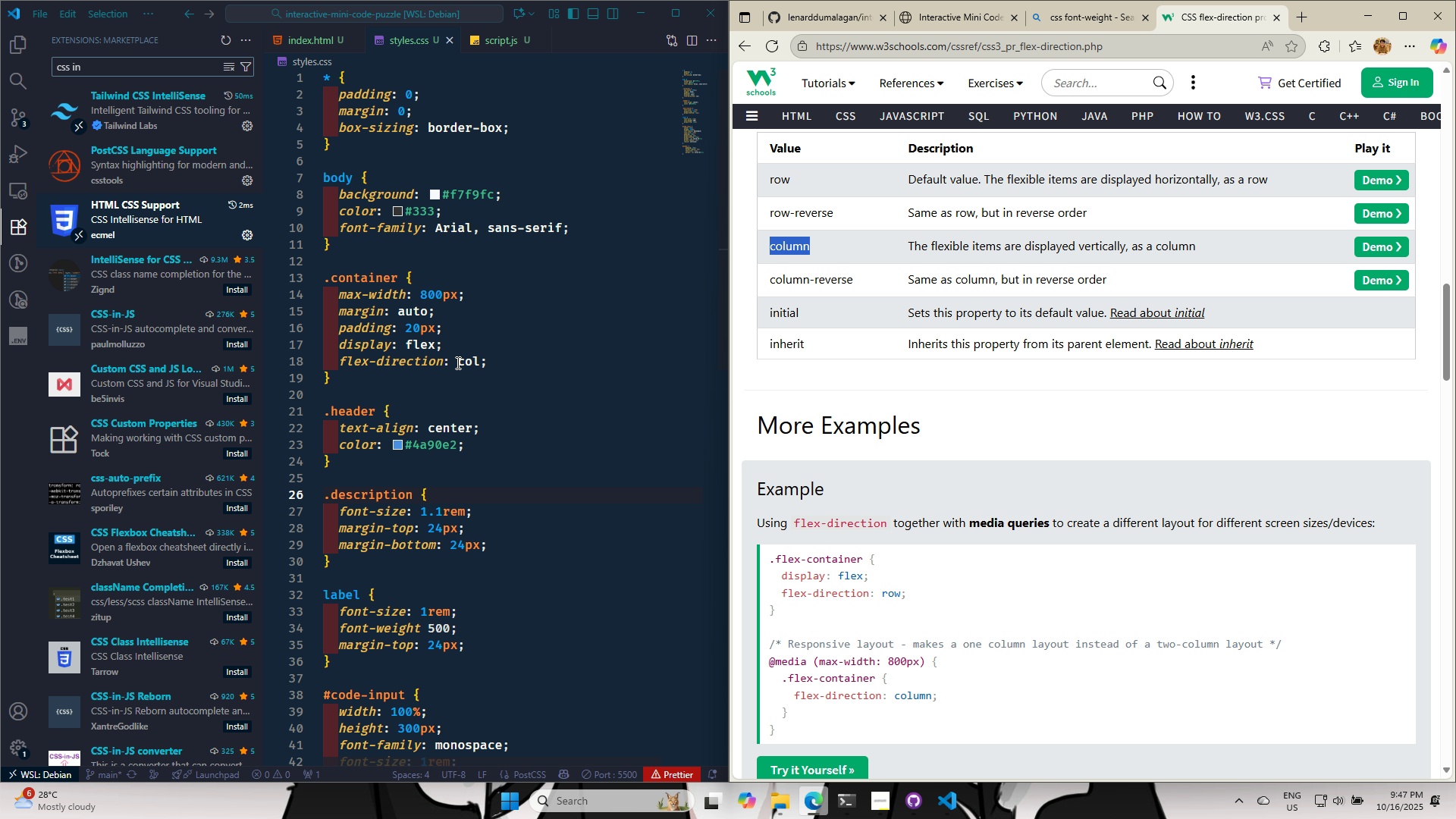 
left_click([457, 362])
 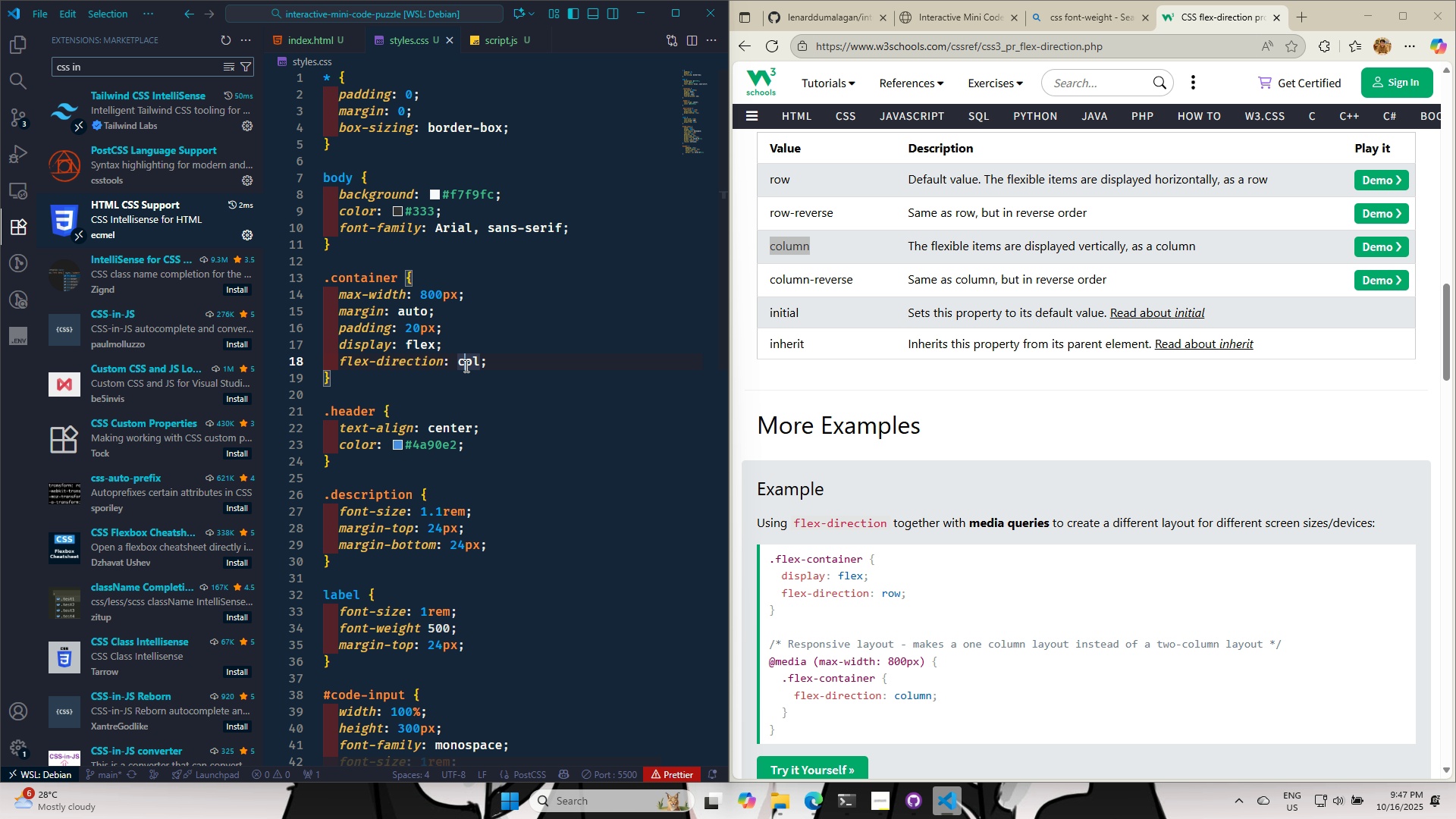 
double_click([465, 366])
 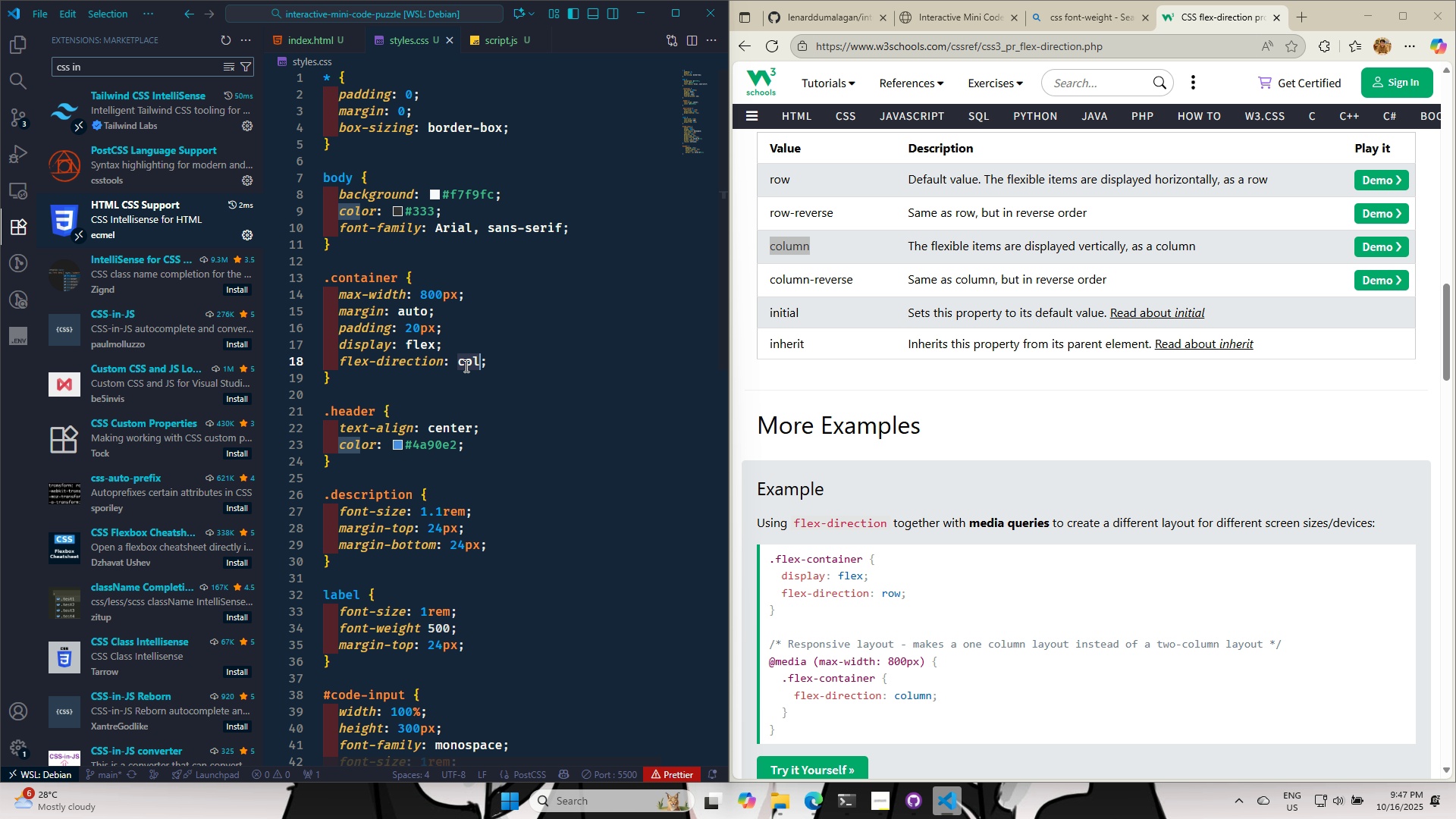 
key(Control+V)
 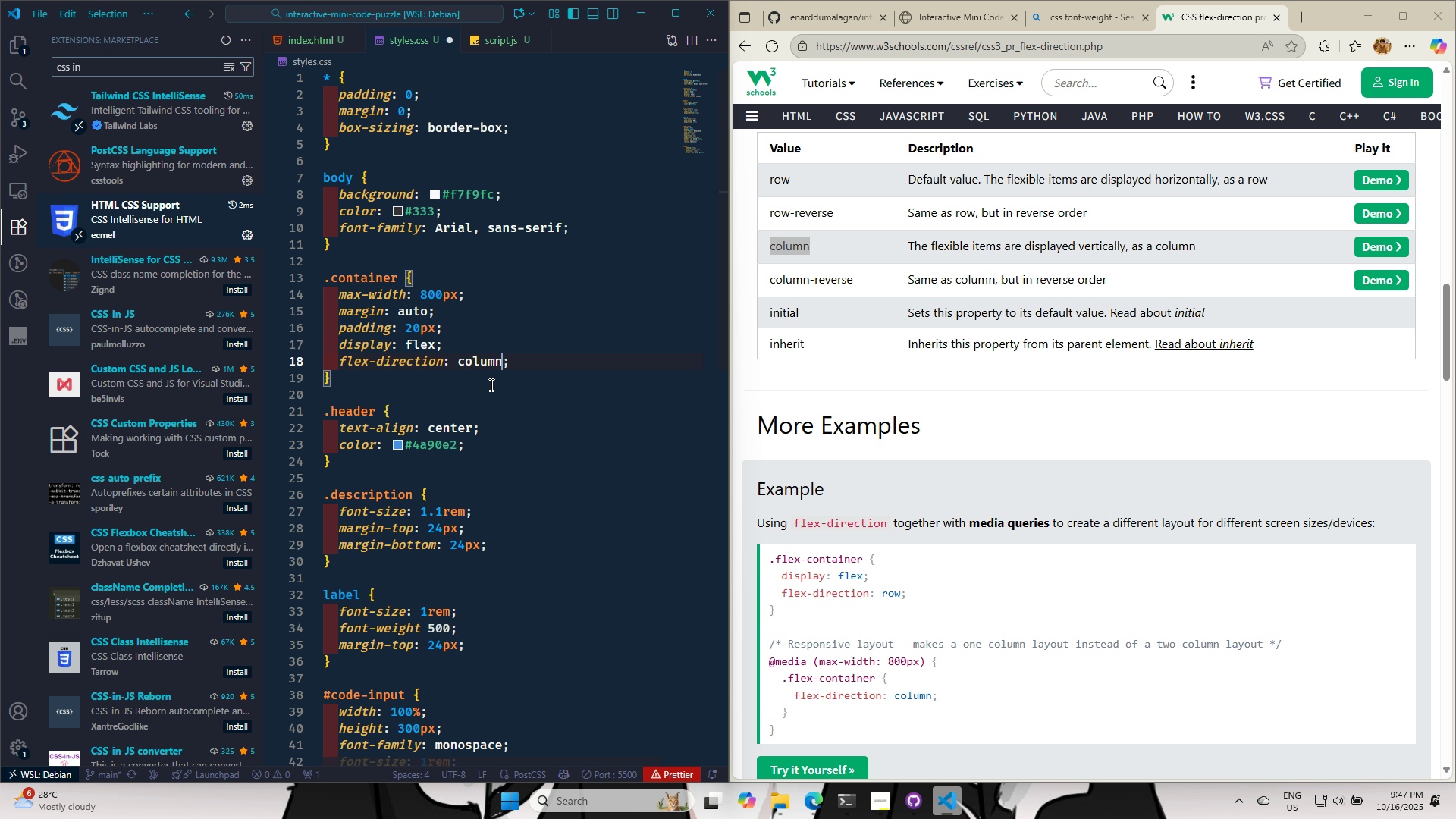 
key(Control+S)
 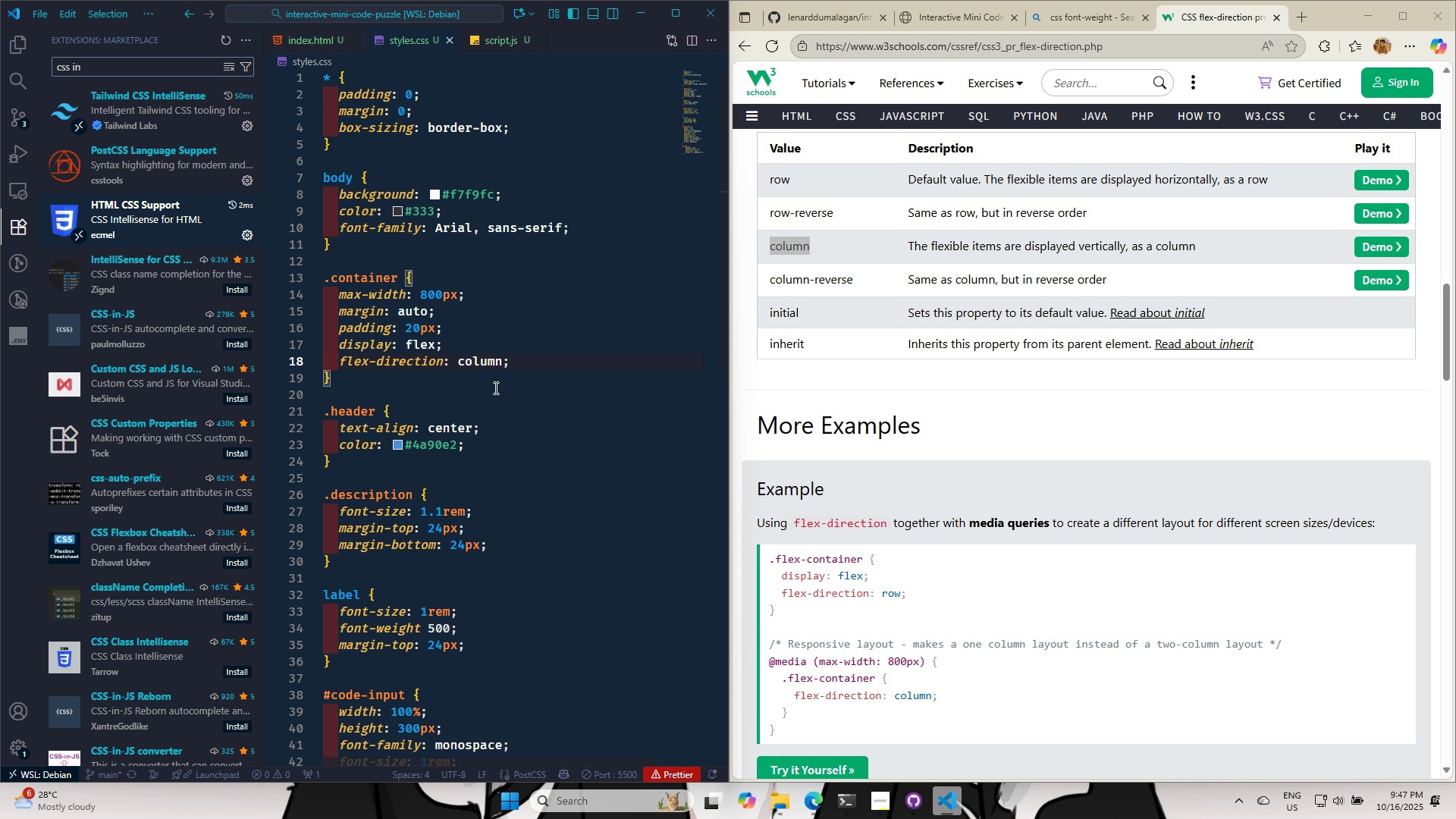 
key(Control+S)
 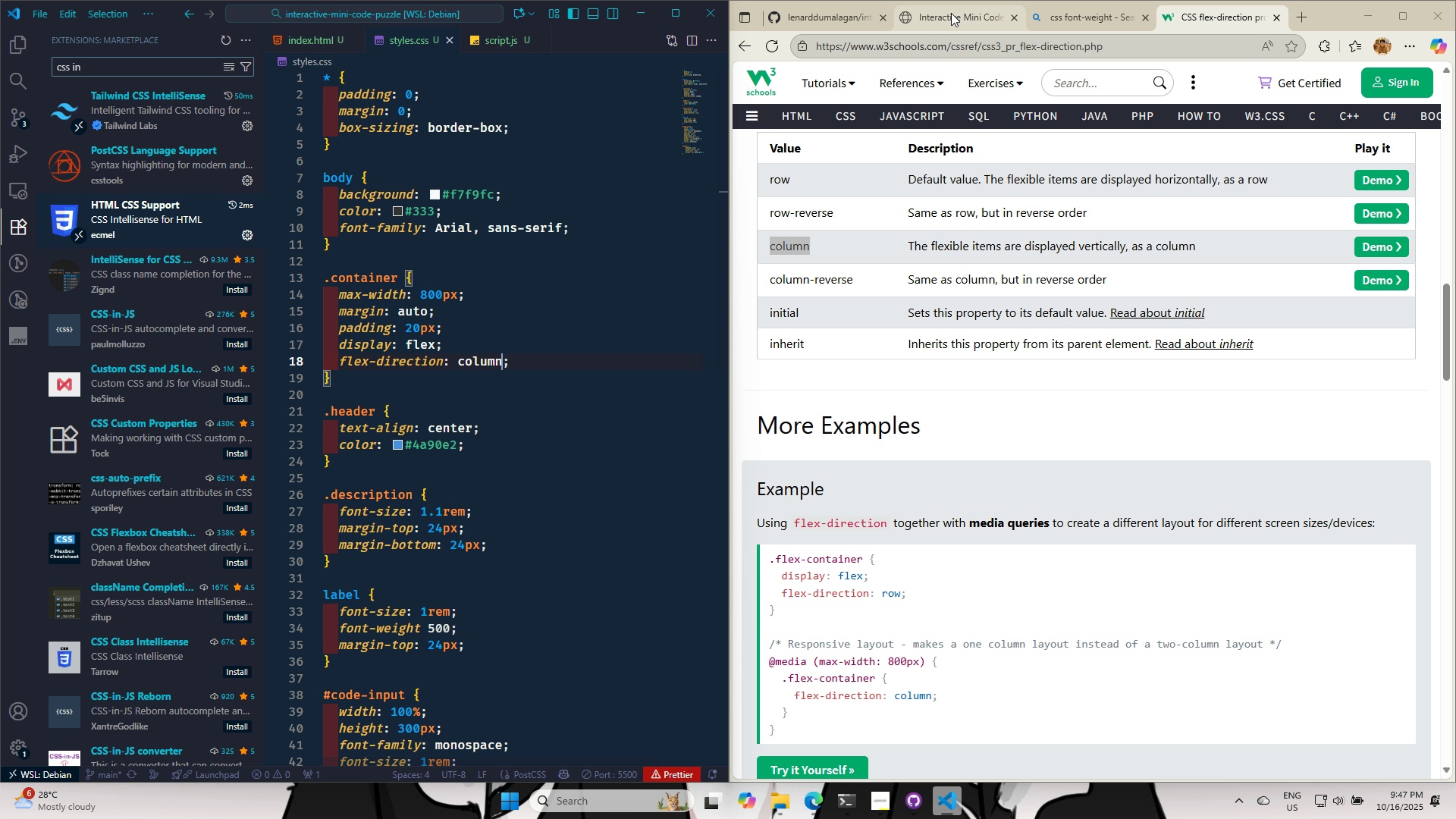 
left_click([951, 10])
 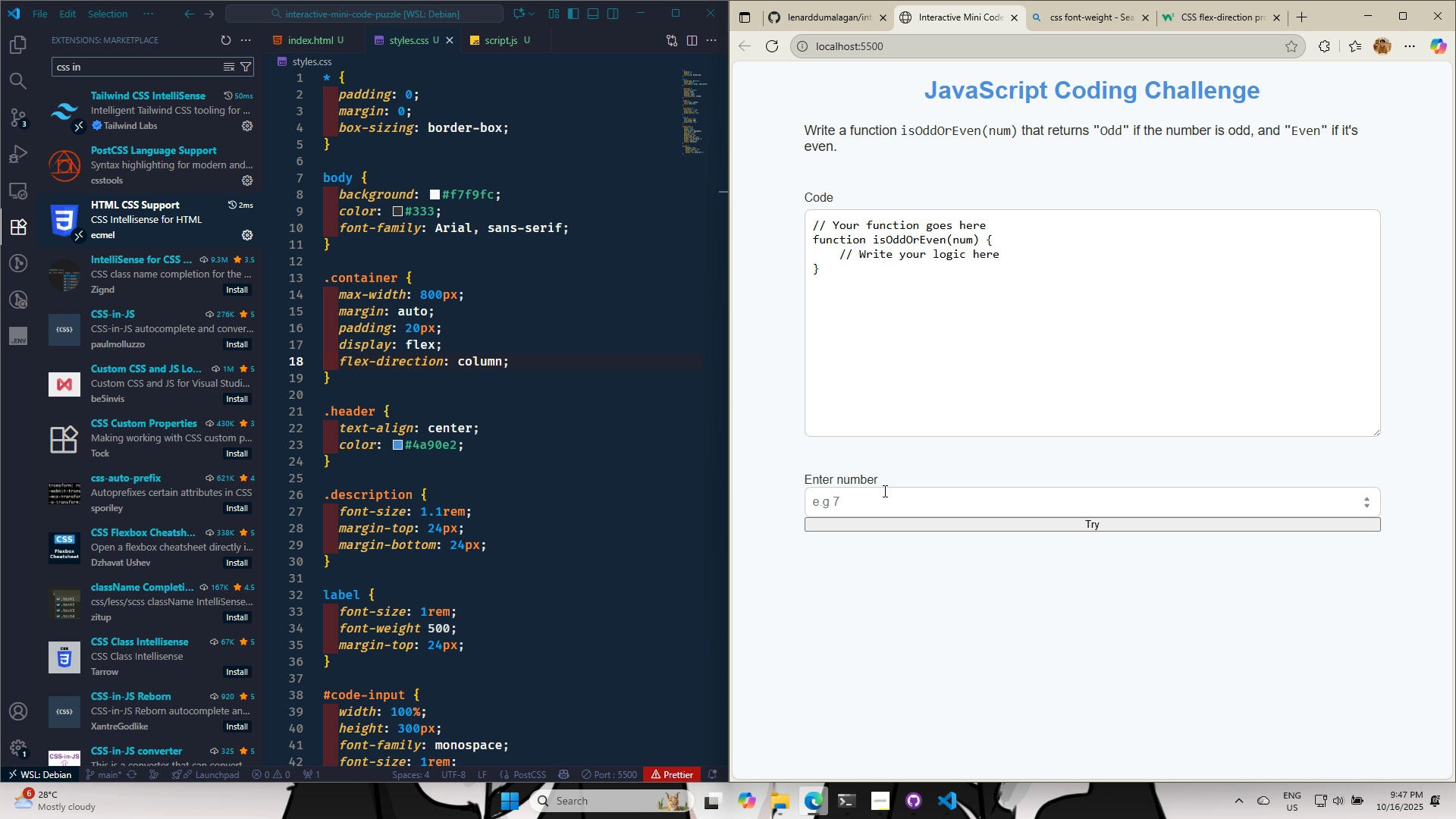 
scroll: coordinate [900, 458], scroll_direction: none, amount: 0.0
 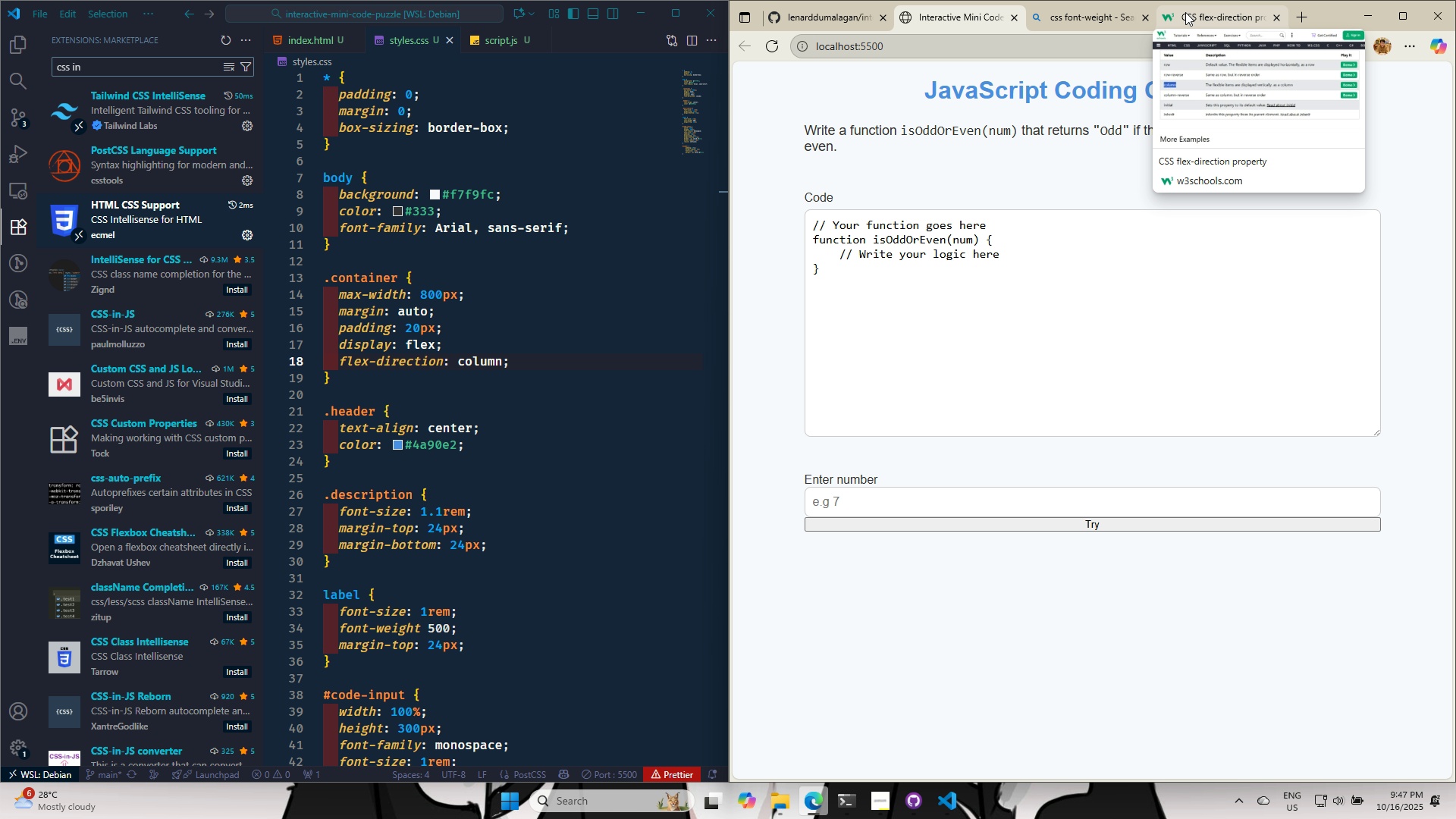 
wait(9.95)
 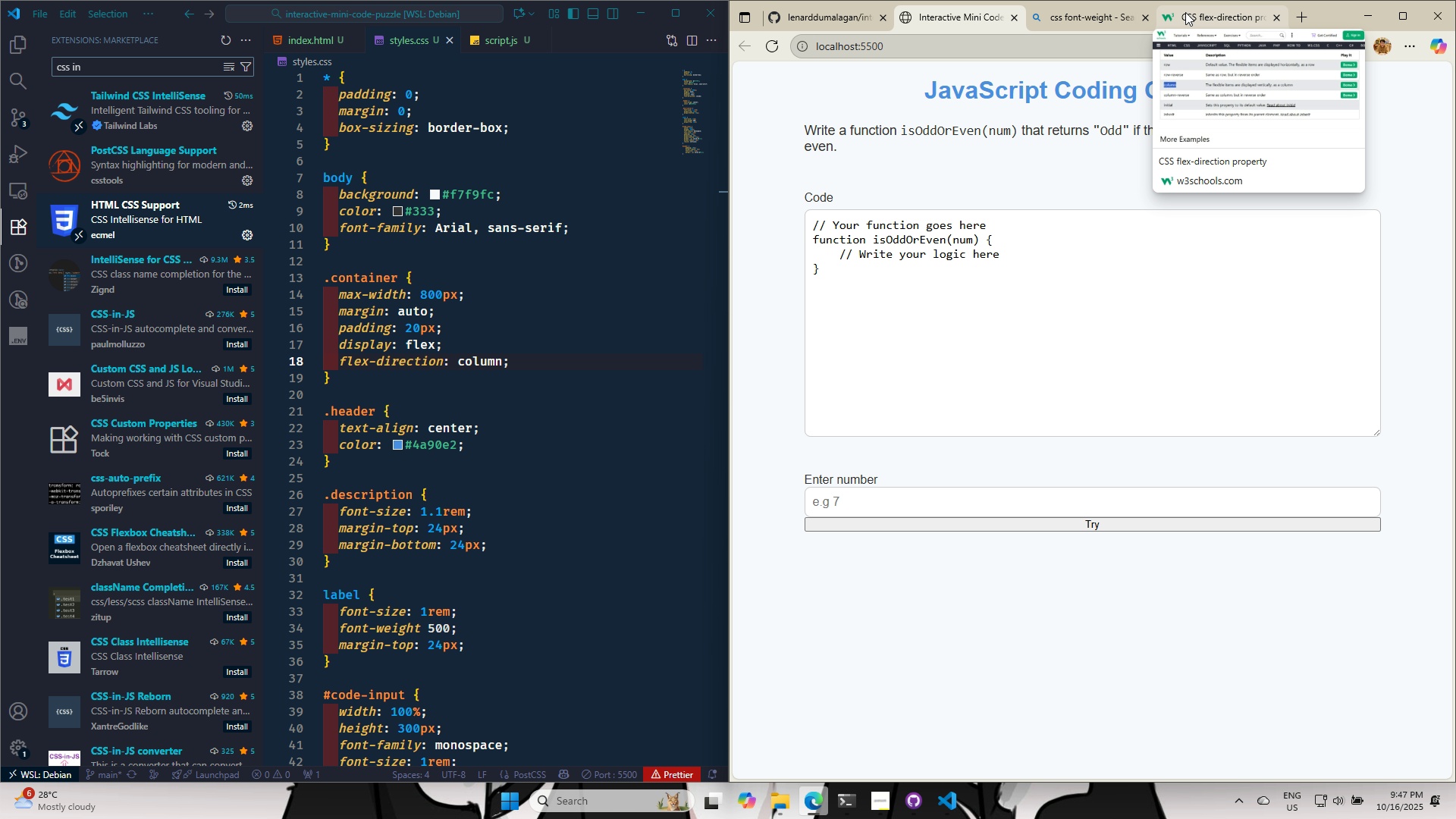 
left_click([1185, 12])
 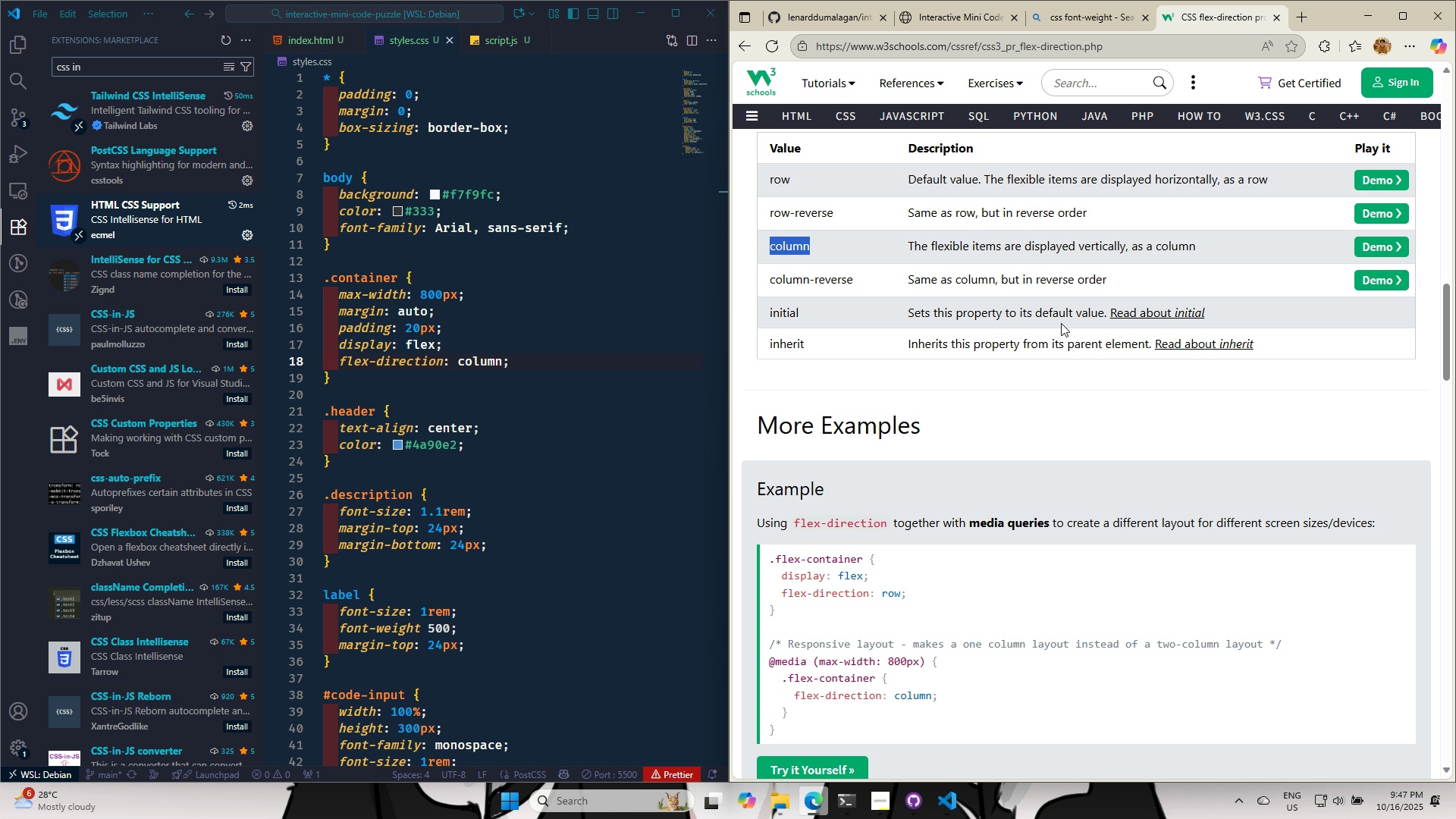 
scroll: coordinate [1038, 282], scroll_direction: down, amount: 6.0
 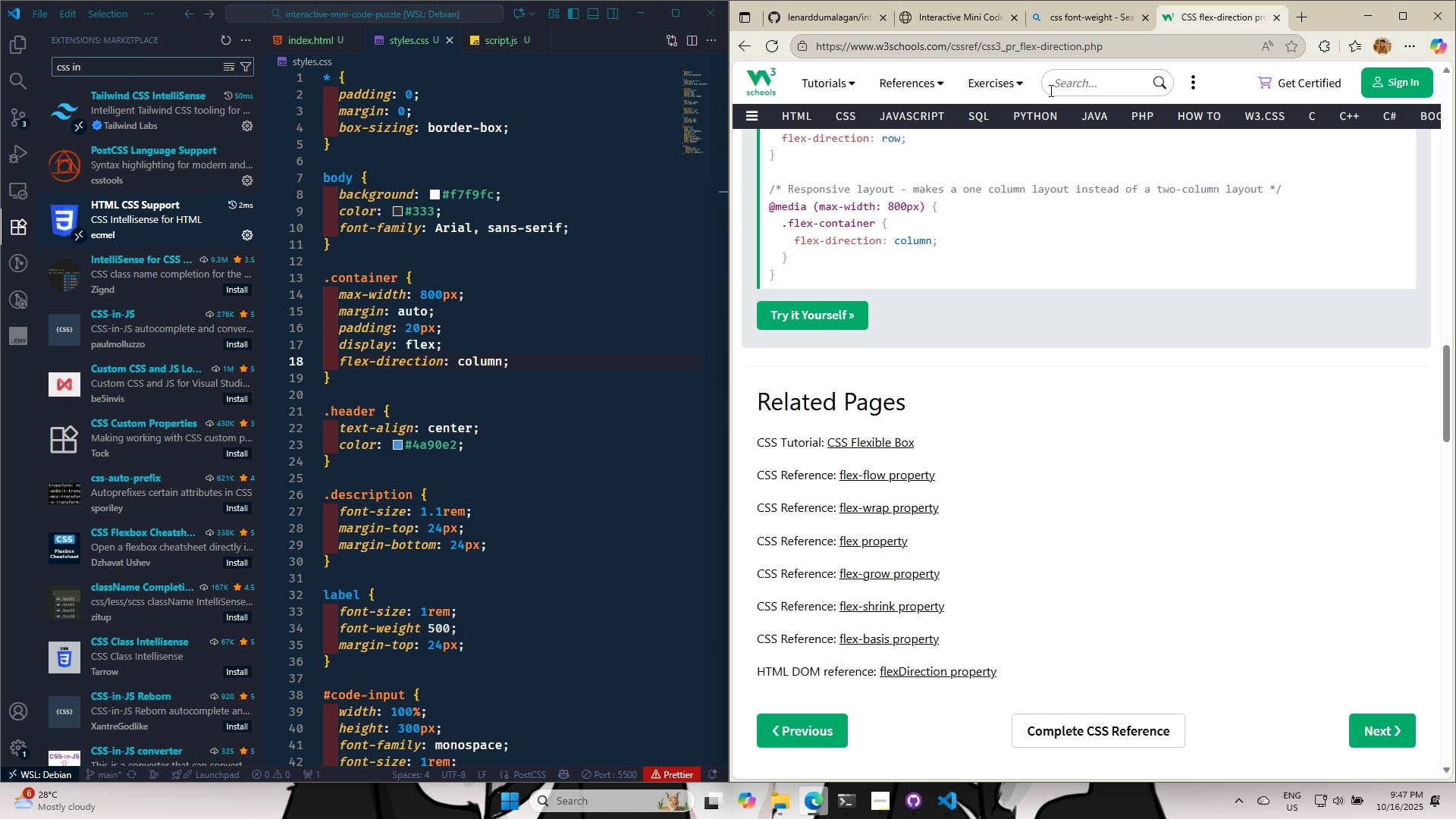 
left_click([1058, 80])
 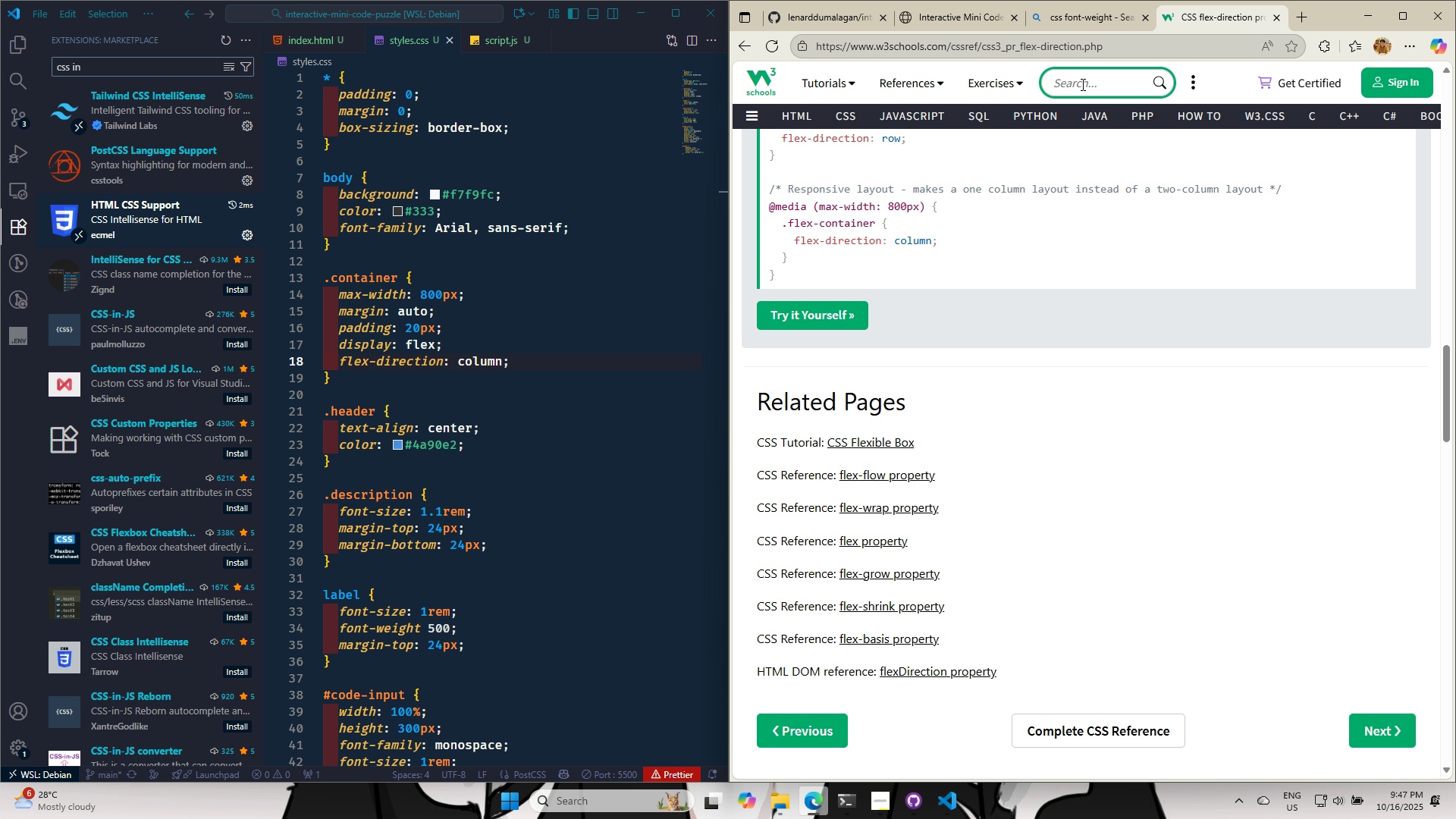 
type(gap)
key(Backspace)
key(Backspace)
key(Backspace)
type(flex)
 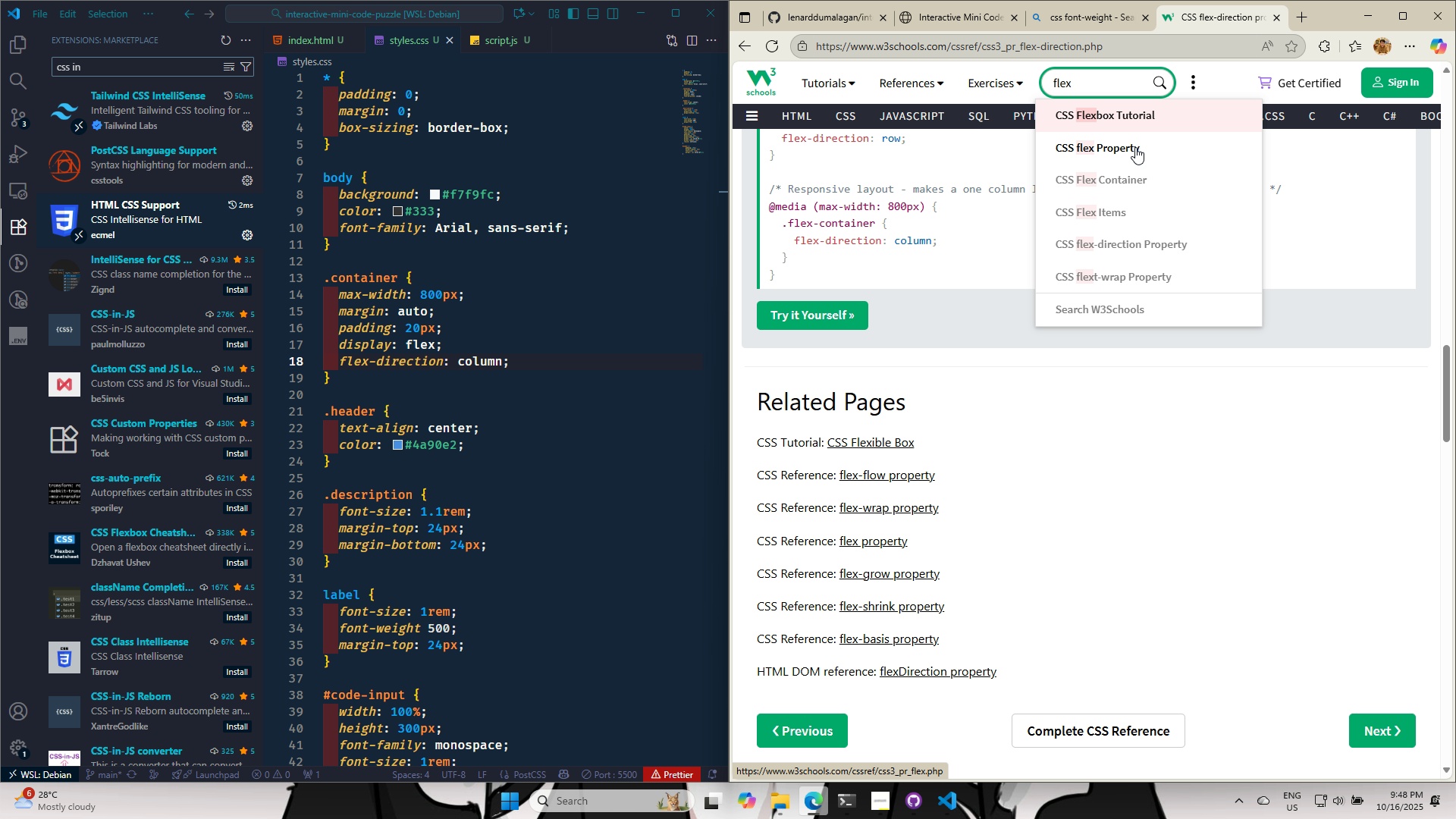 
wait(7.95)
 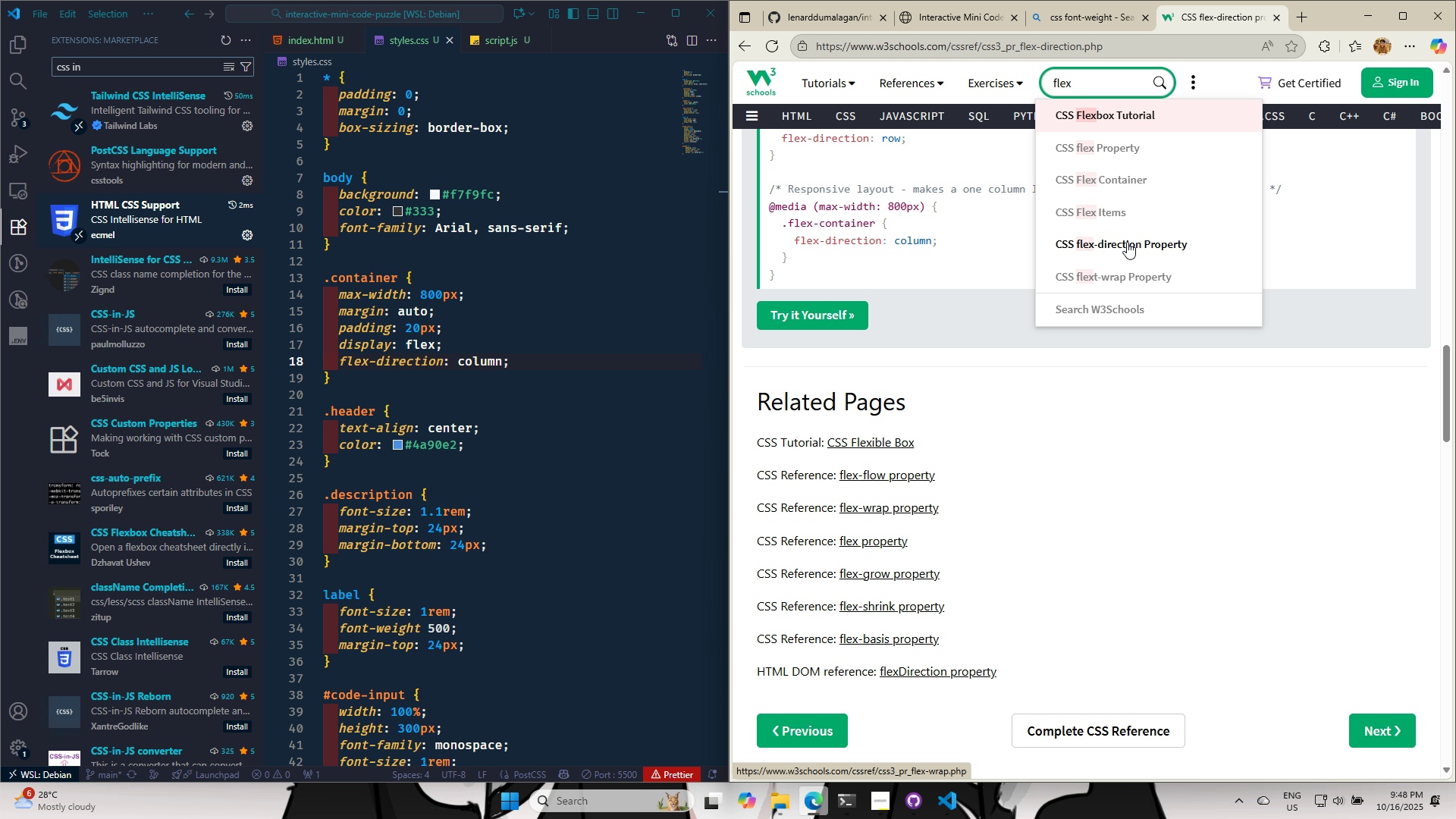 
left_click([1135, 147])
 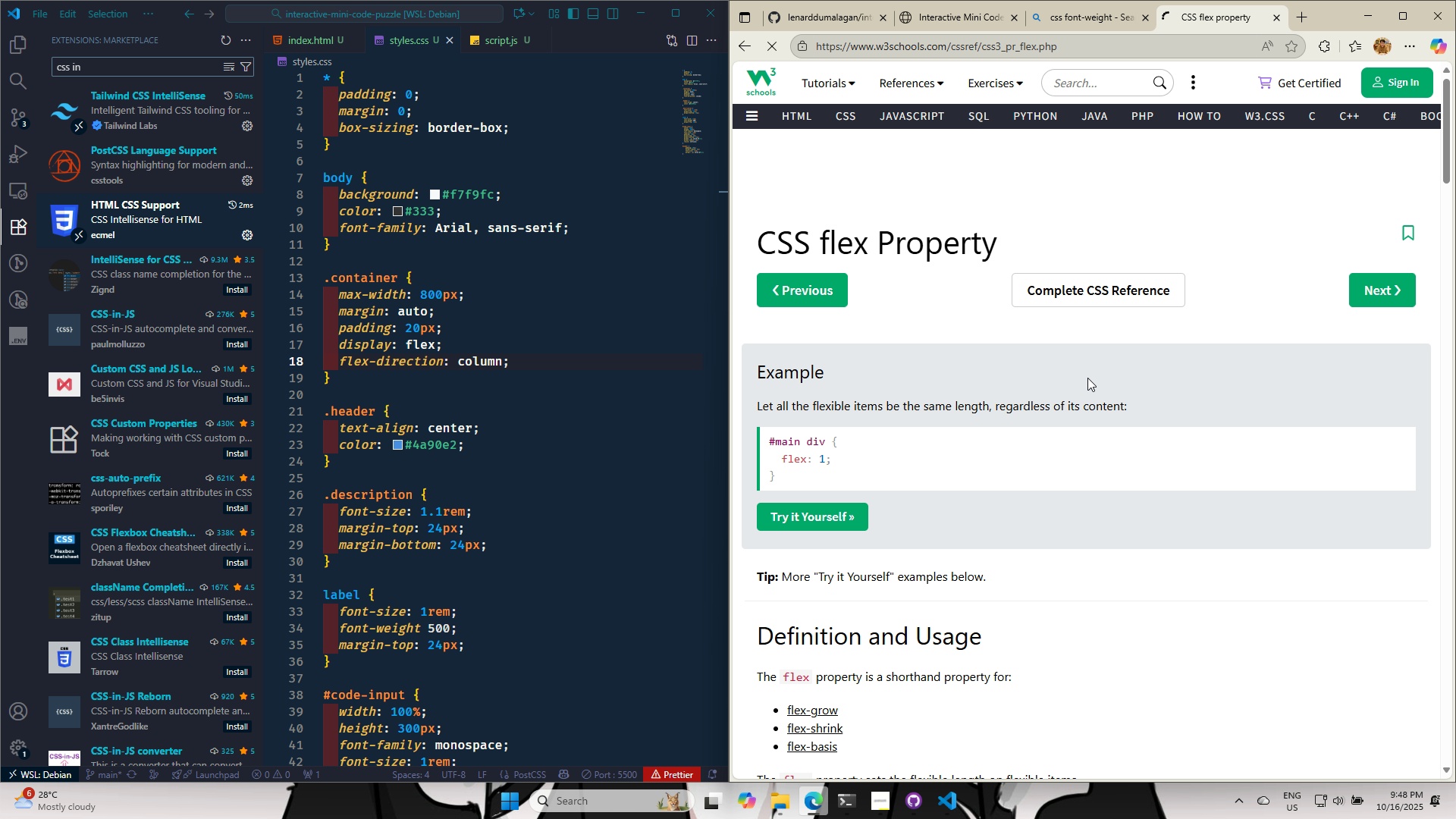 
scroll: coordinate [1060, 354], scroll_direction: down, amount: 9.0
 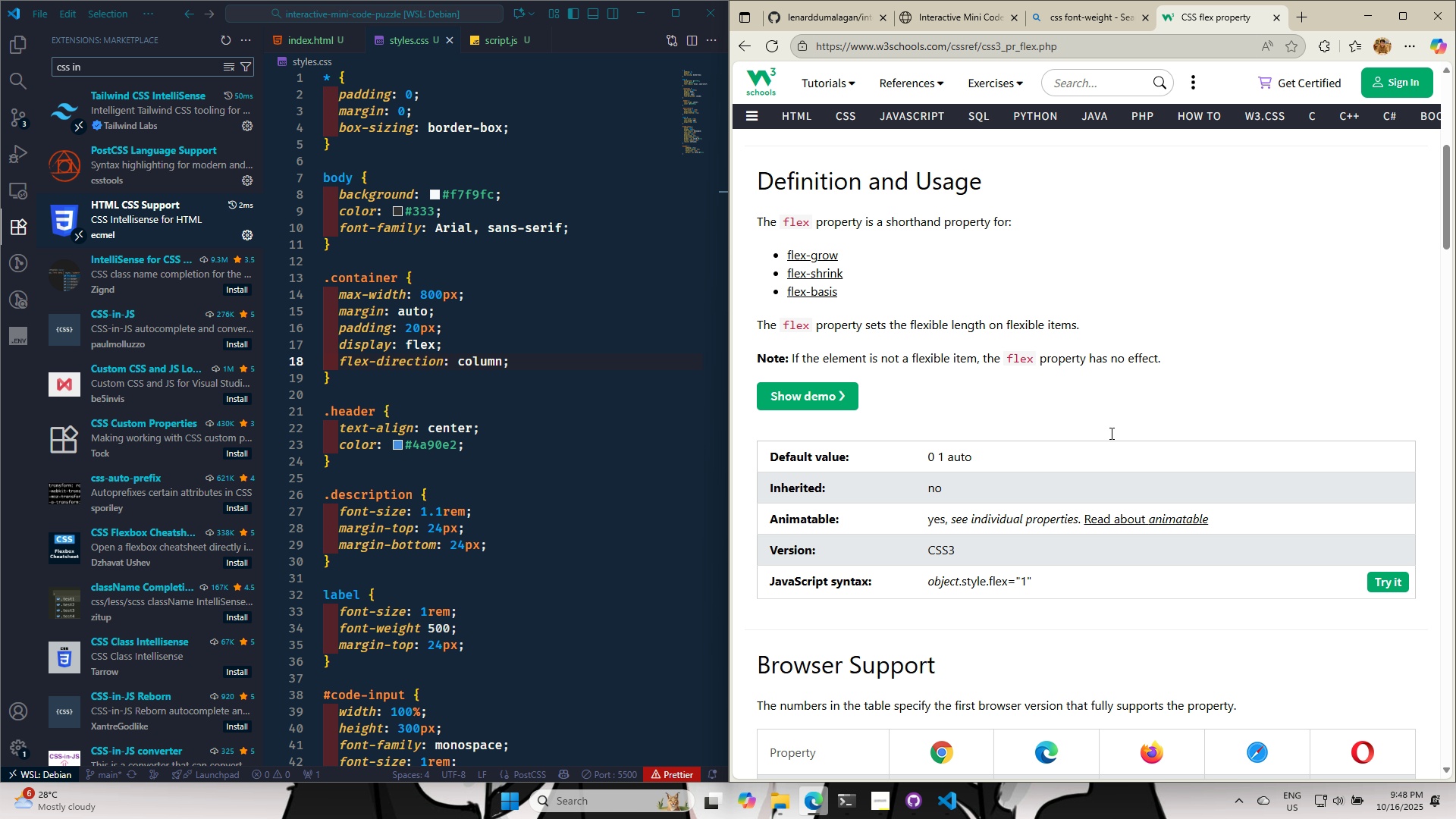 
scroll: coordinate [1119, 427], scroll_direction: up, amount: 6.0
 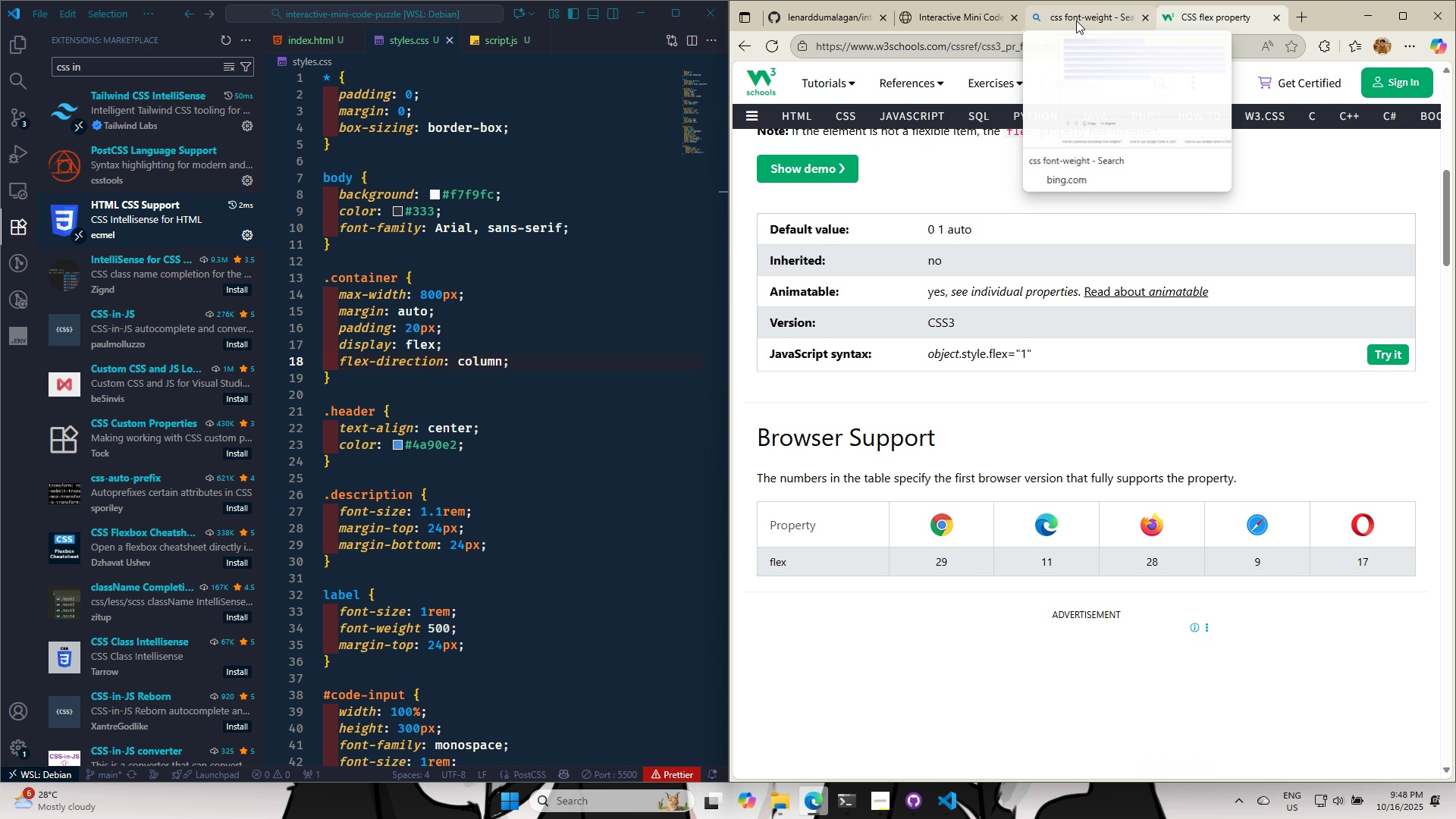 
left_click([1076, 20])
 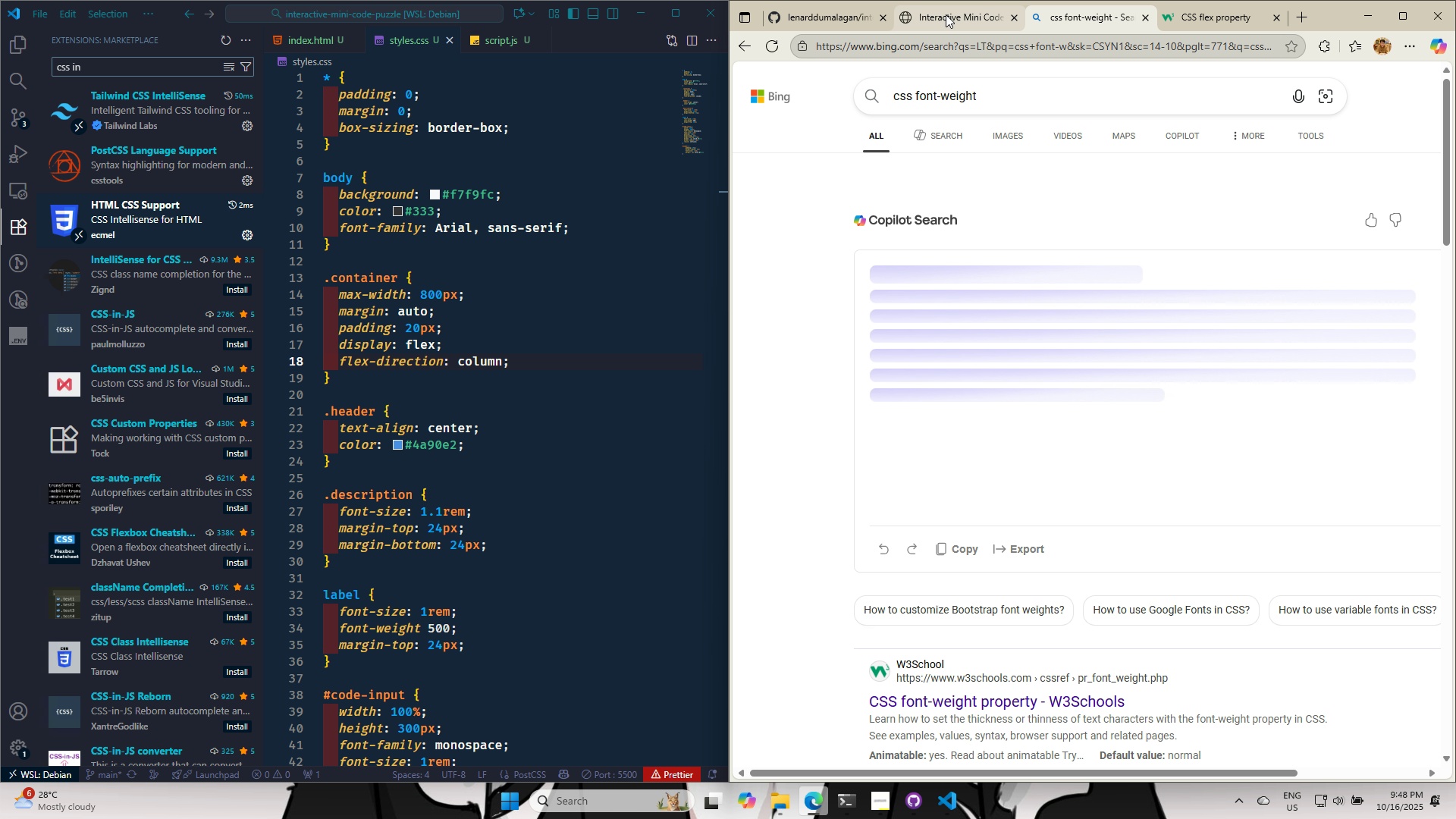 
left_click([946, 14])
 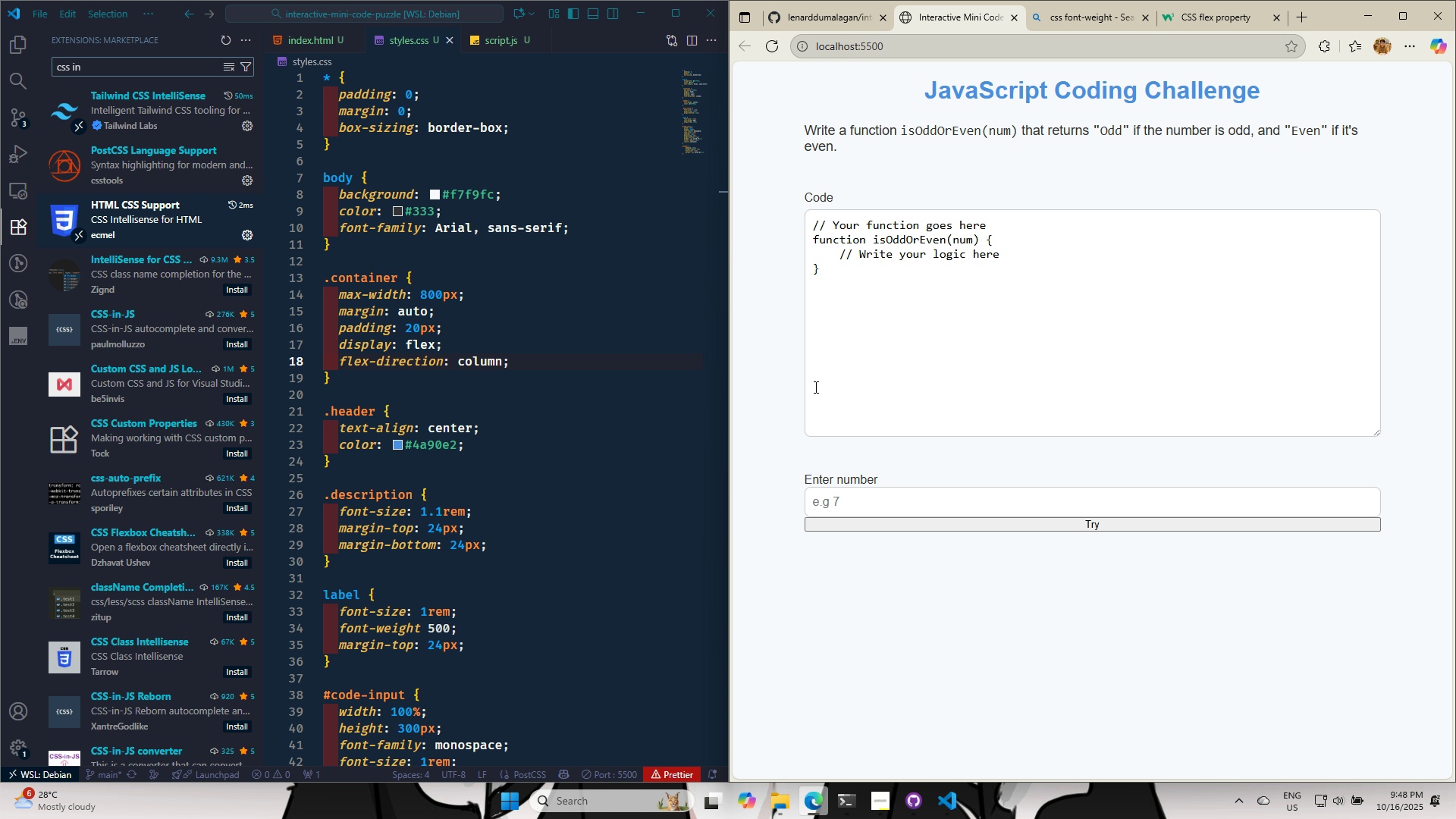 
wait(8.13)
 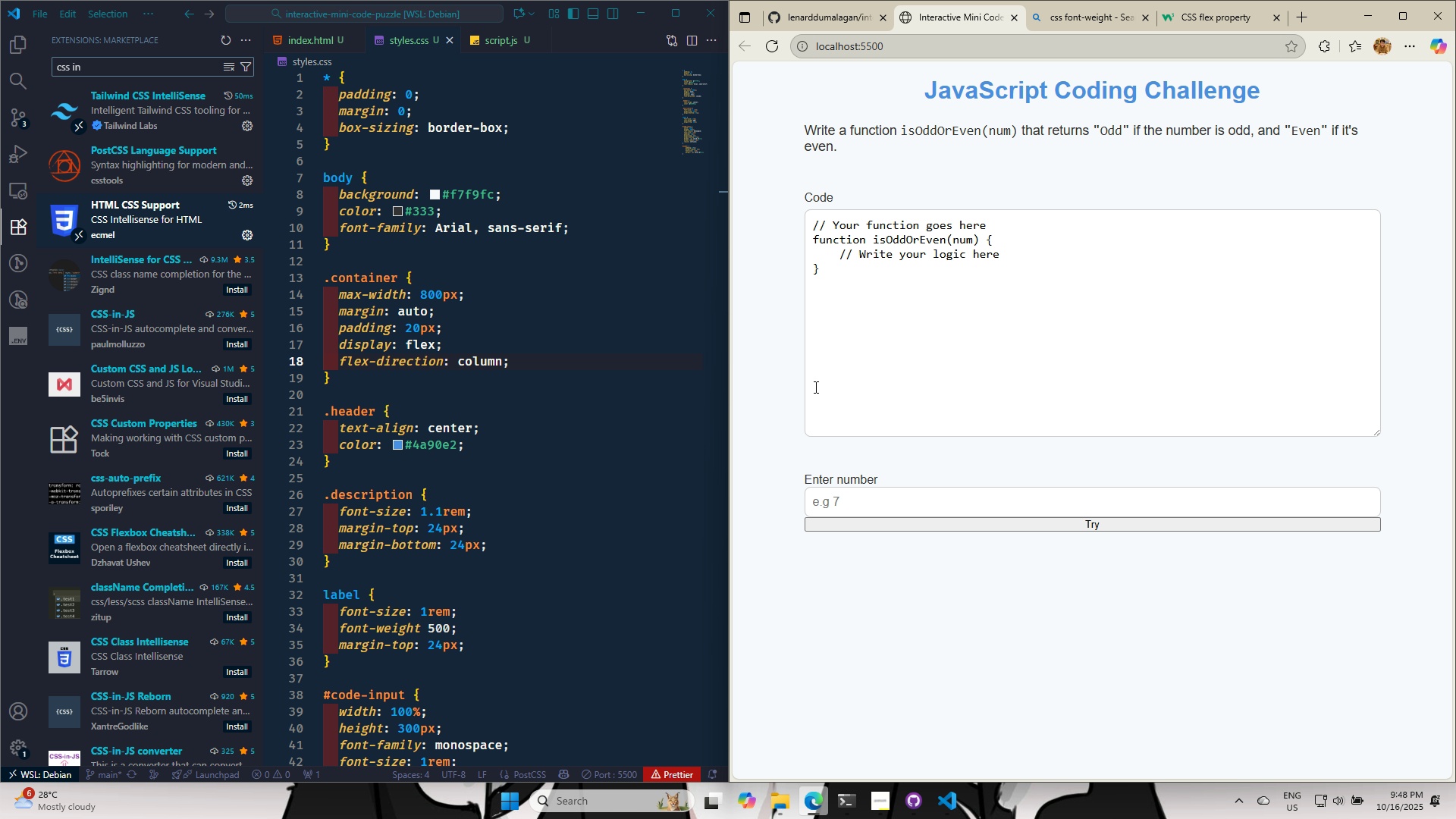 
scroll: coordinate [429, 460], scroll_direction: down, amount: 7.0
 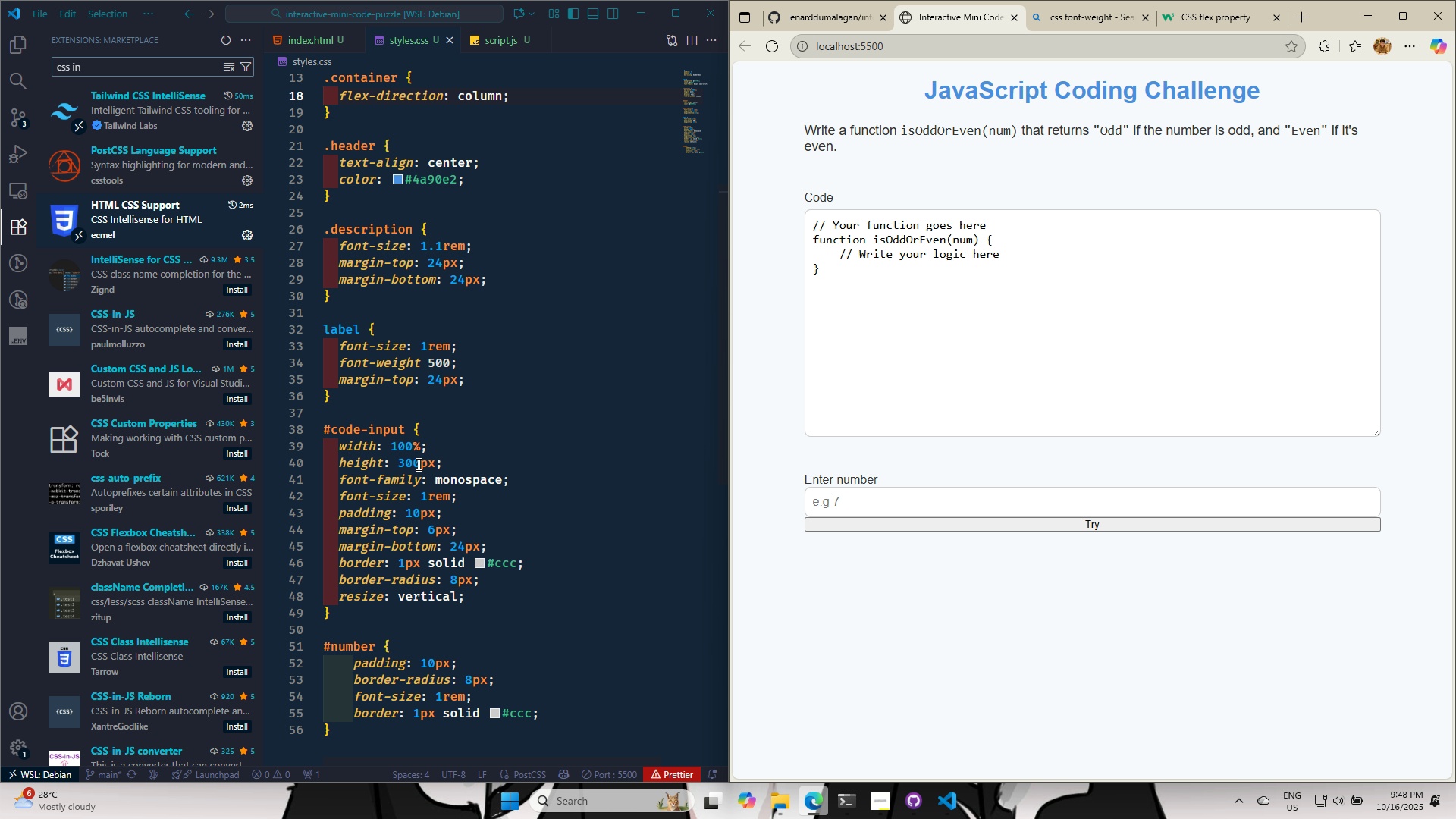 
scroll: coordinate [424, 477], scroll_direction: up, amount: 2.0
 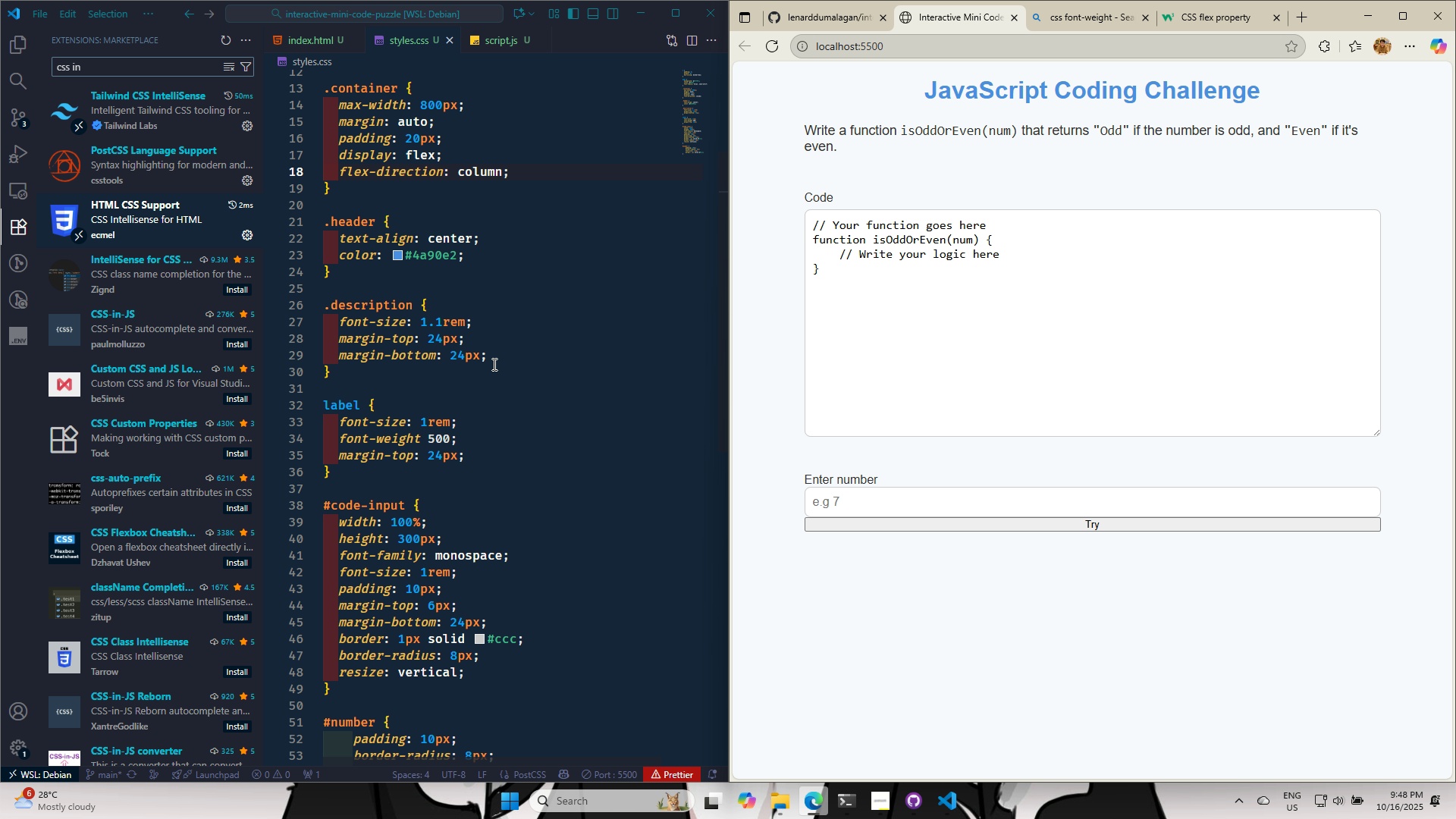 
wait(6.63)
 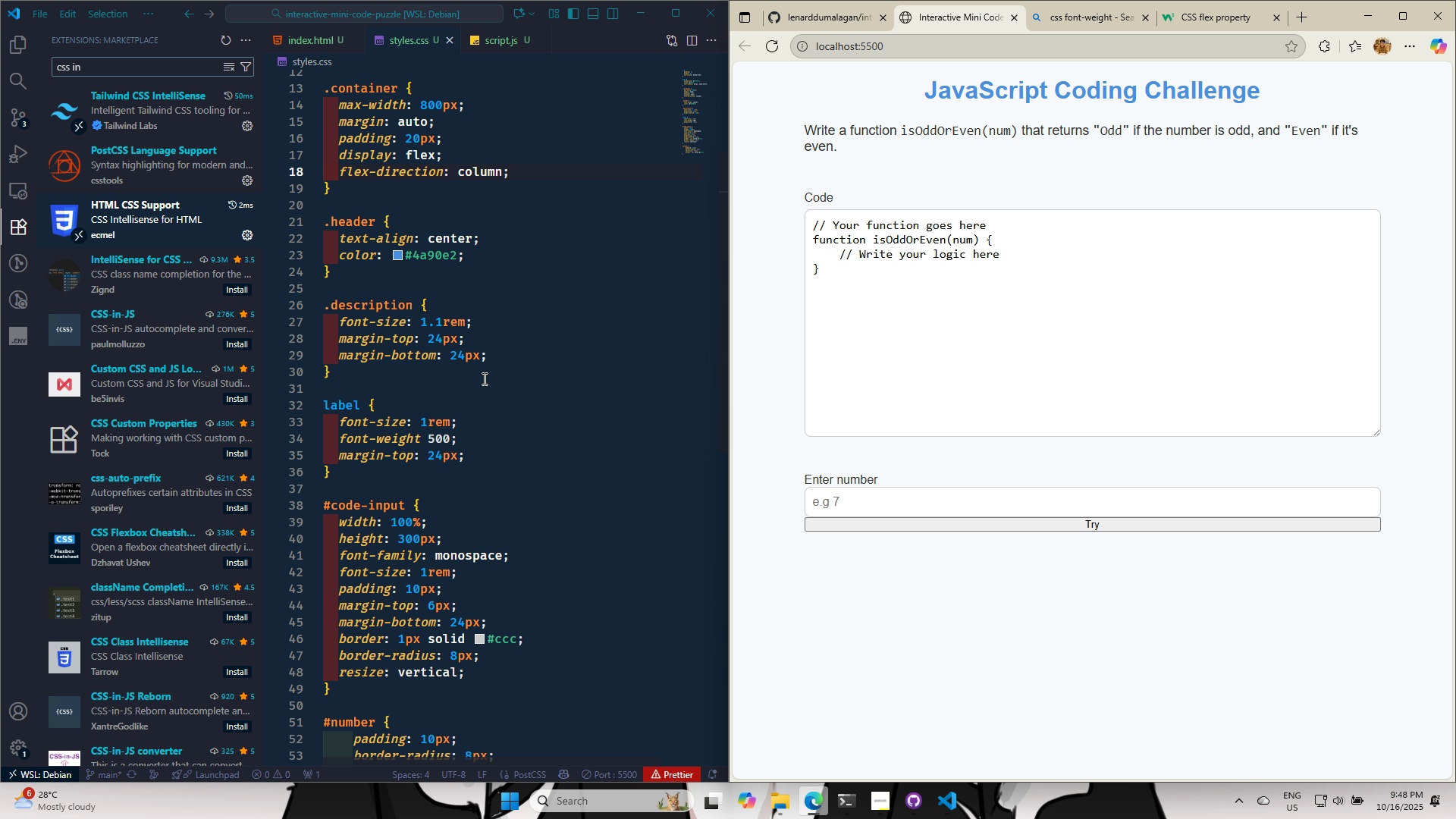 
scroll: coordinate [494, 486], scroll_direction: down, amount: 2.0
 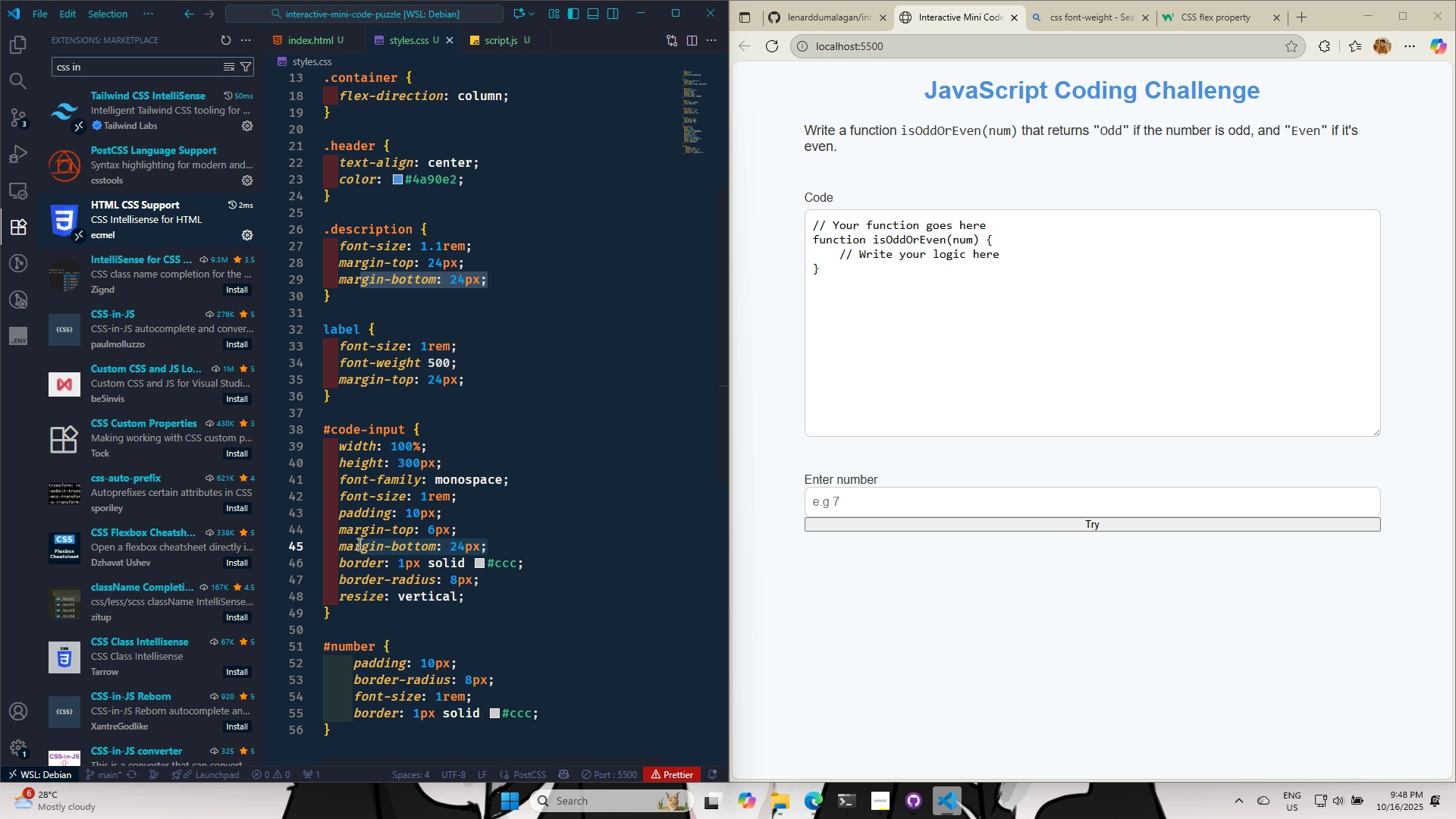 
key(Backspace)
 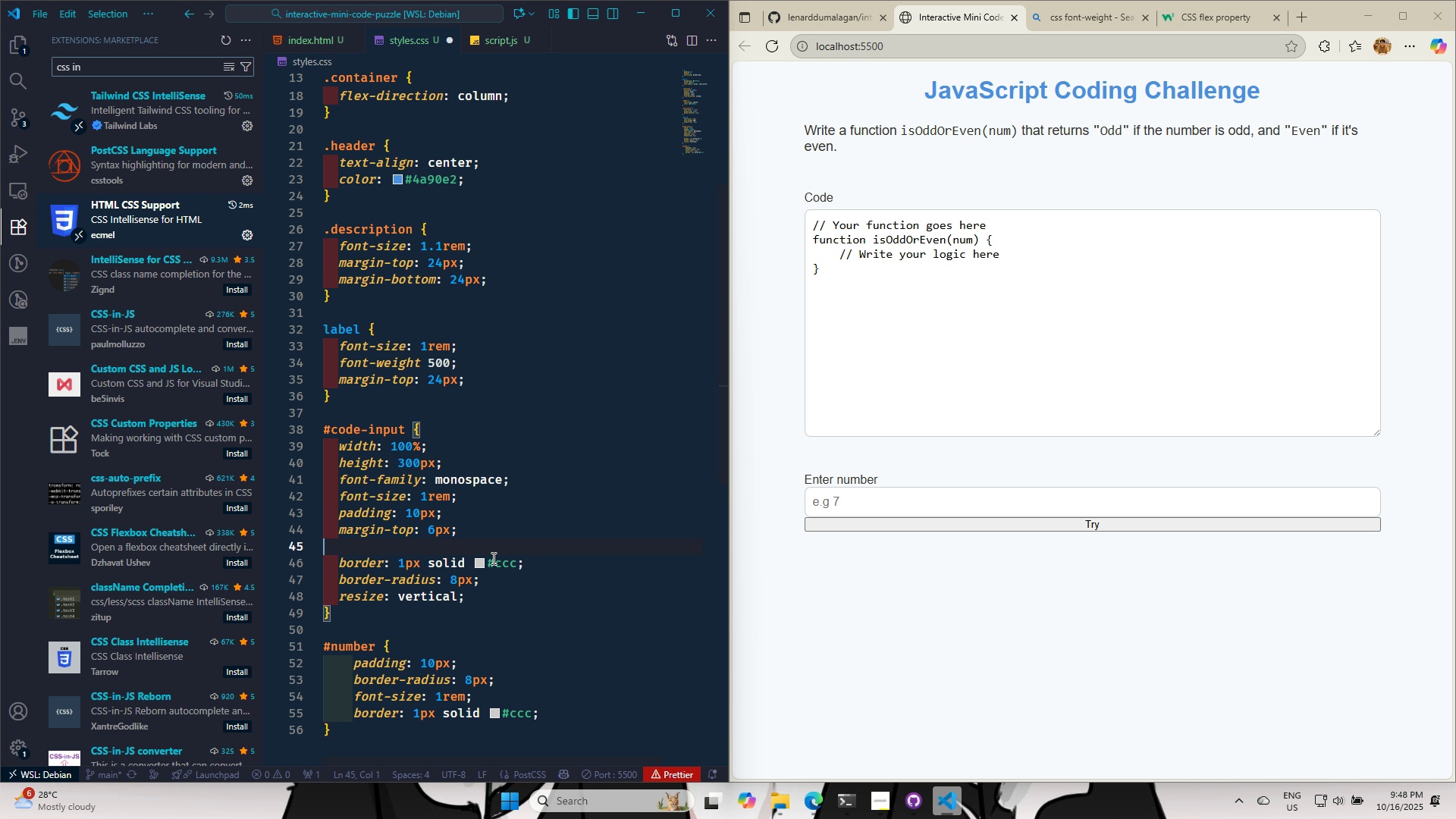 
key(Backspace)
 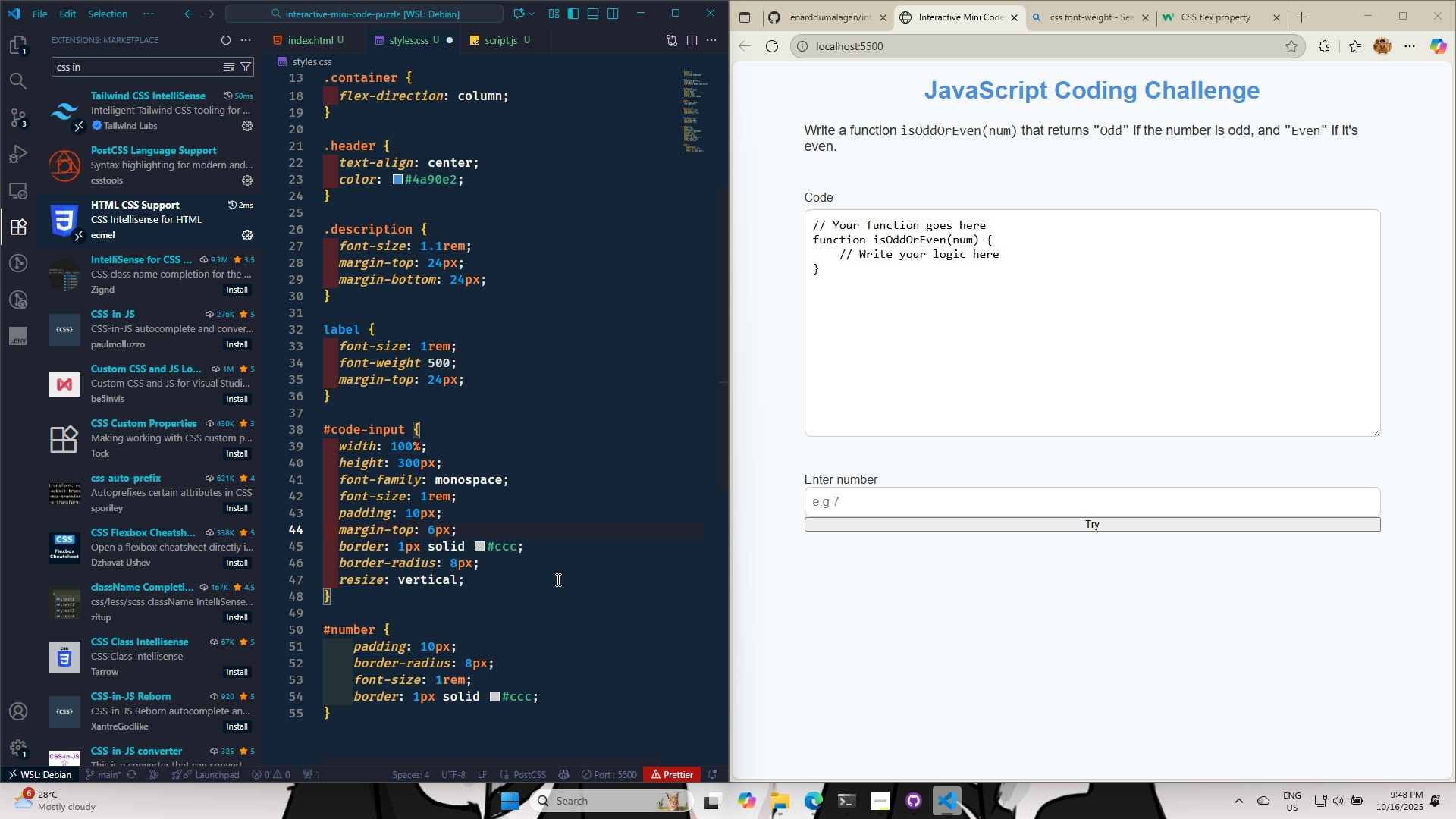 
key(Control+S)
 